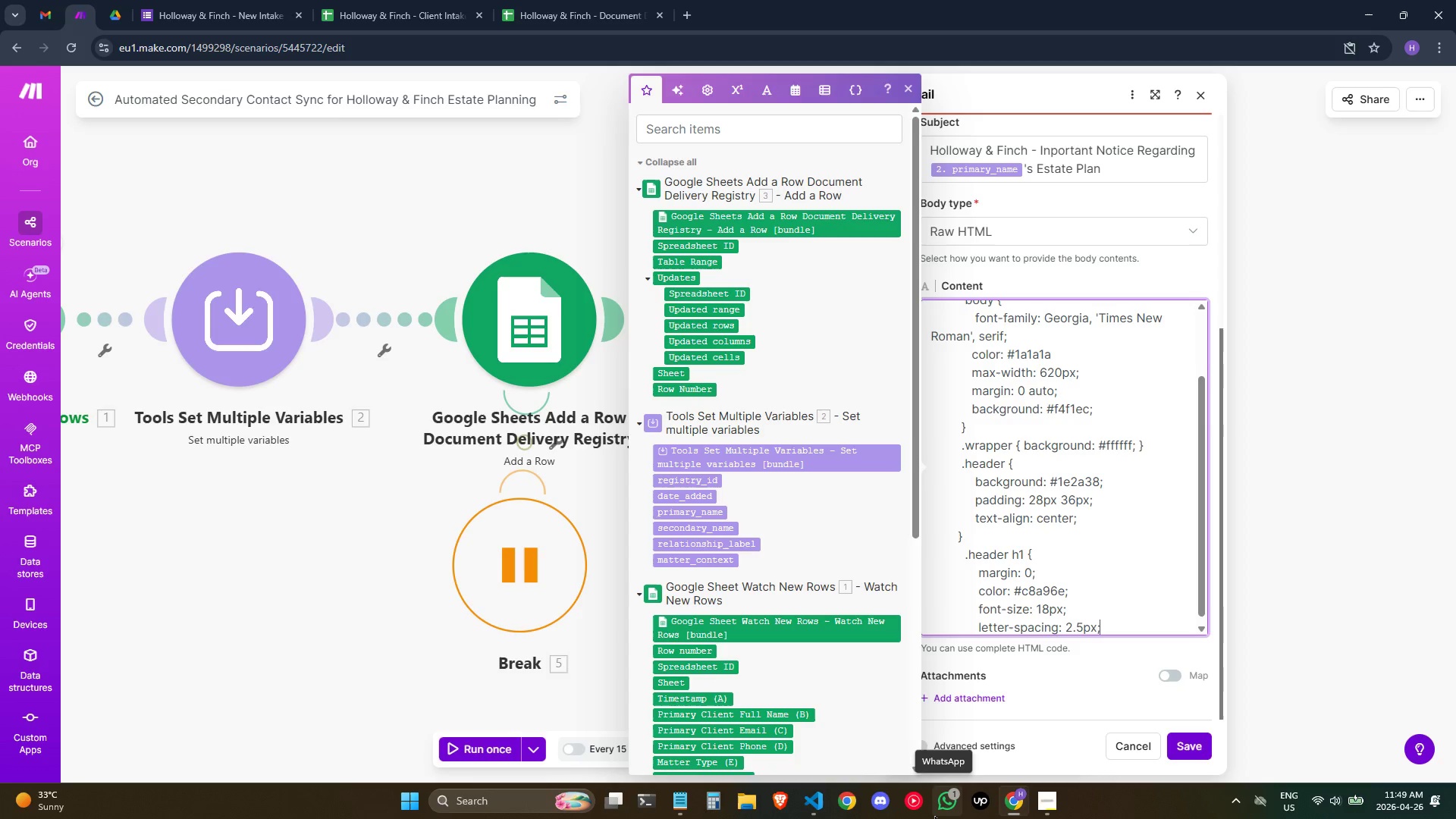 
key(Enter)
 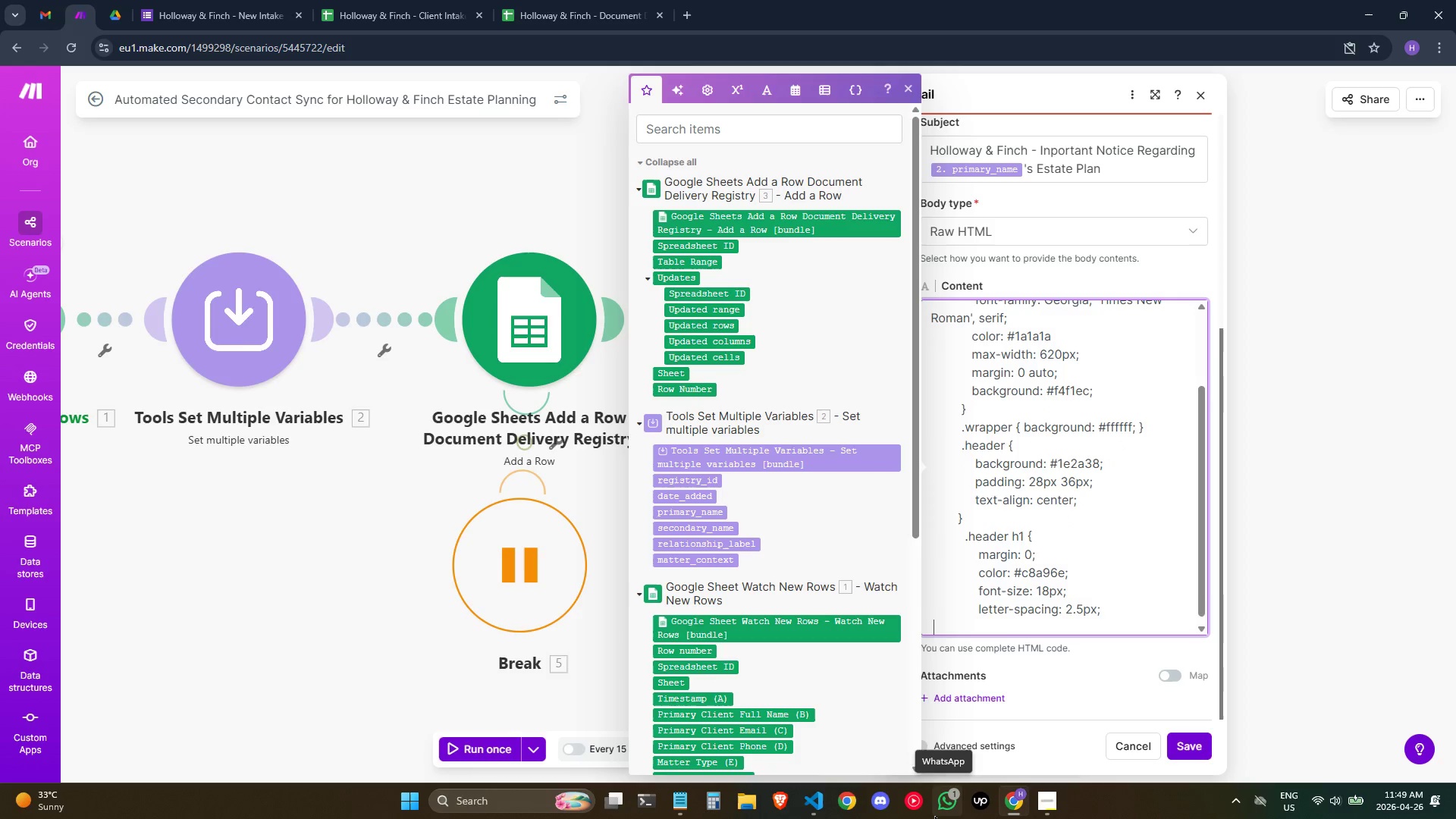 
hold_key(key=Space, duration=0.86)
 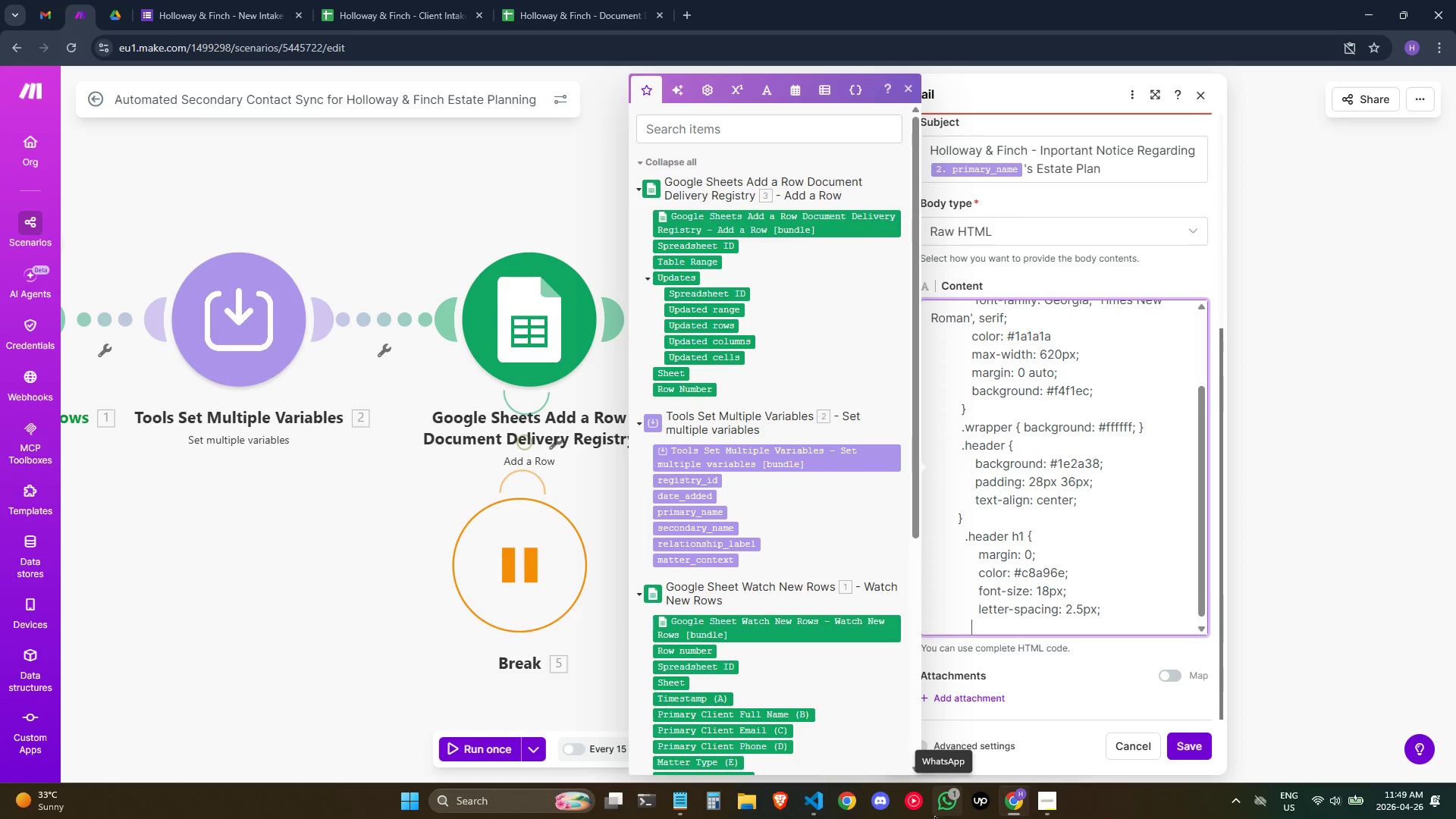 
type(   text=)
key(Backspace)
type(-transg)
key(Backspace)
type(form: upperware)
key(Backspace)
key(Backspace)
key(Backspace)
key(Backspace)
type(case)
 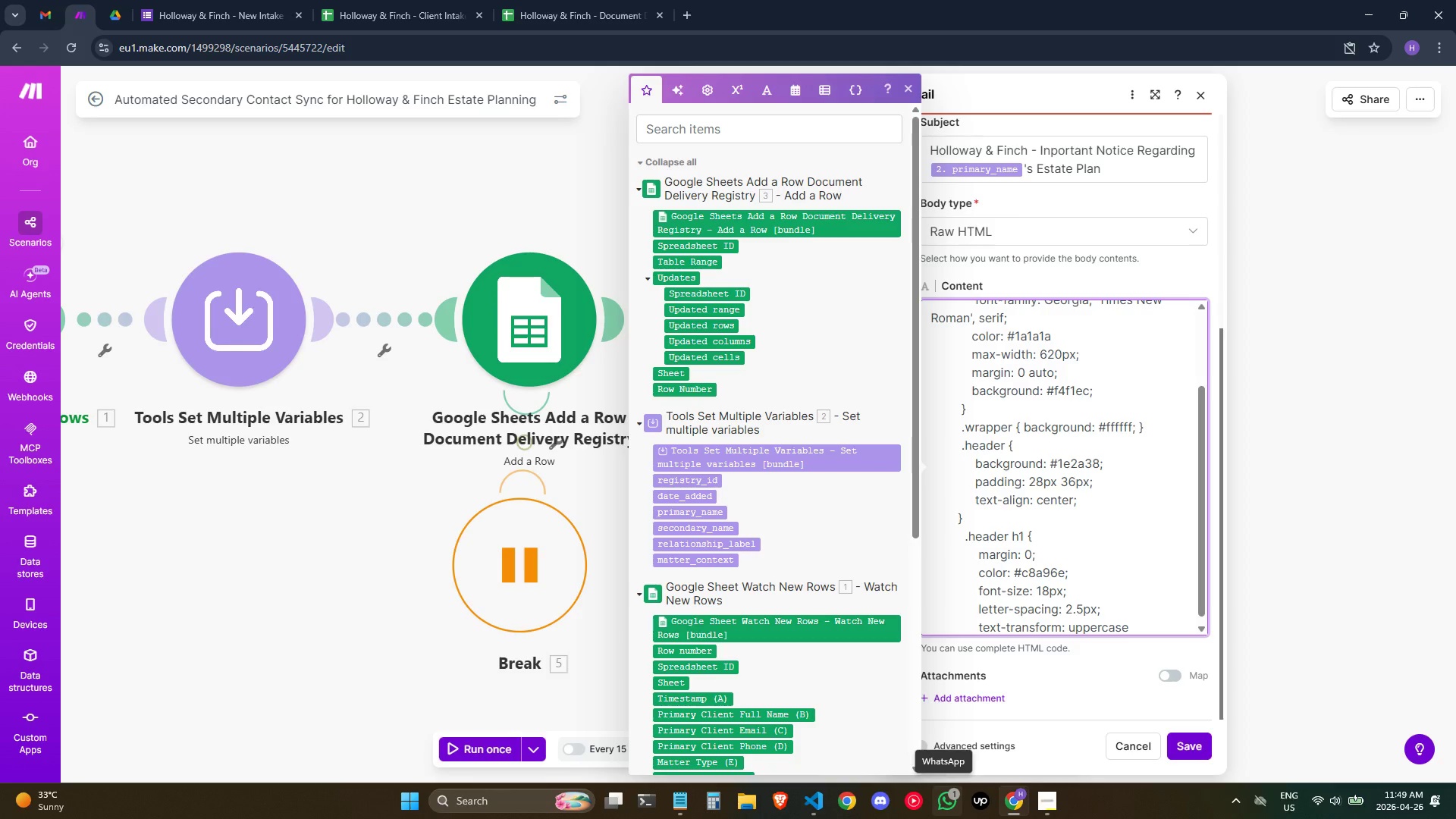 
key(Semicolon)
 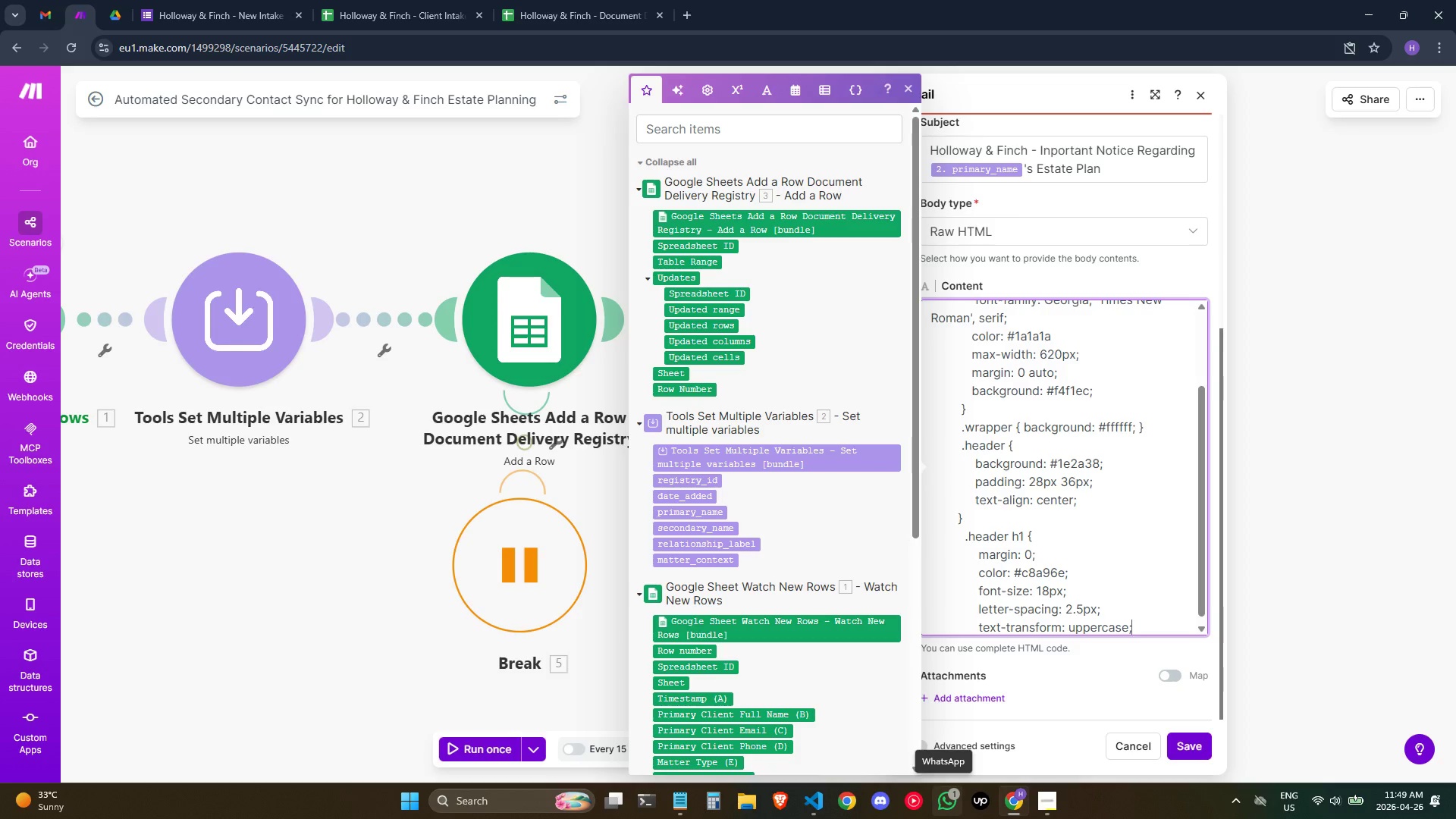 
key(Enter)
 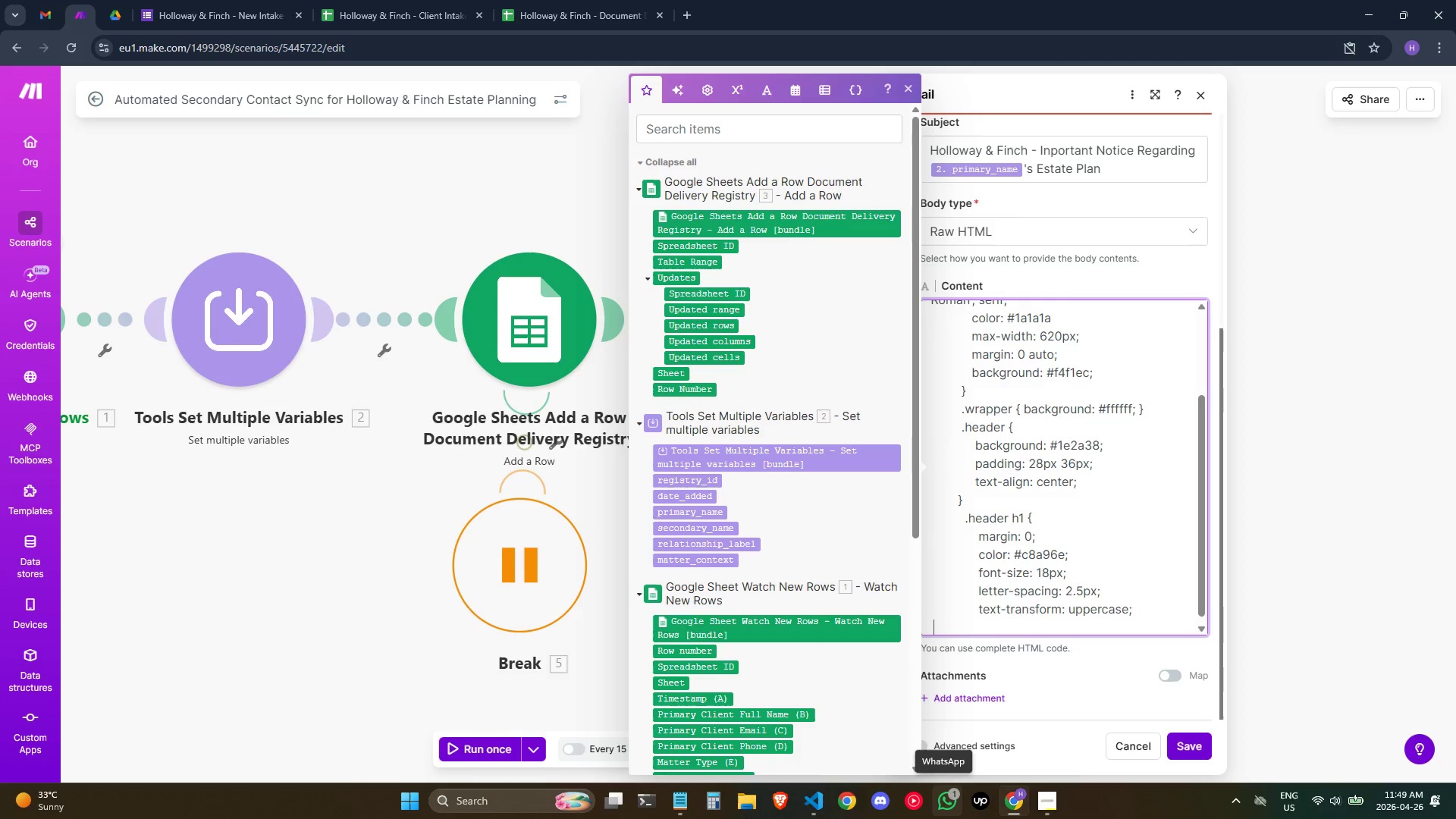 
hold_key(key=Space, duration=0.81)
 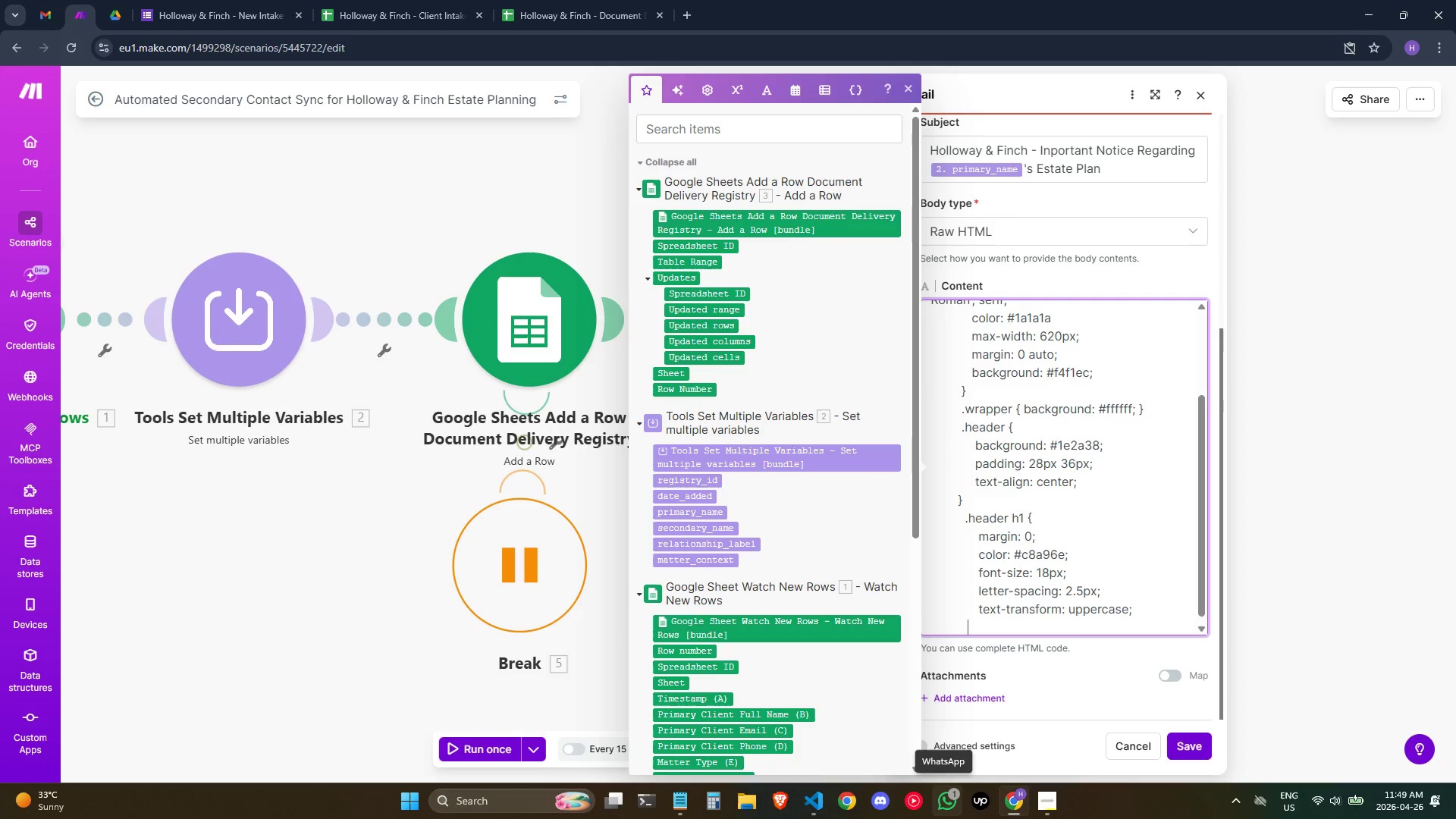 
key(Space)
 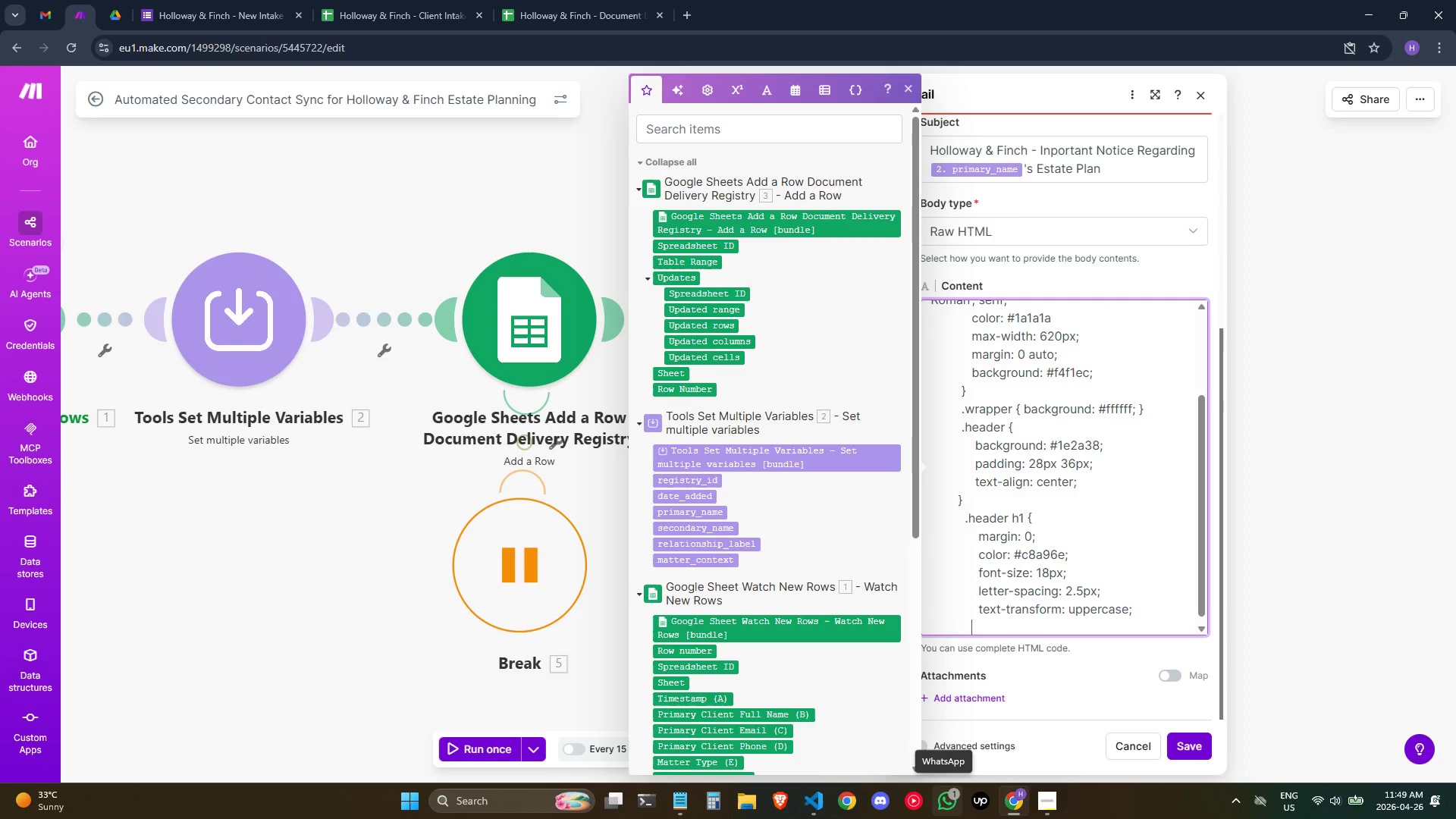 
key(Space)
 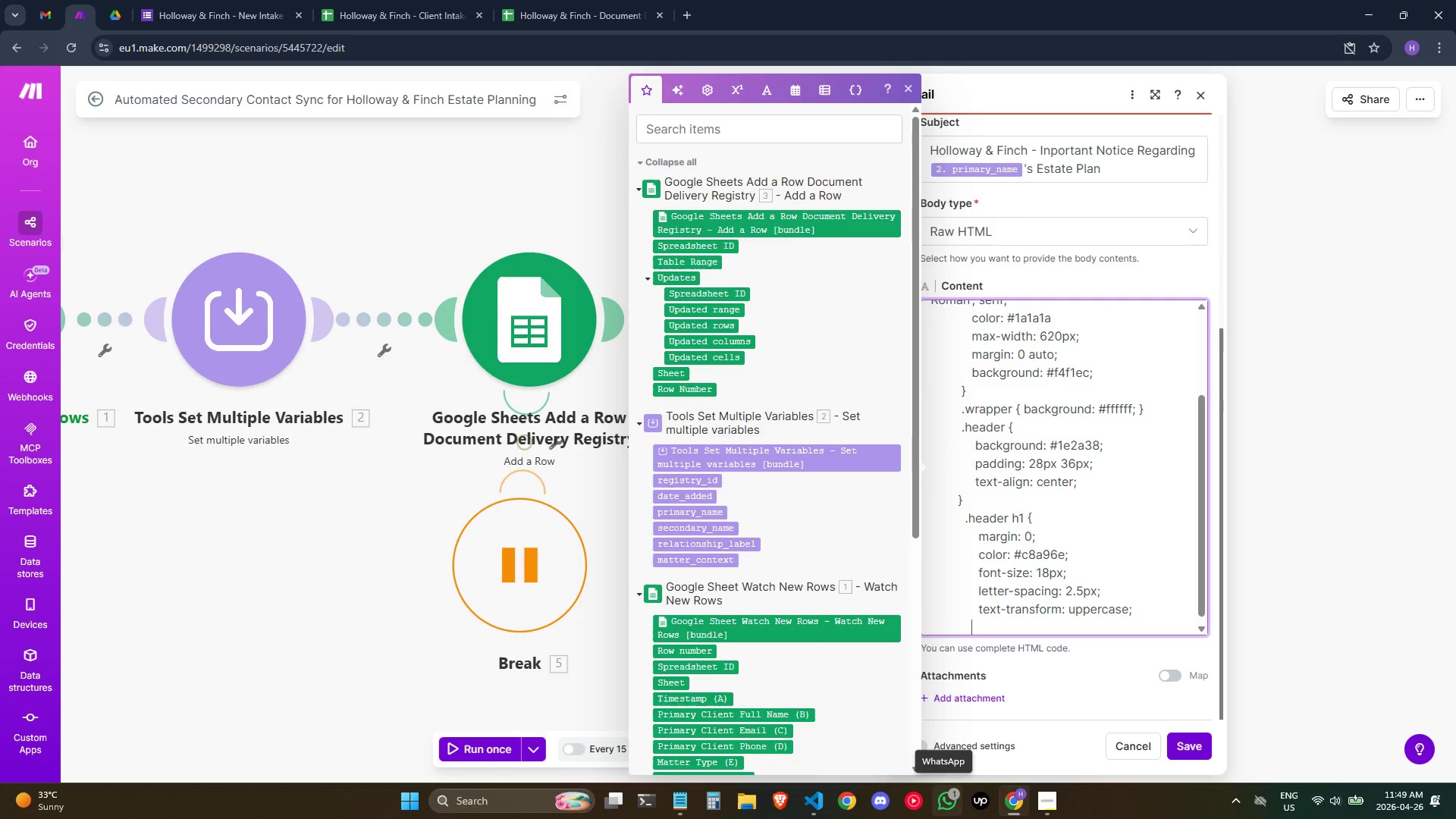 
key(Space)
 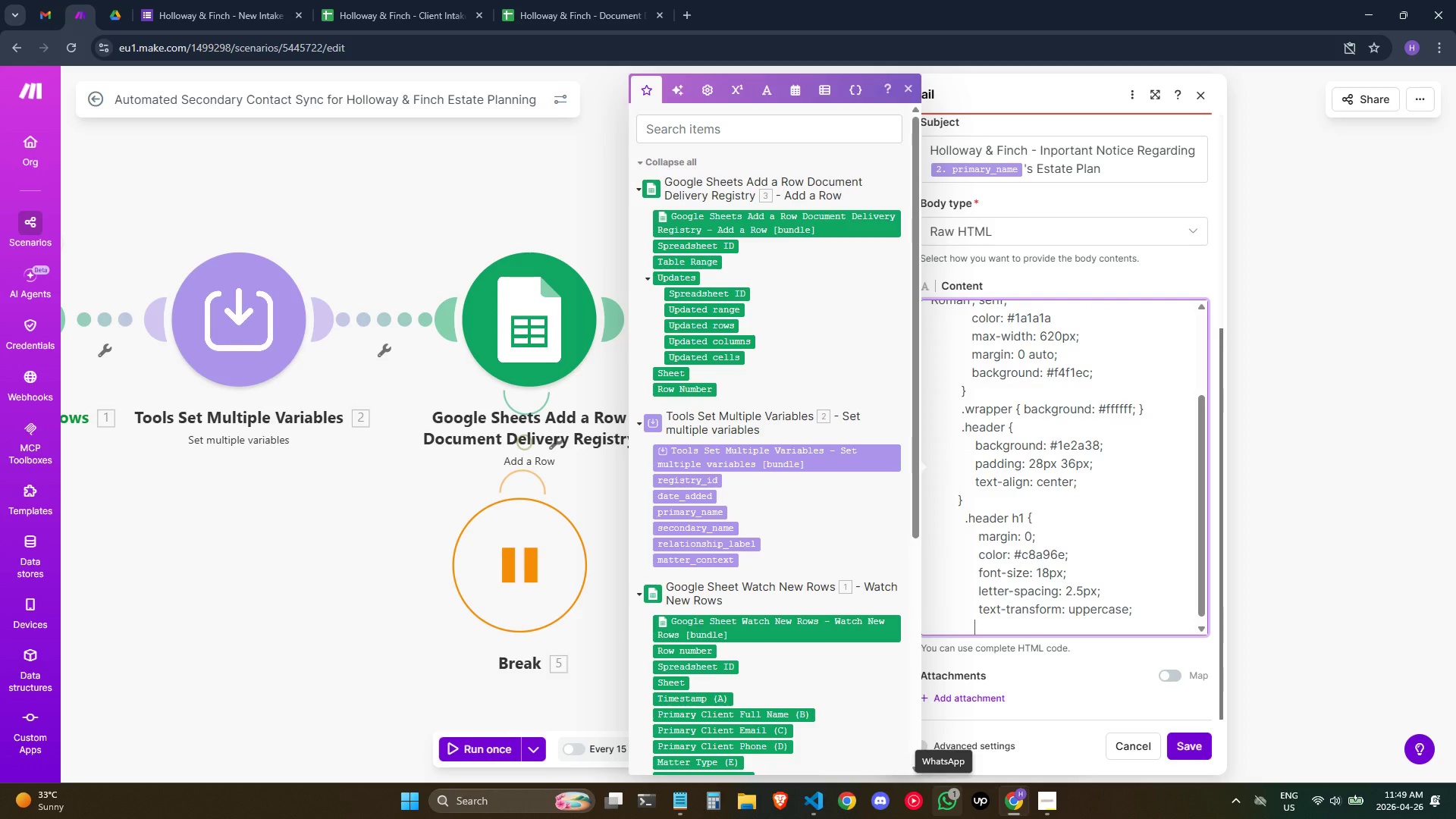 
key(Space)
 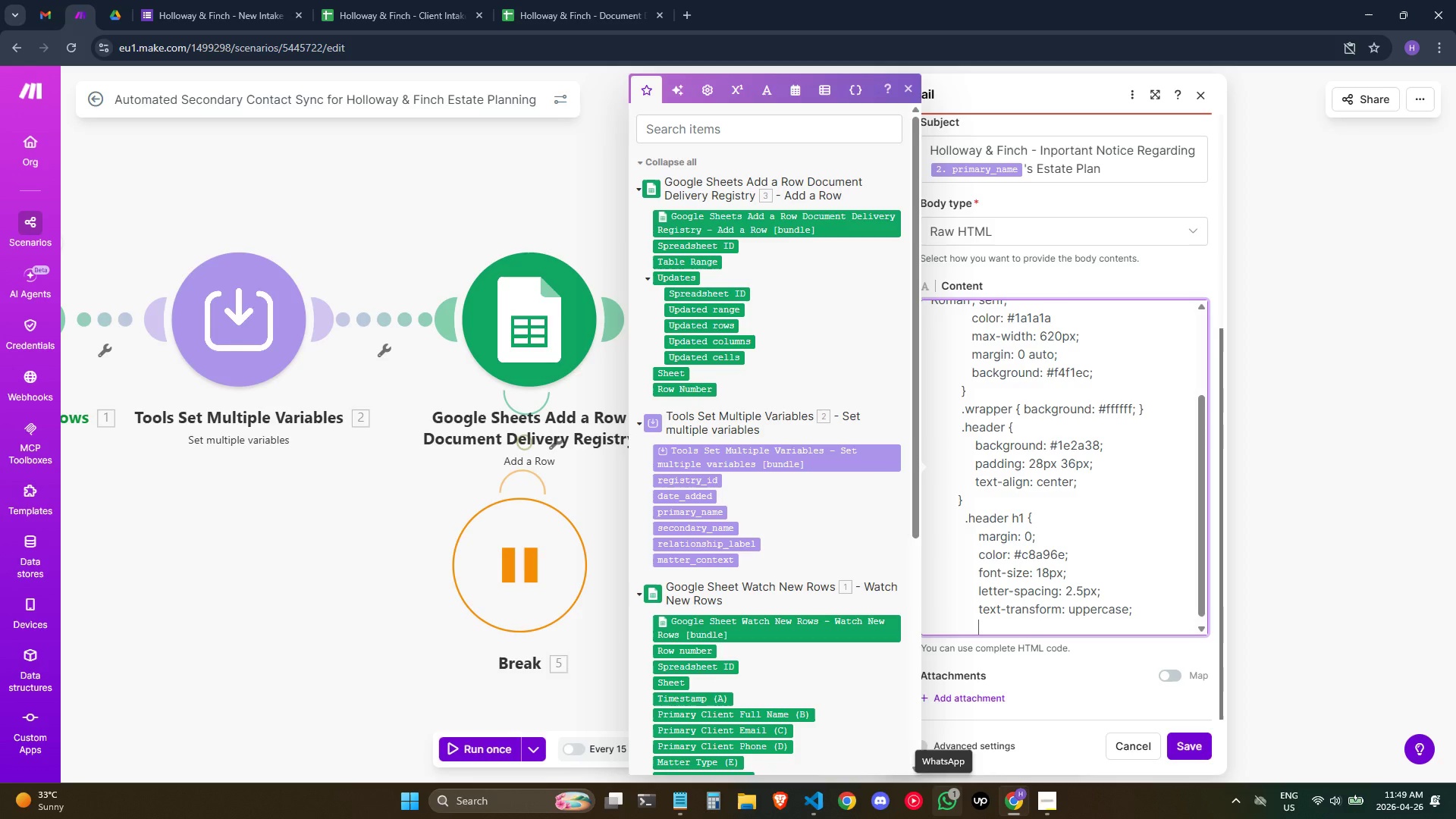 
wait(9.53)
 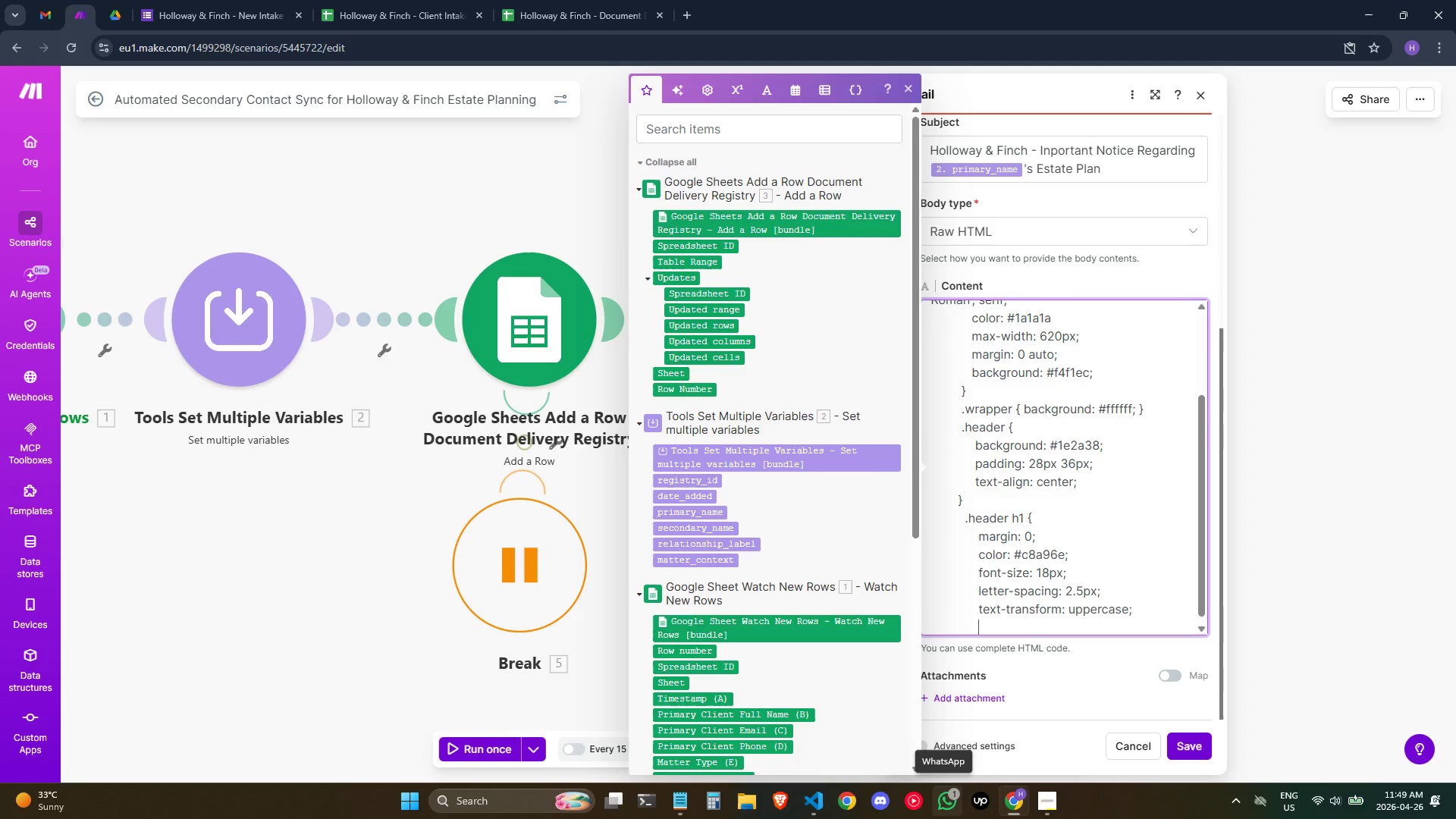 
type(font-family: Georgia, serif;)
 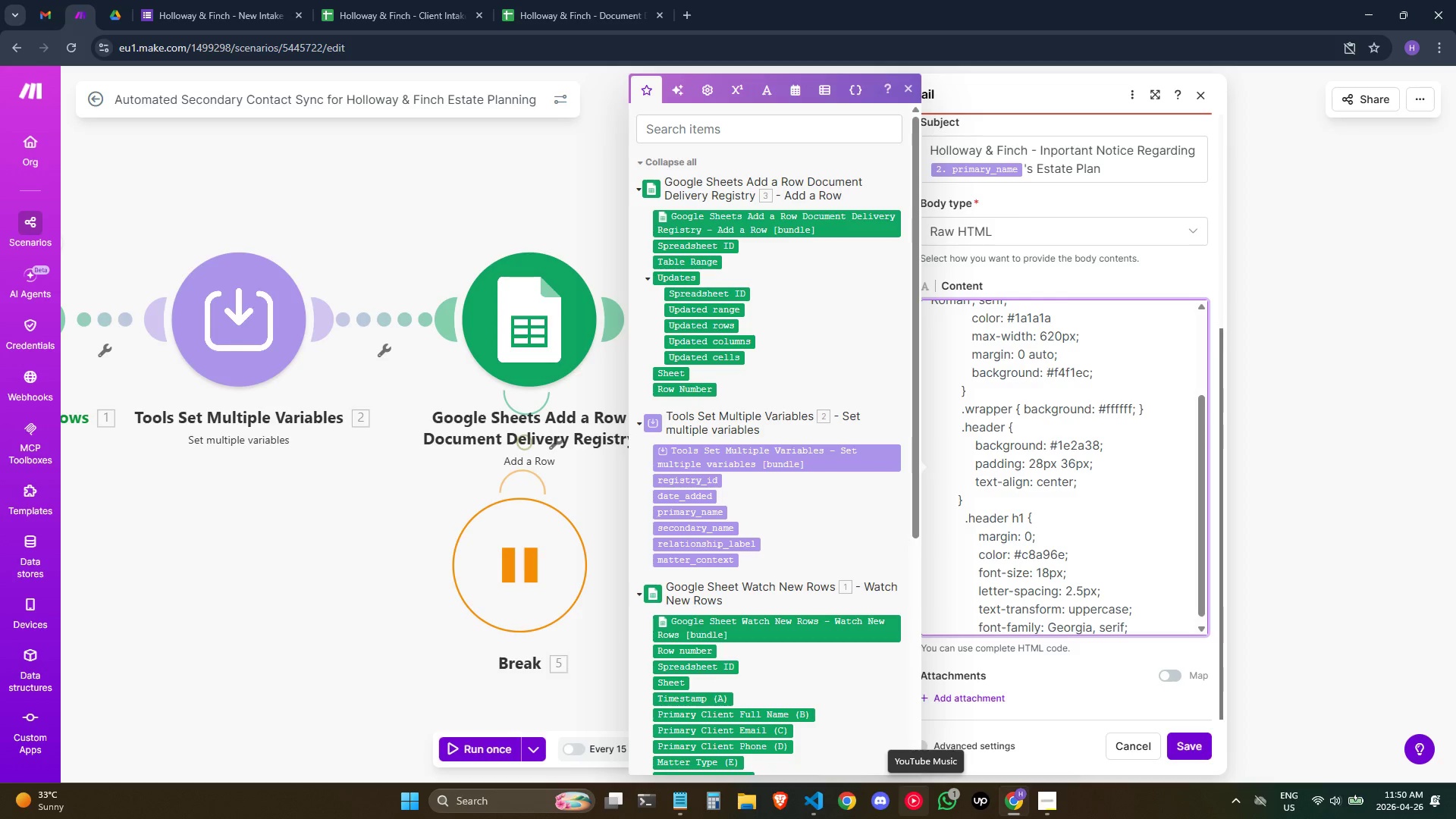 
key(Enter)
 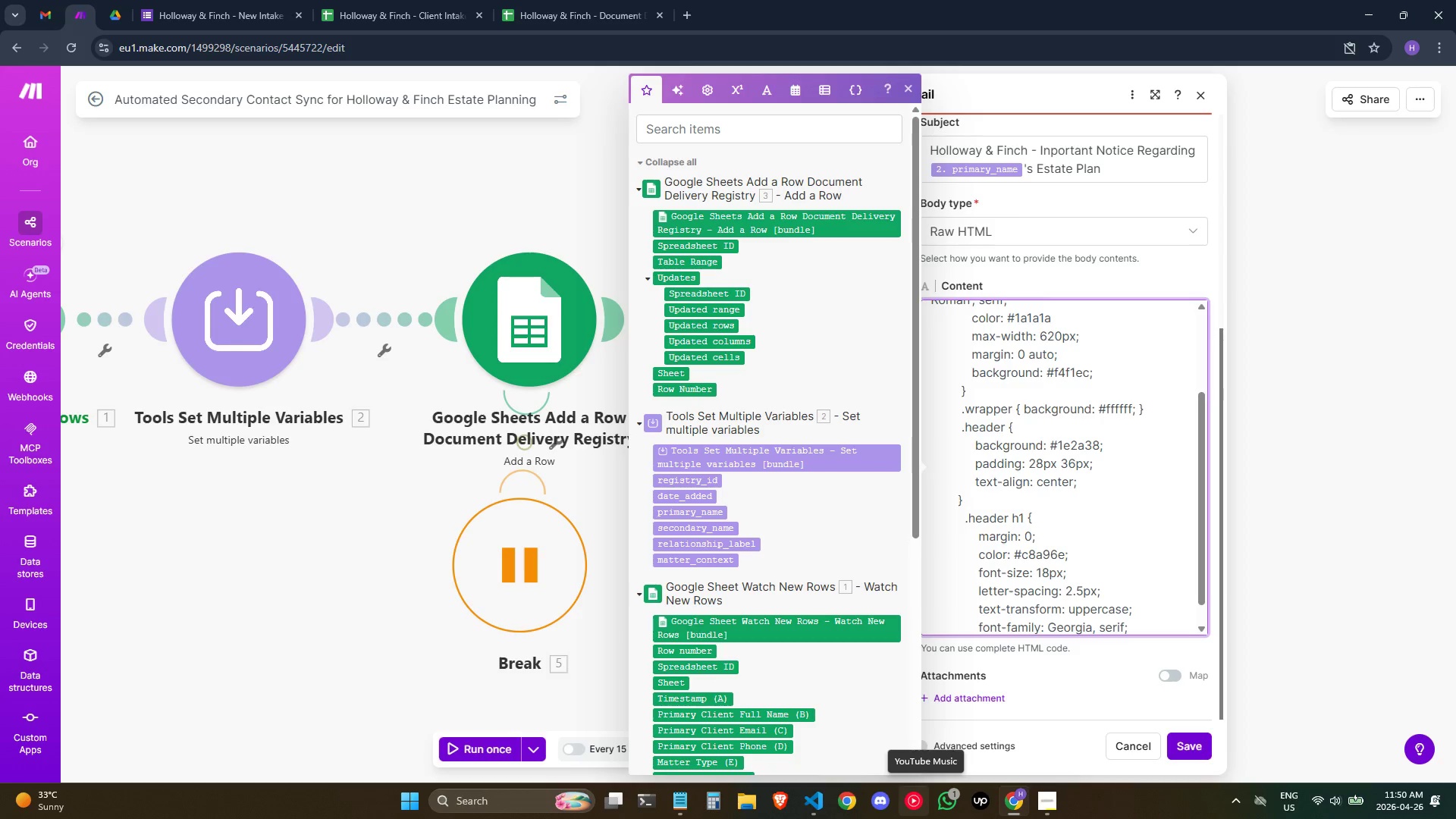 
hold_key(key=Space, duration=0.97)
 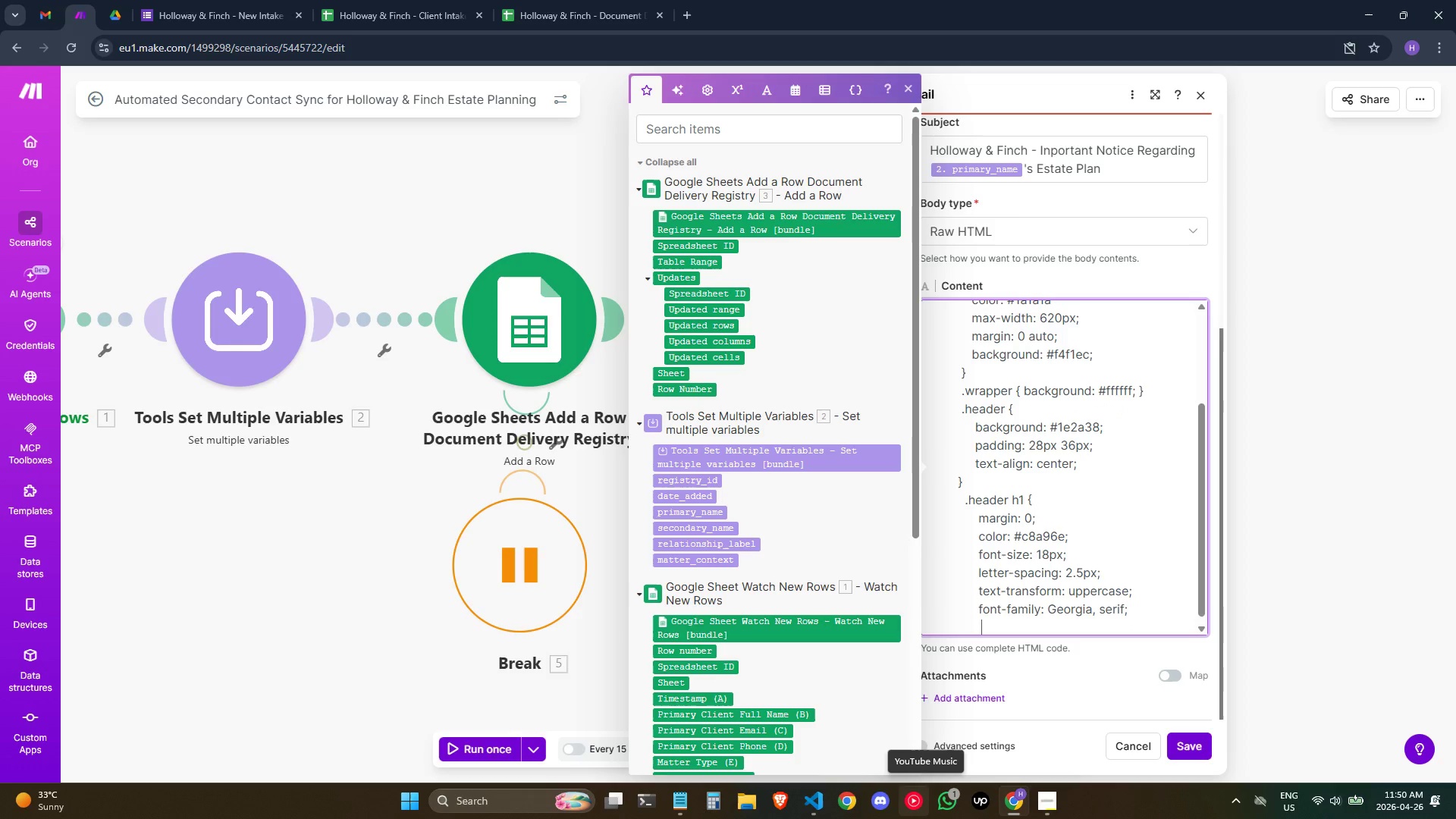 
key(Backspace)
 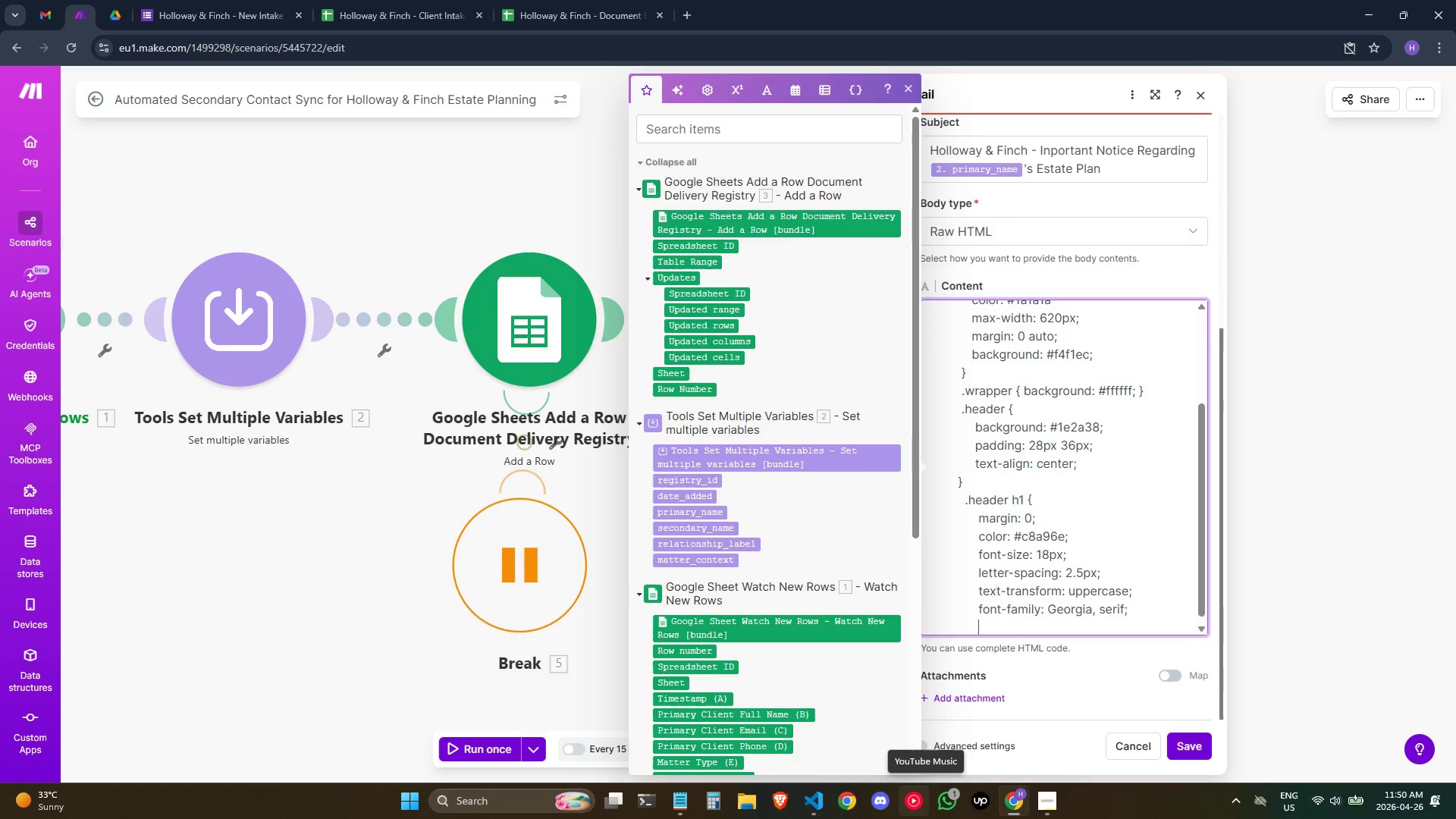 
type(font-weight: normal;)
 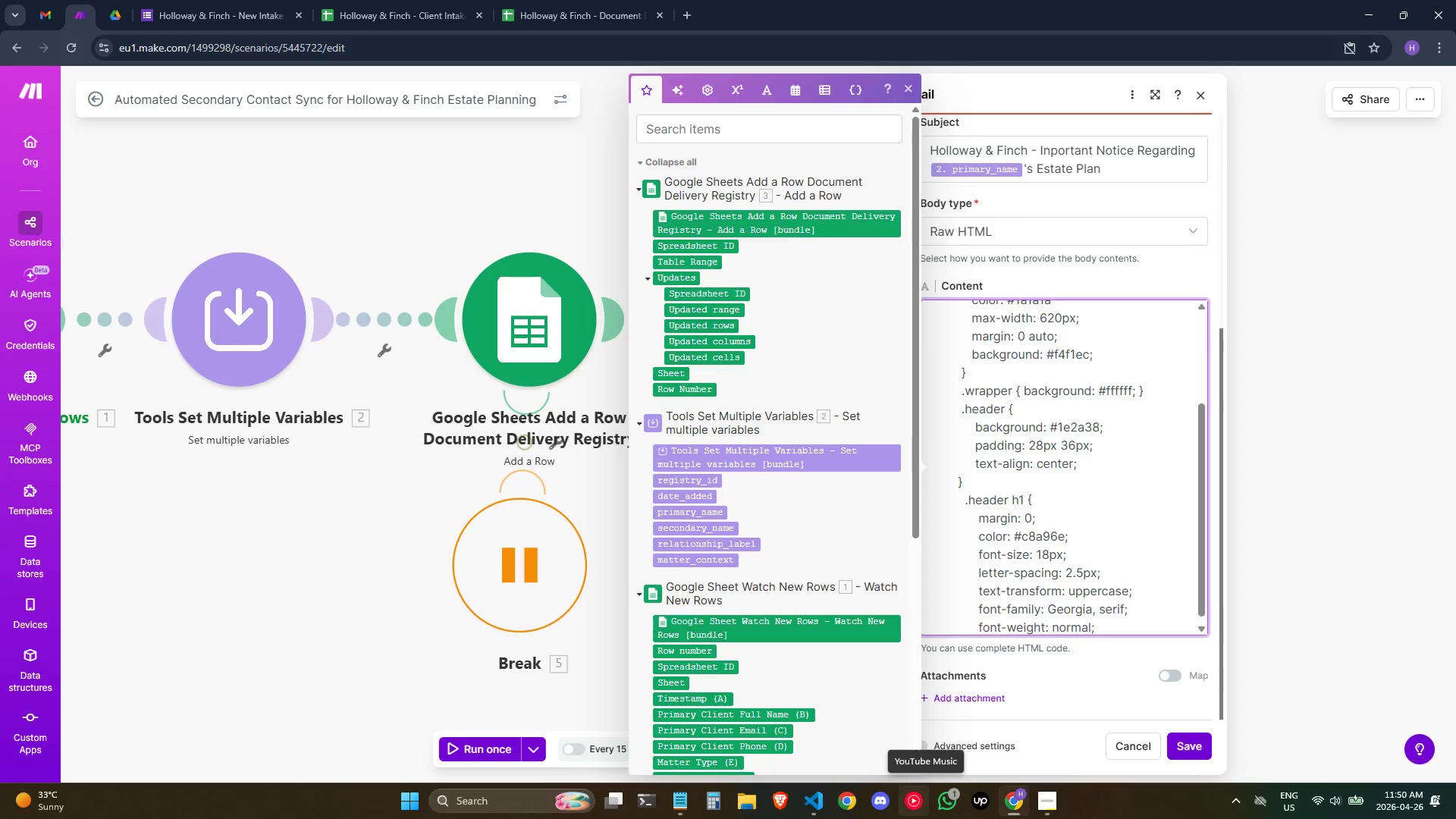 
key(Enter)
 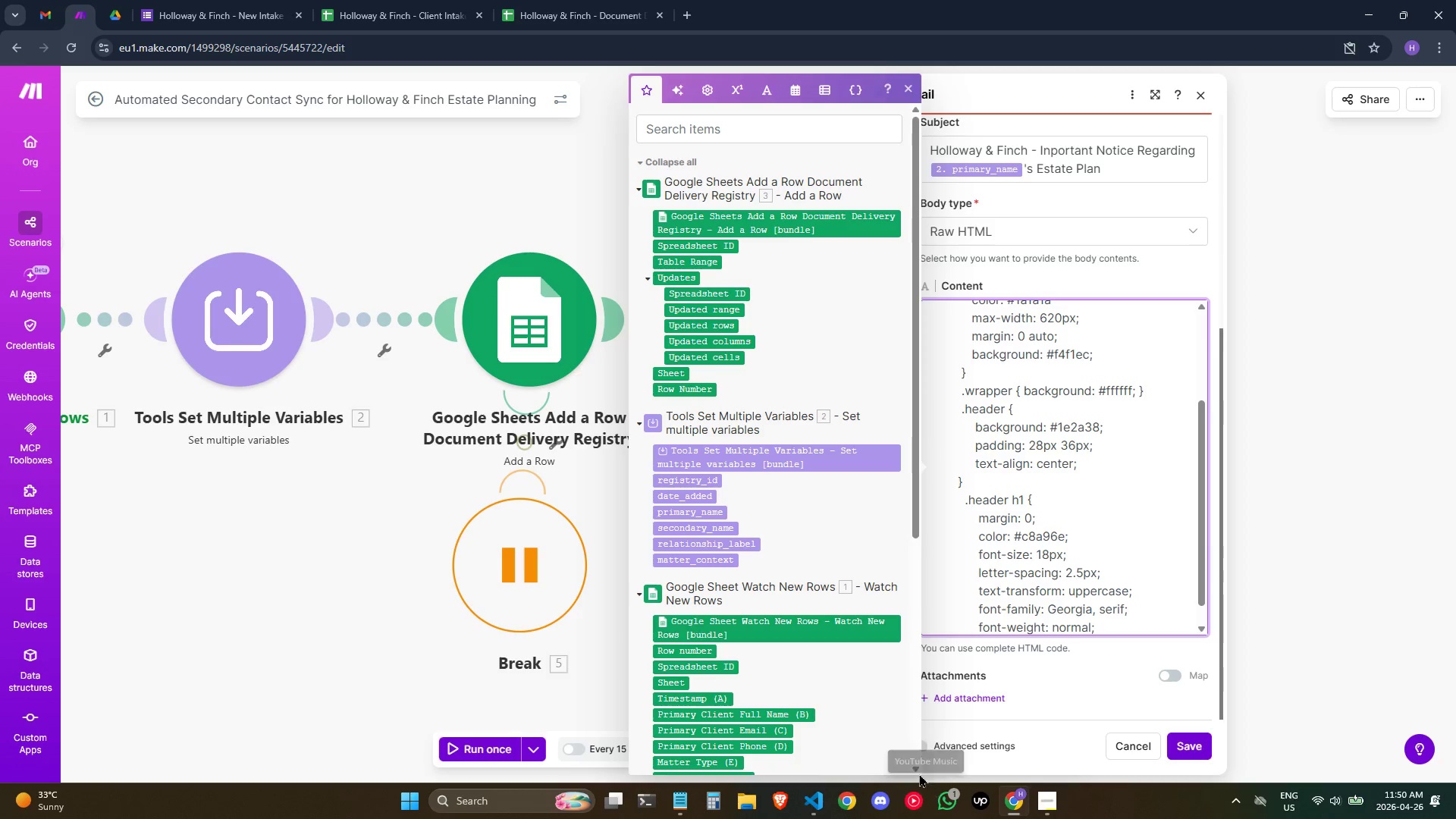 
scroll: coordinate [1037, 560], scroll_direction: down, amount: 1.0
 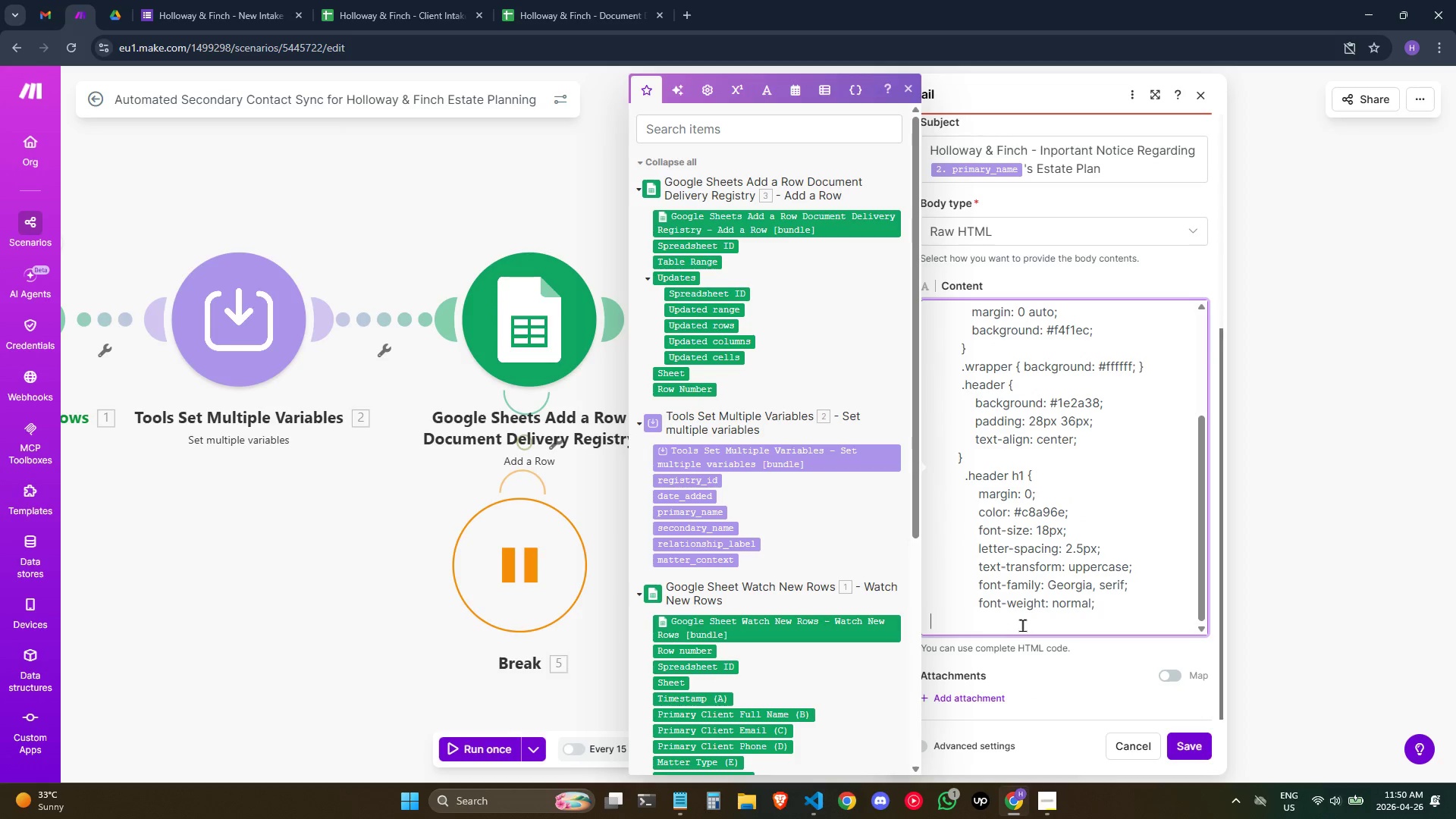 
hold_key(key=Space, duration=0.73)
 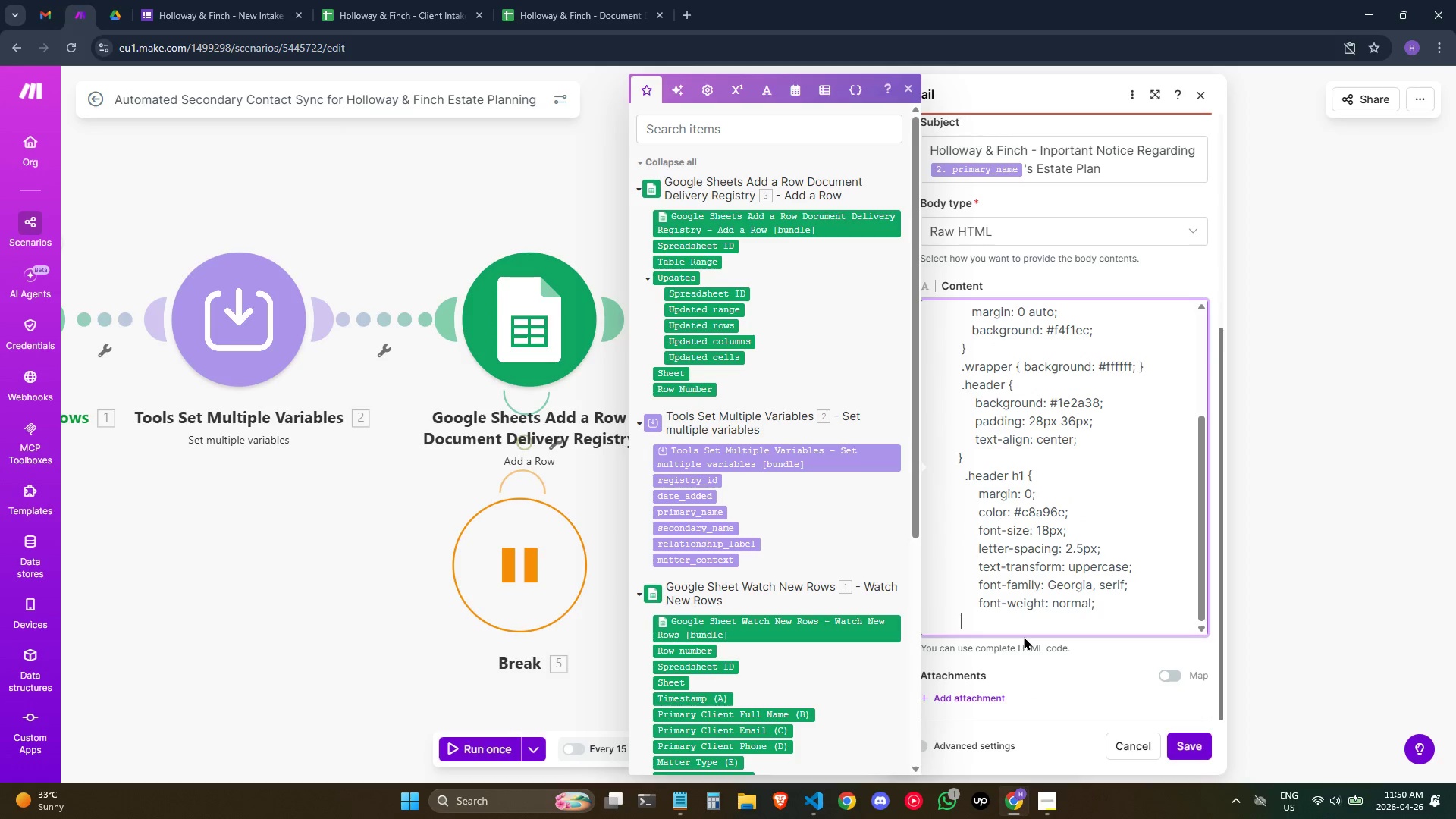 
key(Space)
 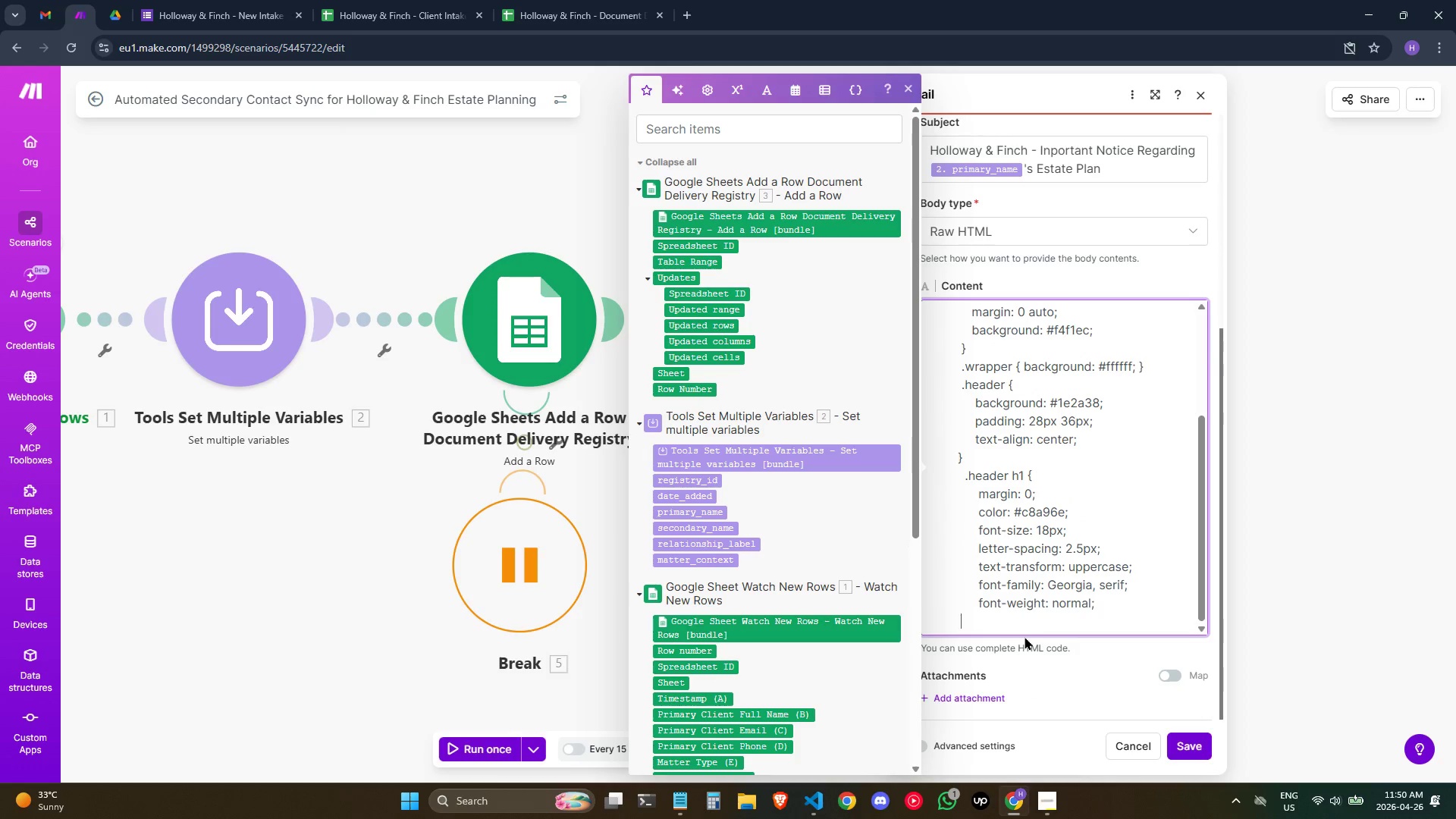 
key(Backspace)
 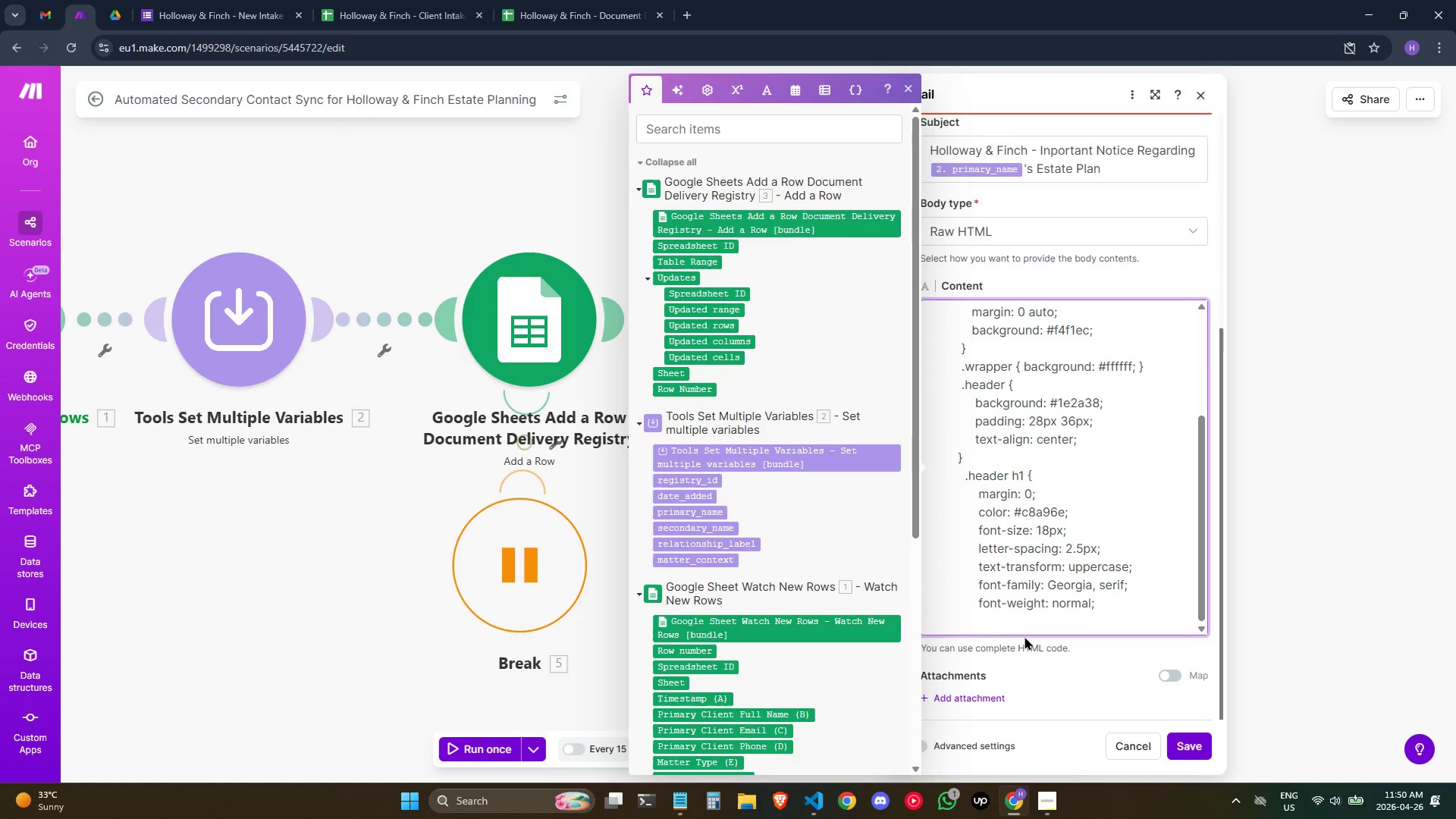 
key(Shift+BracketRight)
 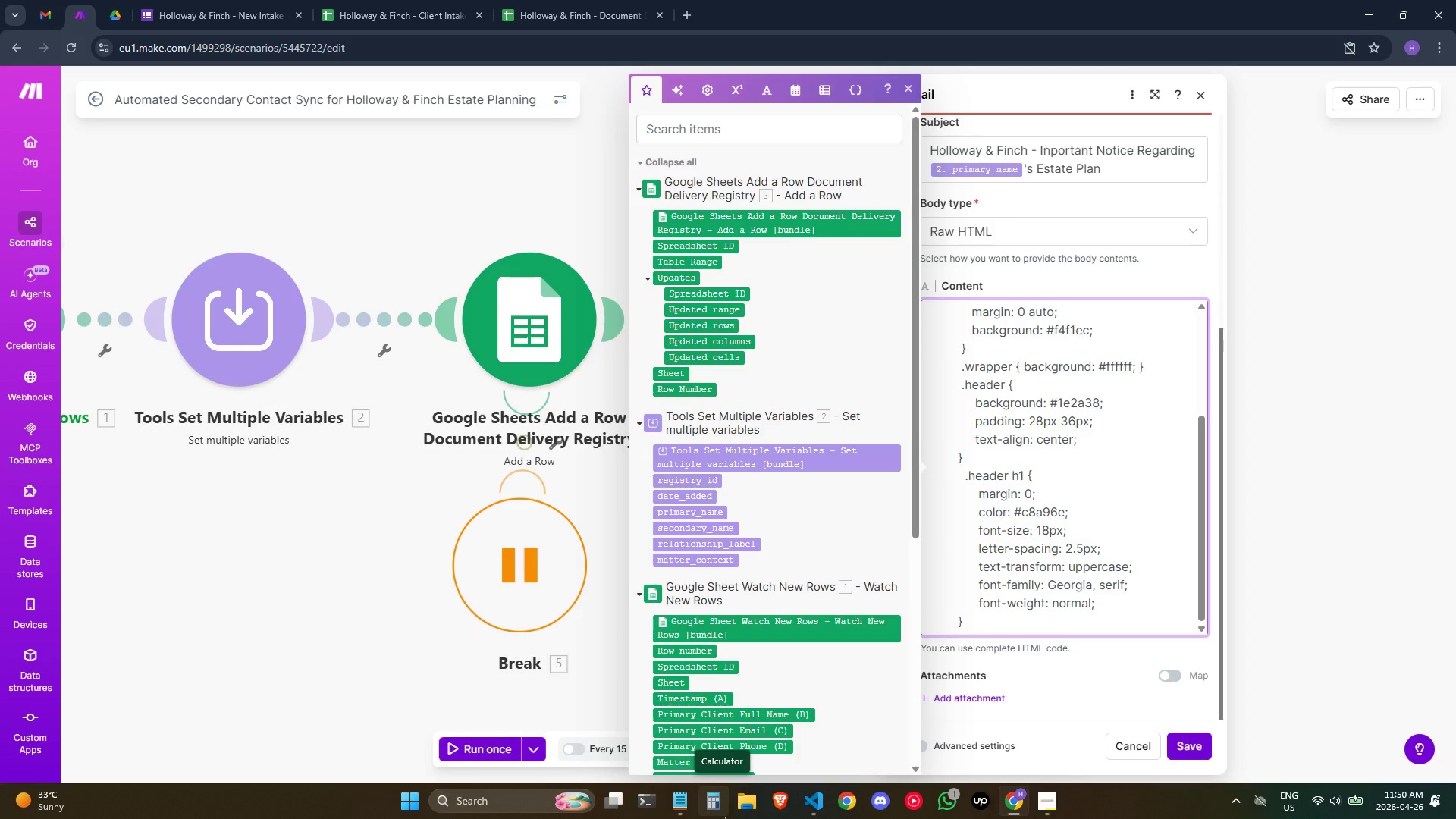 
wait(18.33)
 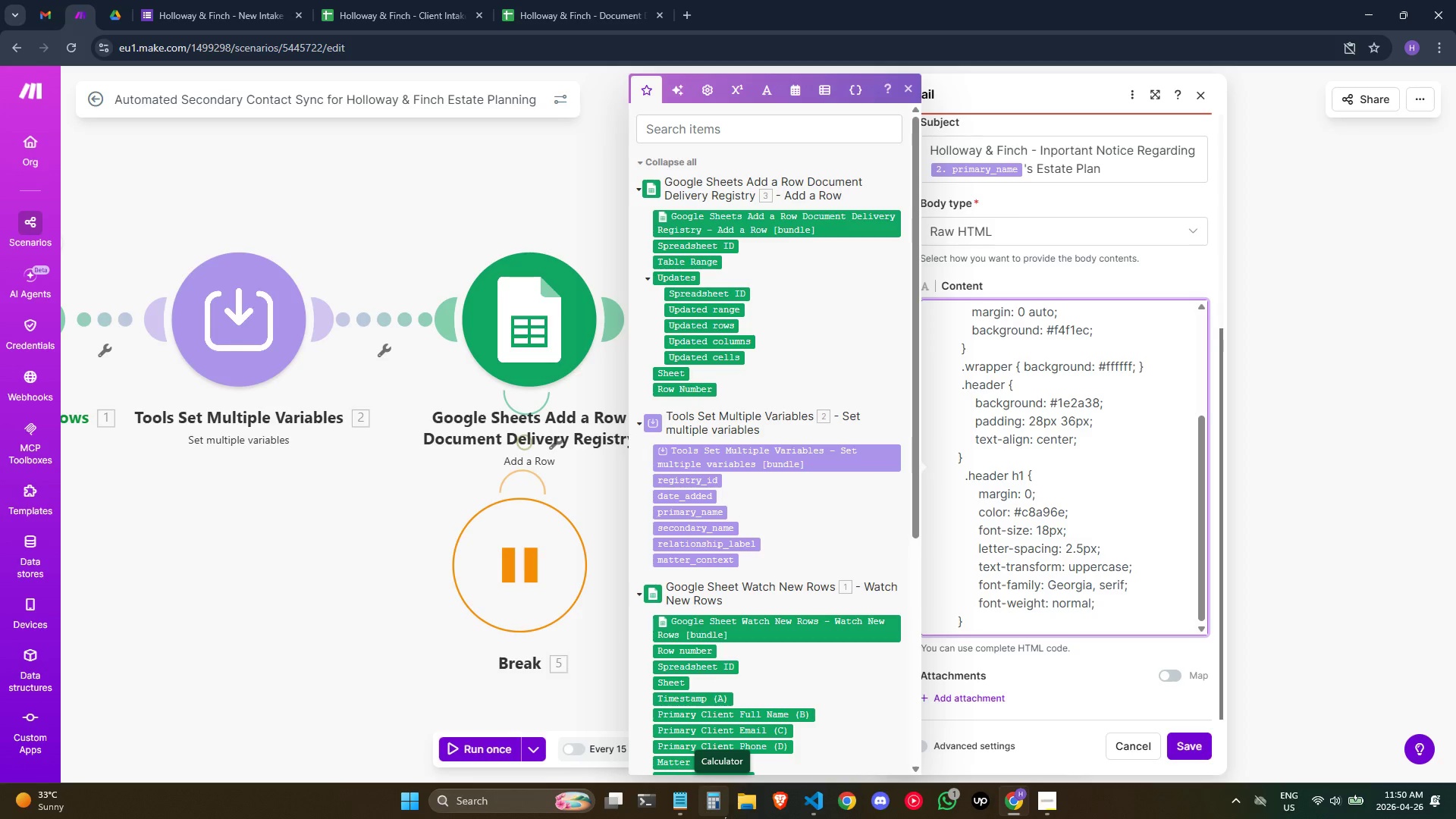 
type(he)
key(Backspace)
key(Backspace)
 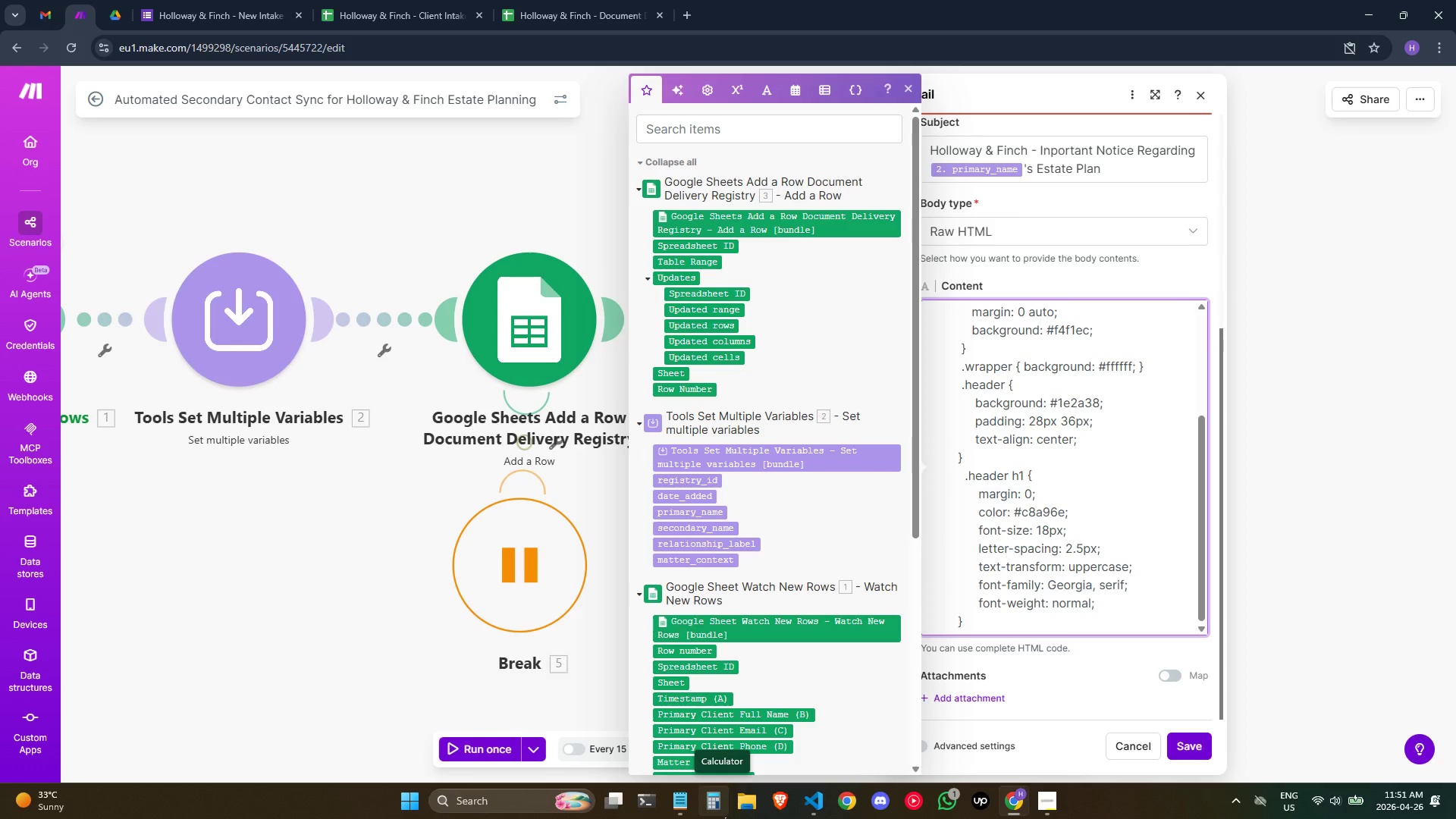 
key(Enter)
 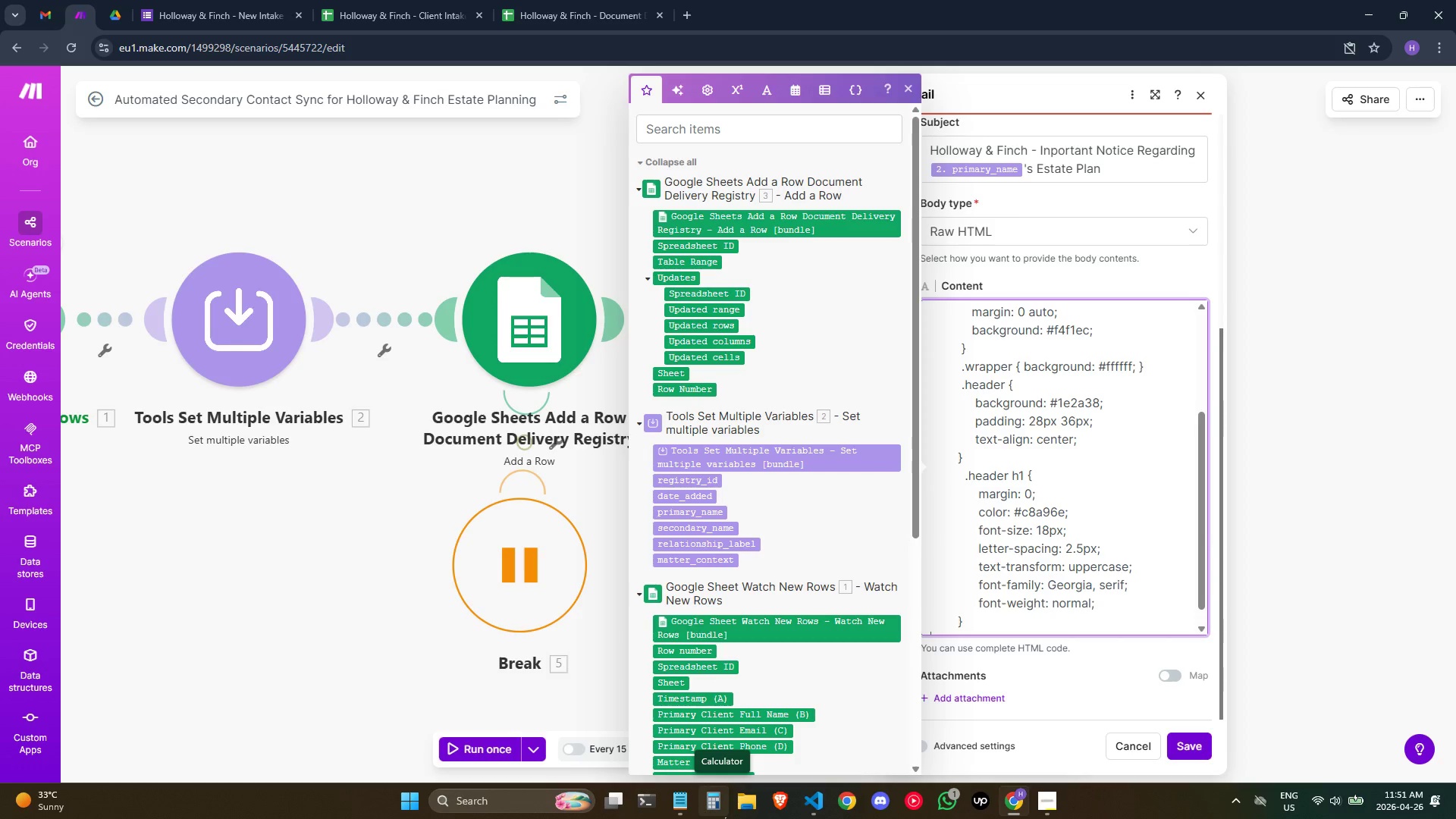 
hold_key(key=Space, duration=0.92)
 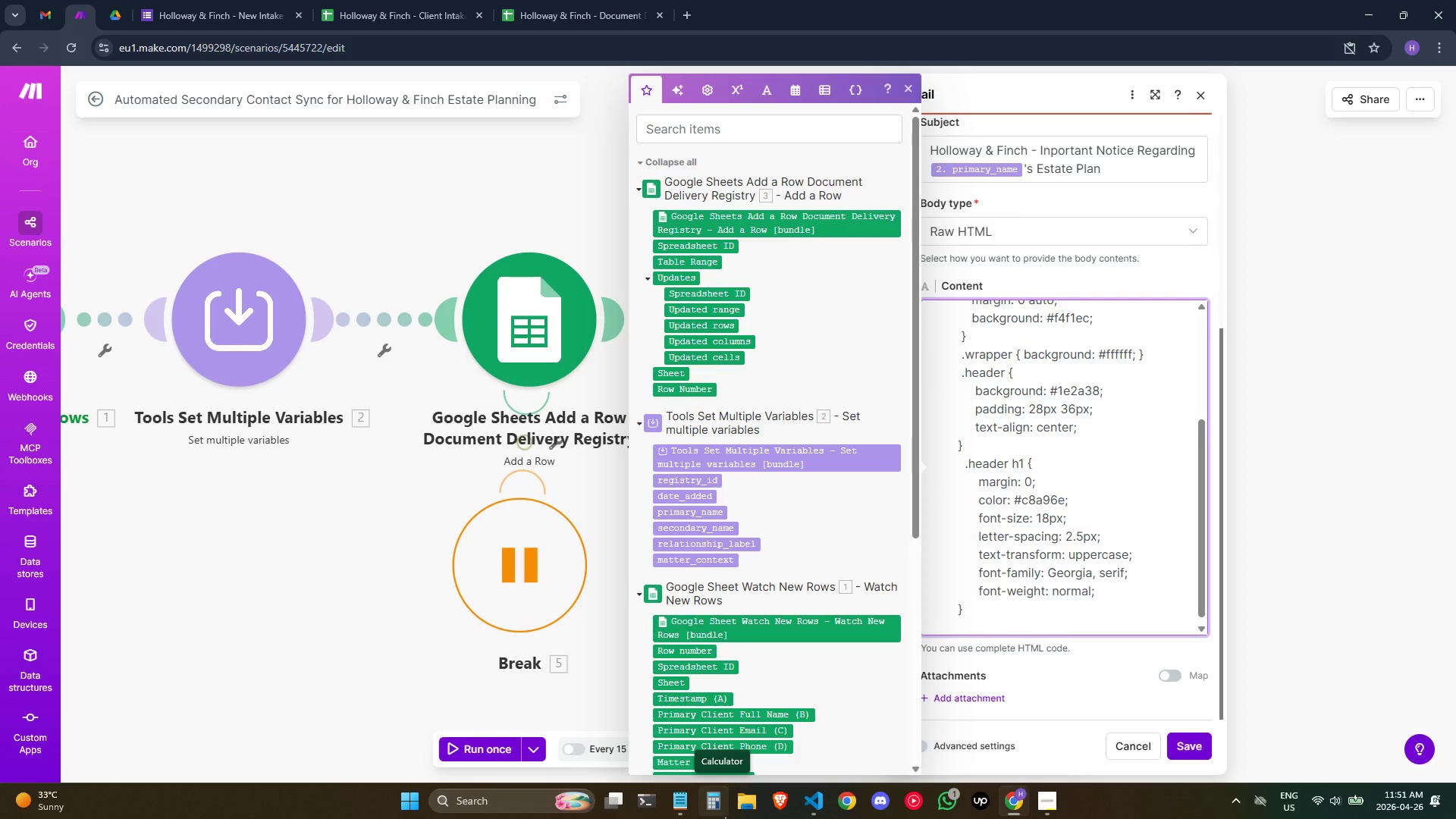 
key(Backspace)
key(Backspace)
key(Backspace)
type(.headr p {)
 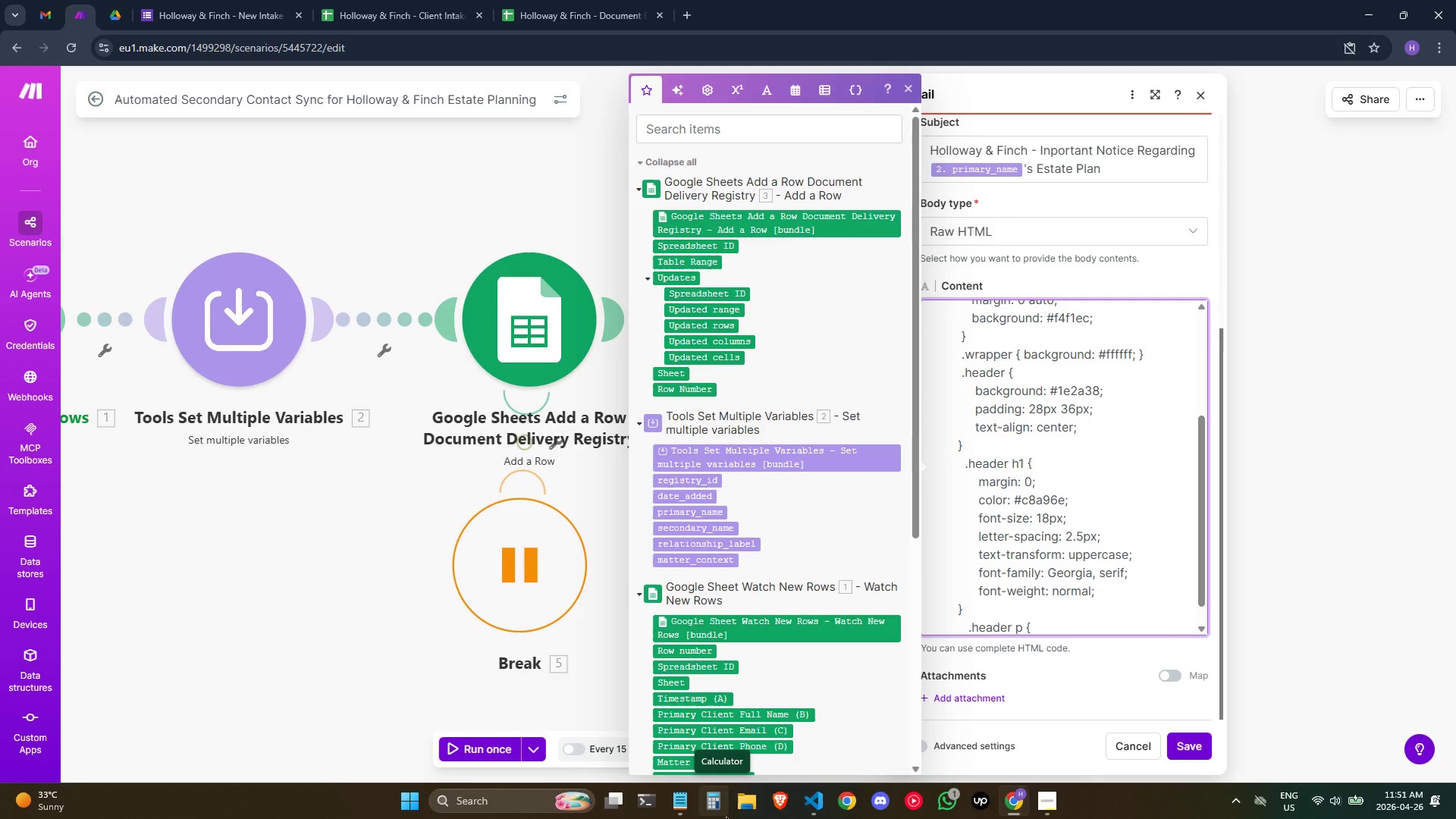 
key(Enter)
 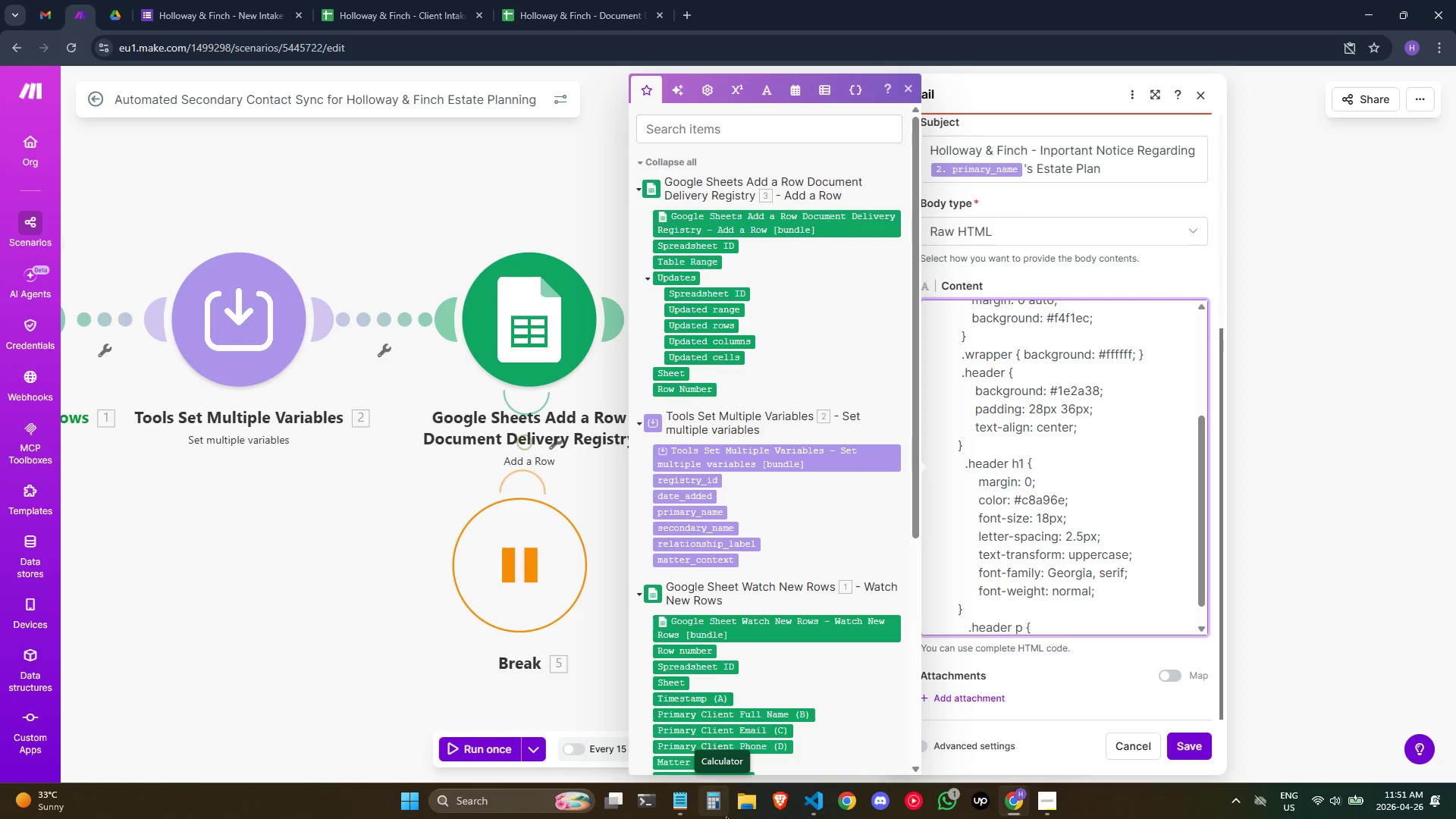 
hold_key(key=Space, duration=0.67)
 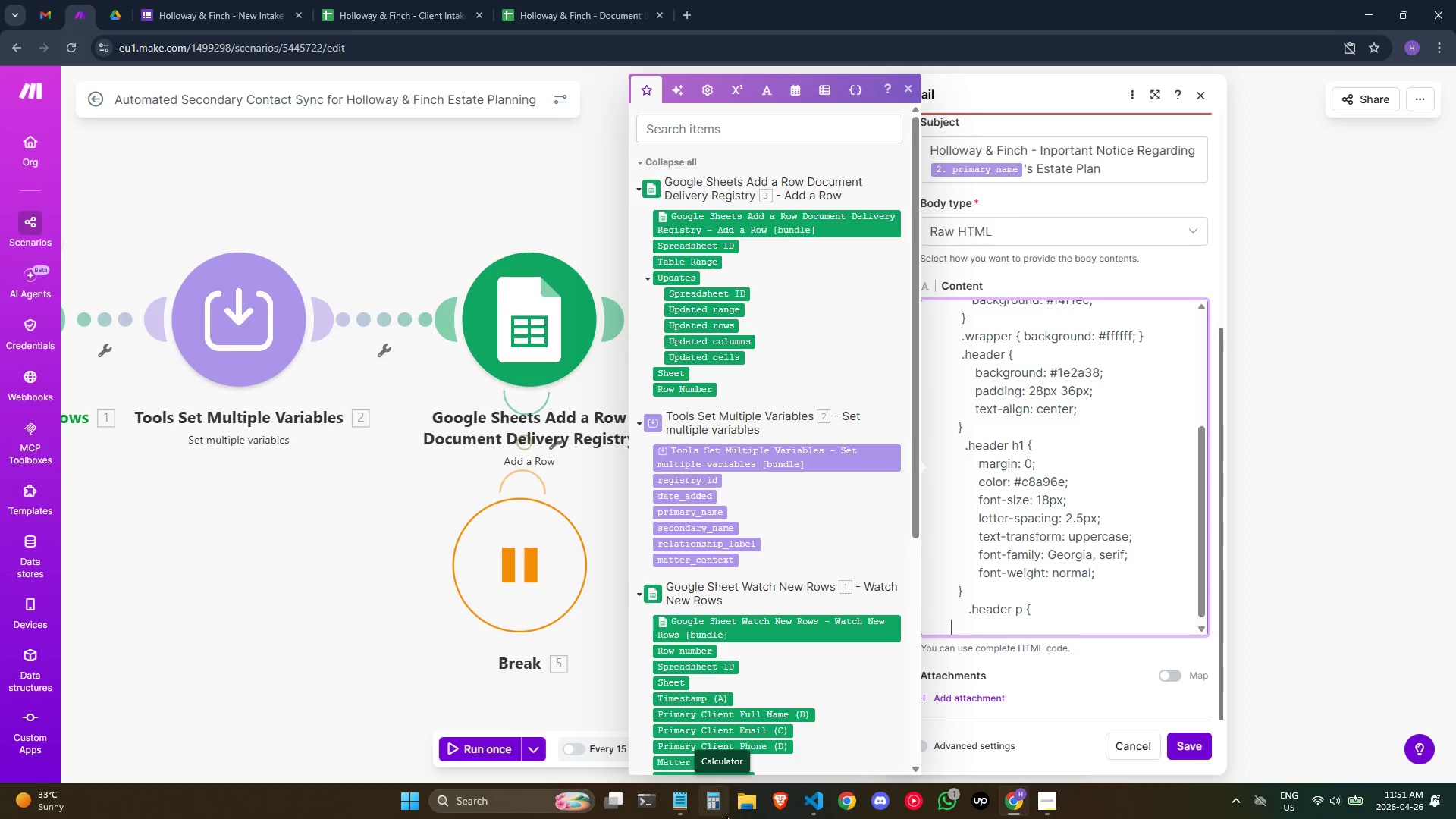 
hold_key(key=Space, duration=0.64)
 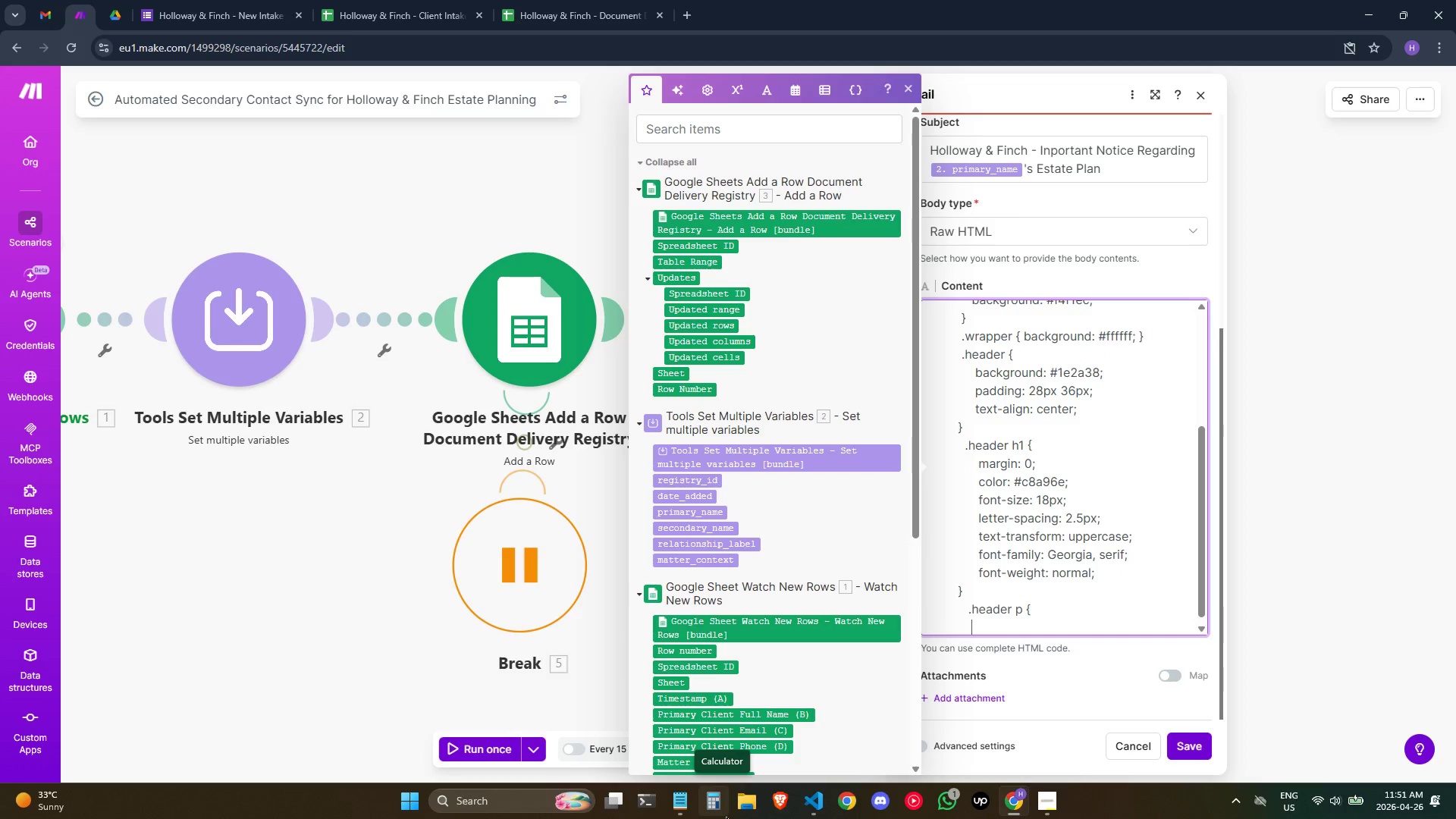 
type(   margin)
 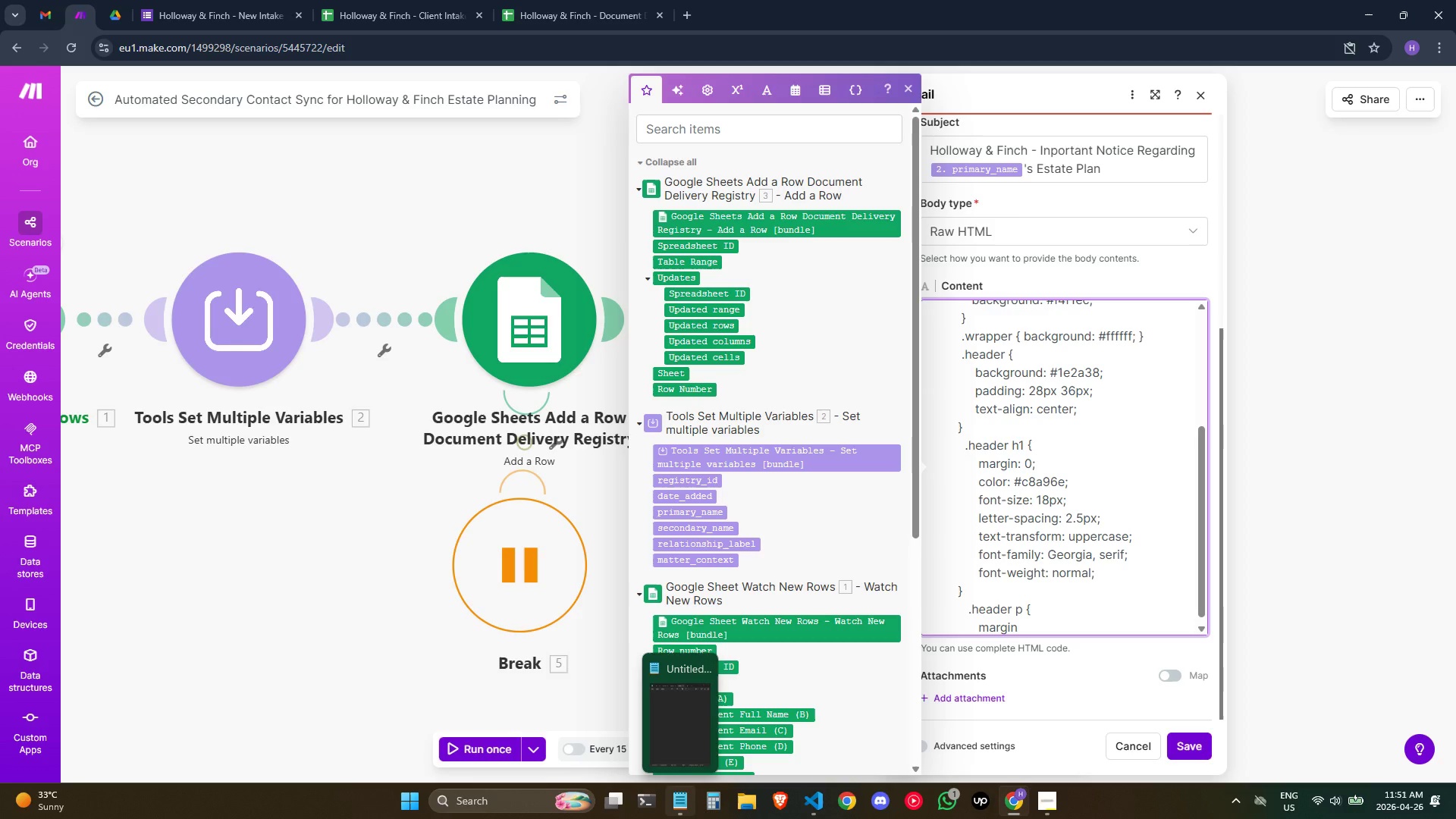 
type(: 6px 0 0 )
key(Backspace)
type(;)
 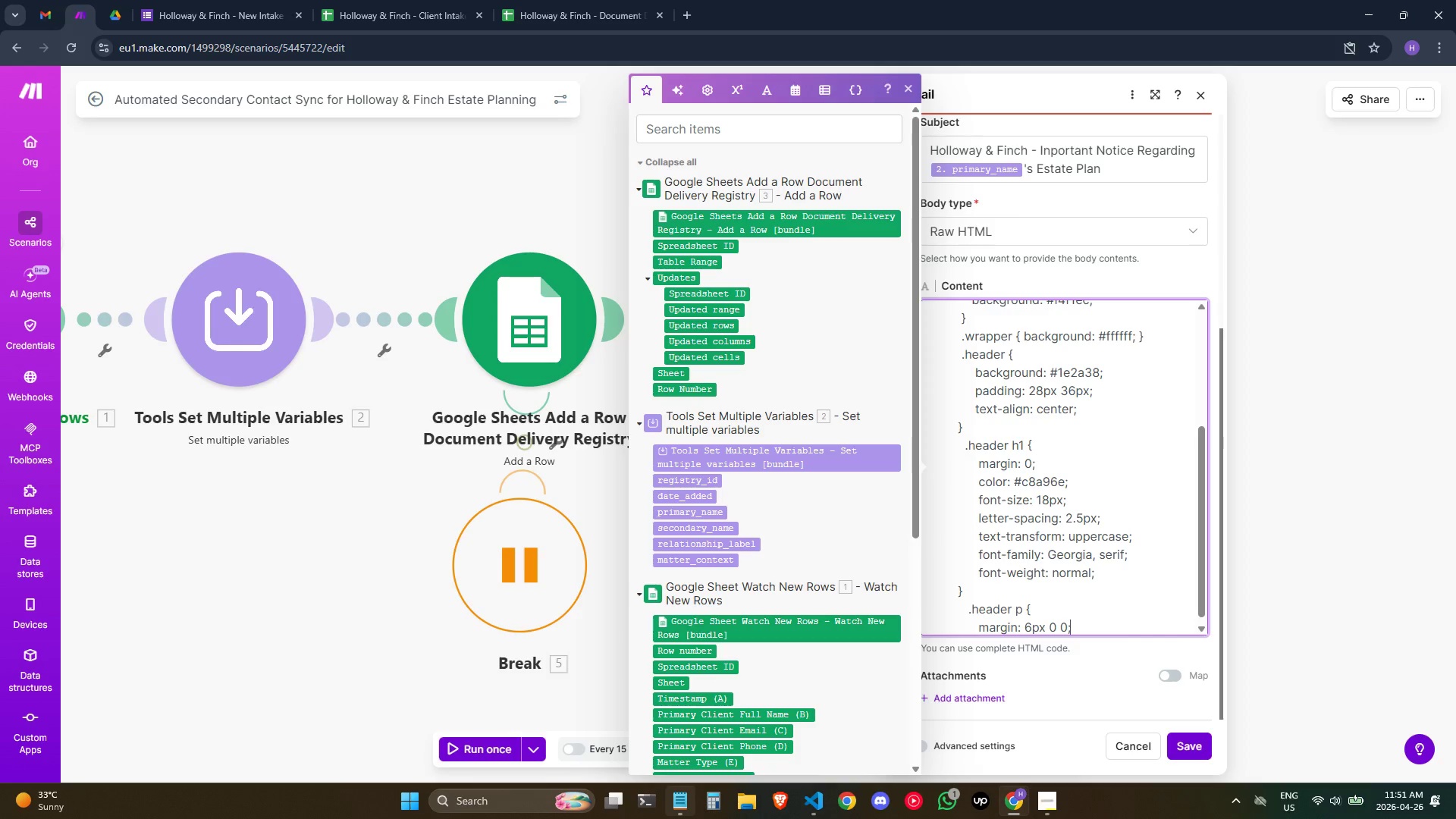 
key(Enter)
 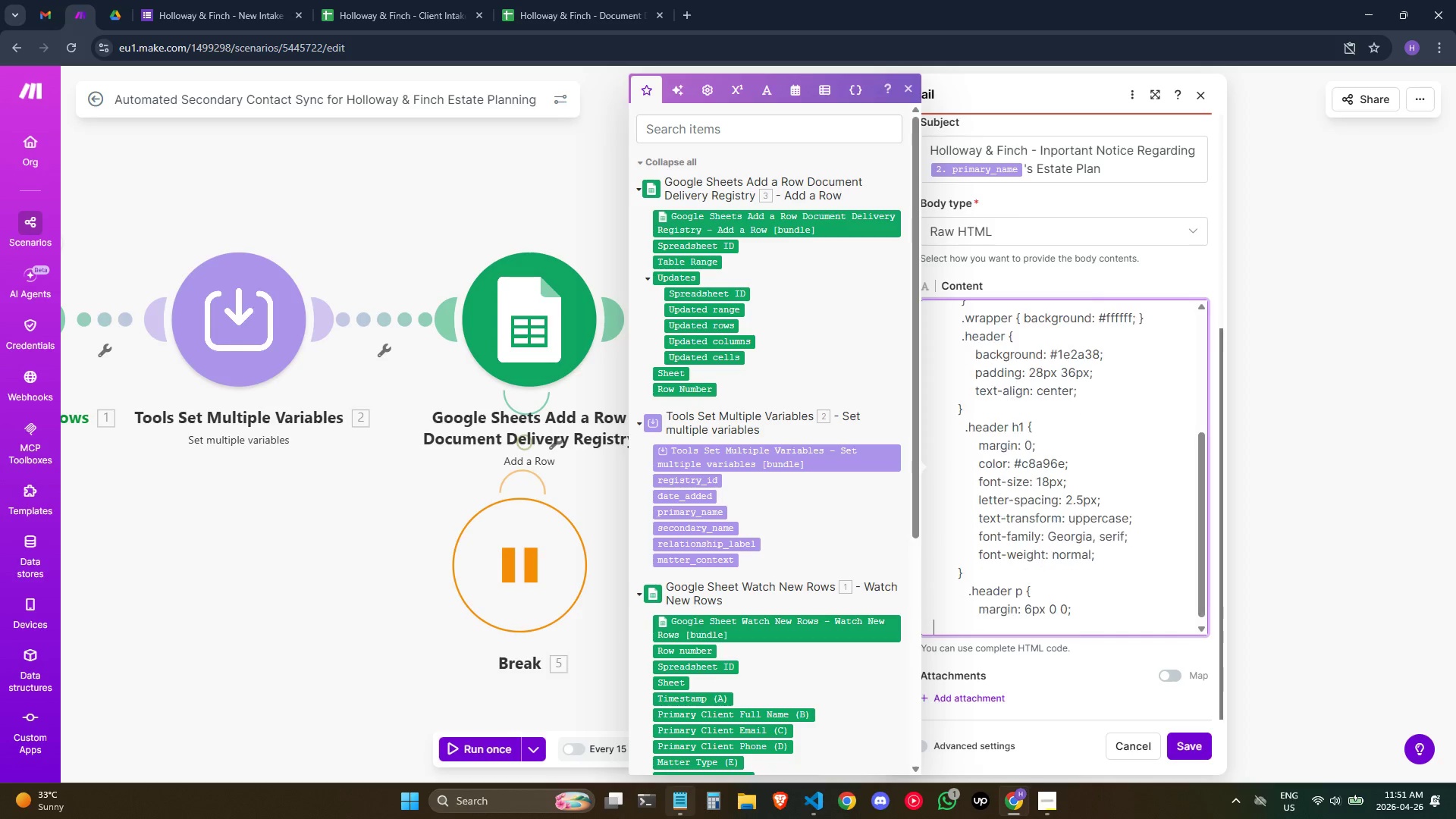 
hold_key(key=Space, duration=0.91)
 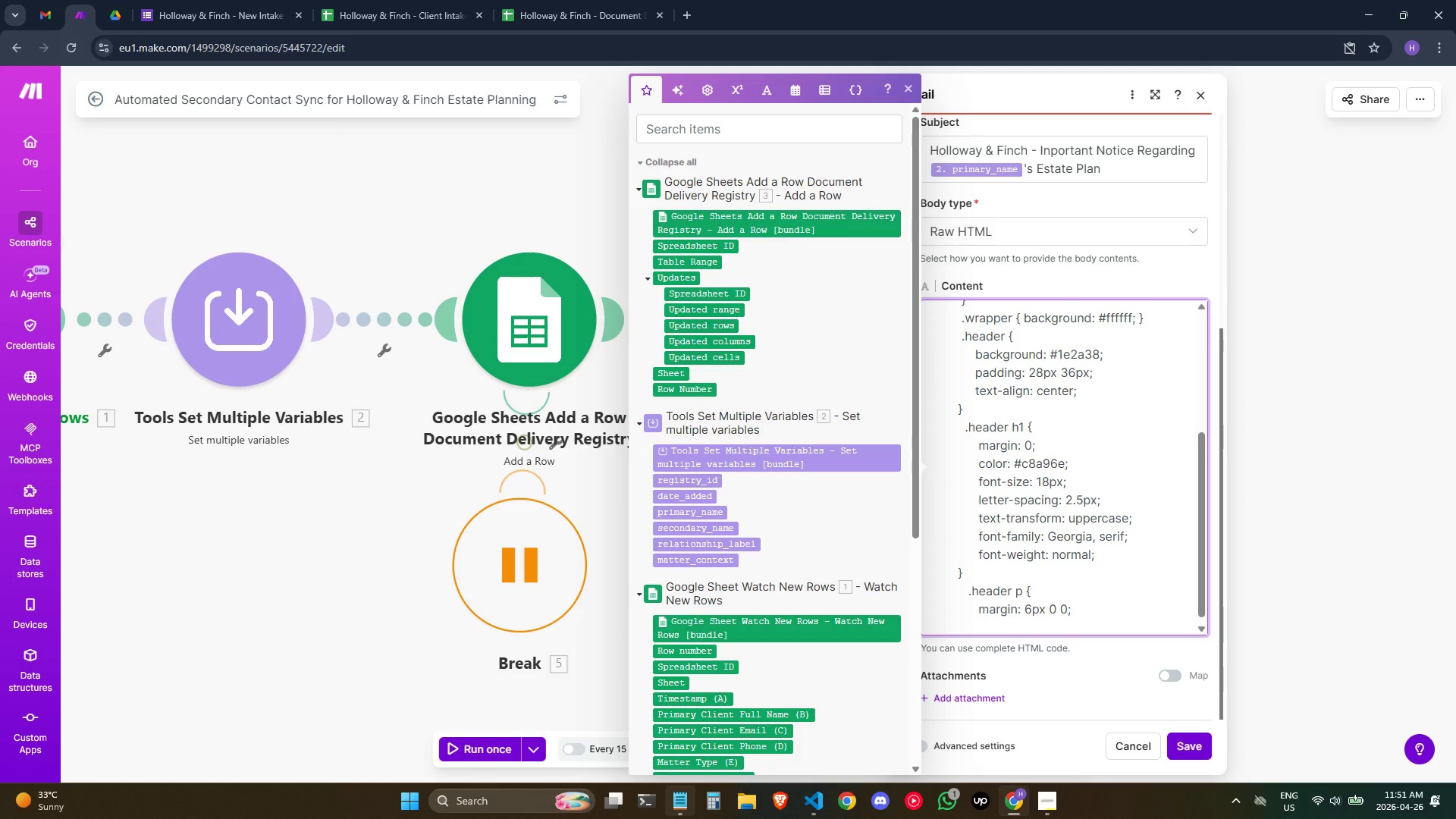 
type(color)
key(Backspace)
key(Backspace)
key(Backspace)
key(Backspace)
key(Backspace)
type( color: #8a9bb0;)
 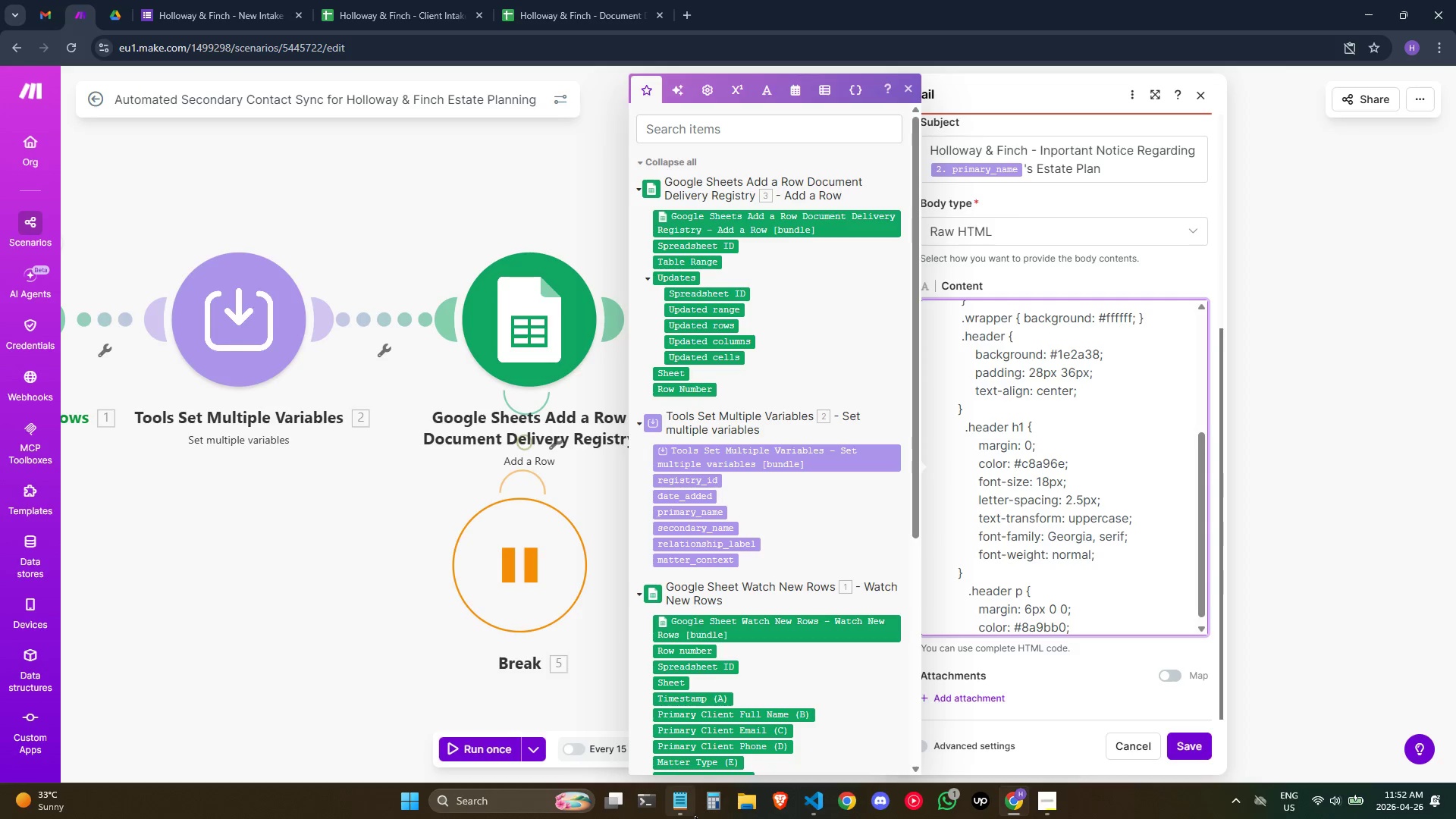 
key(Enter)
 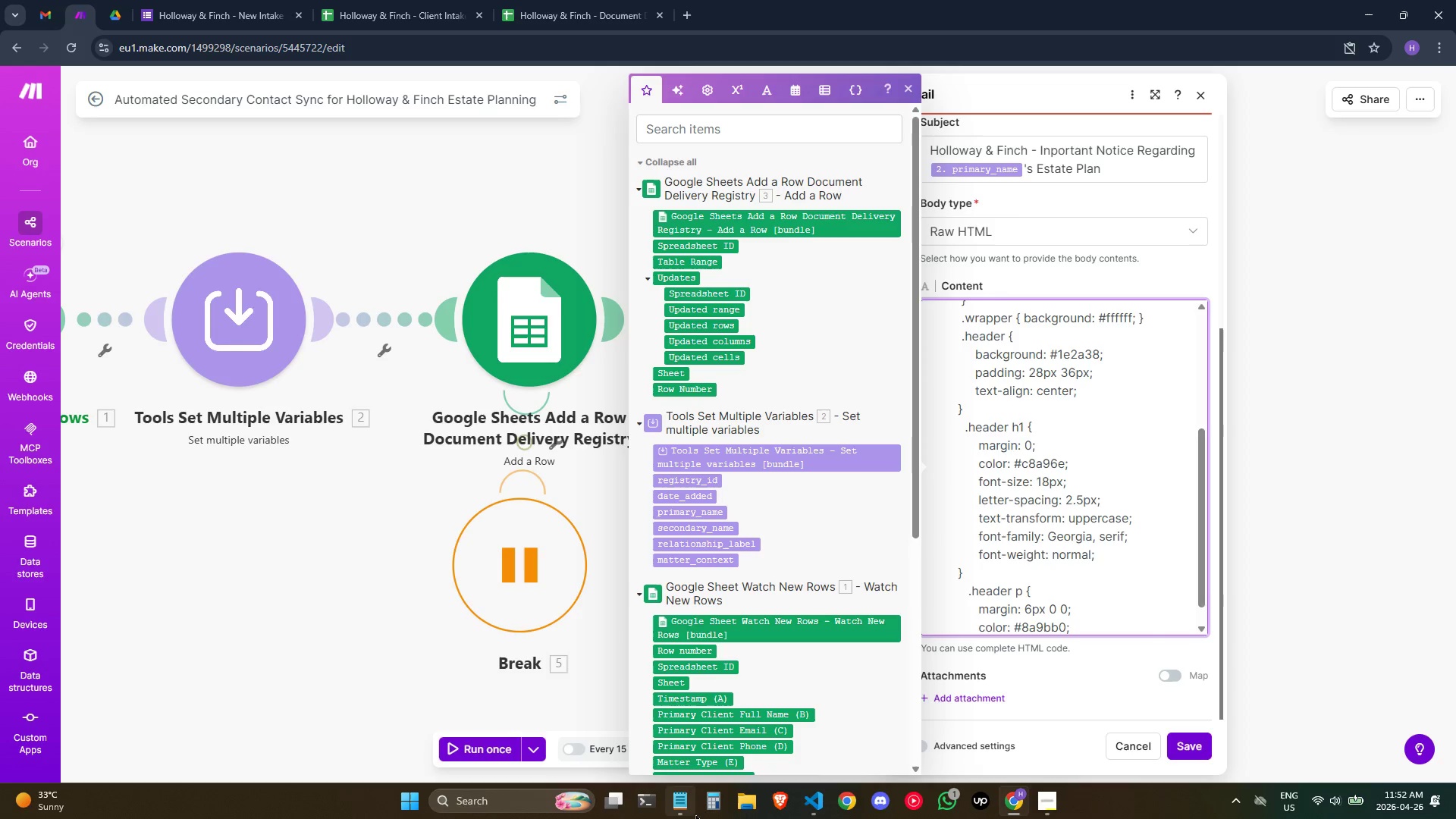 
hold_key(key=Space, duration=0.77)
 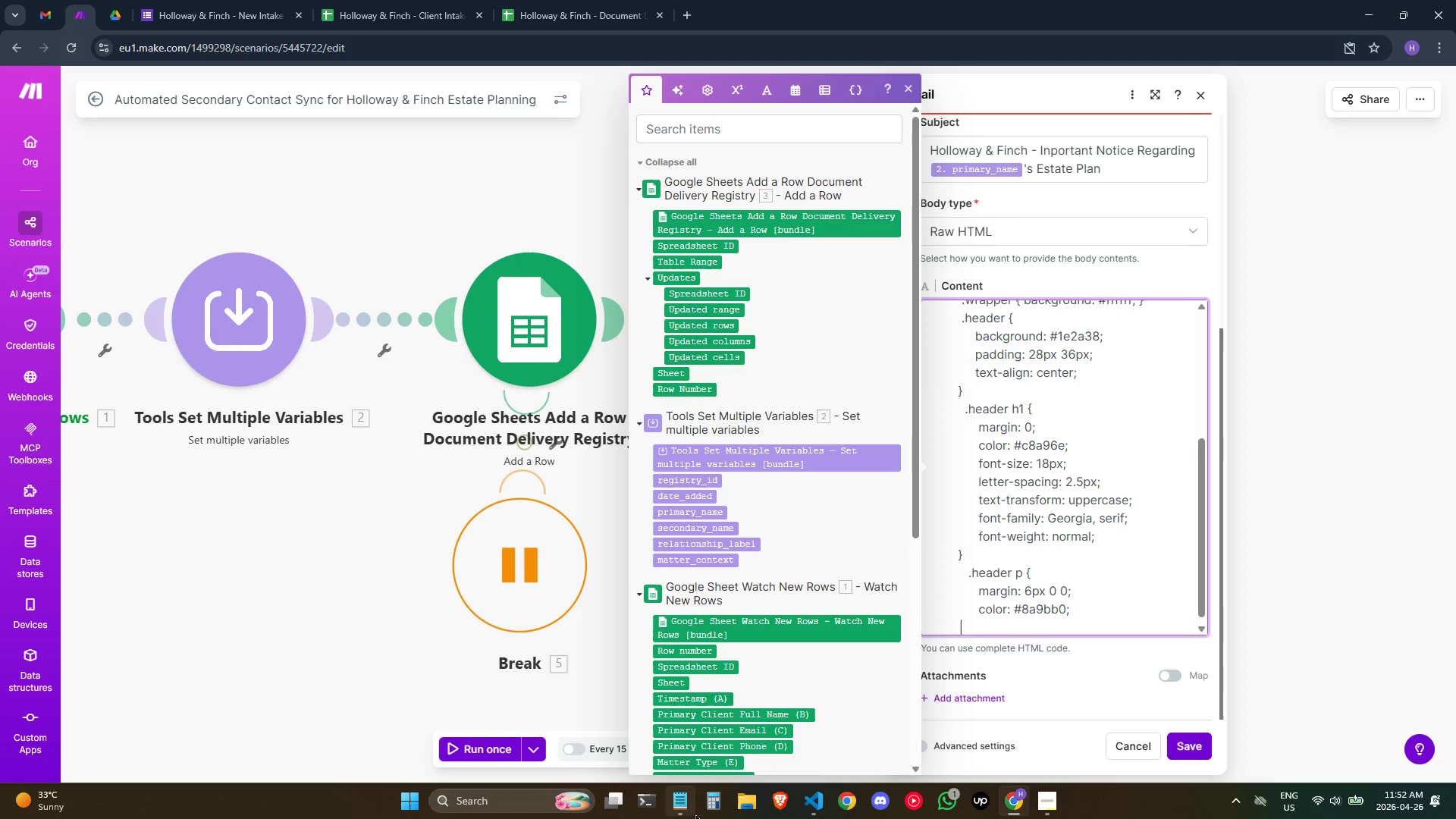 
type(     font-size: 11px;)
 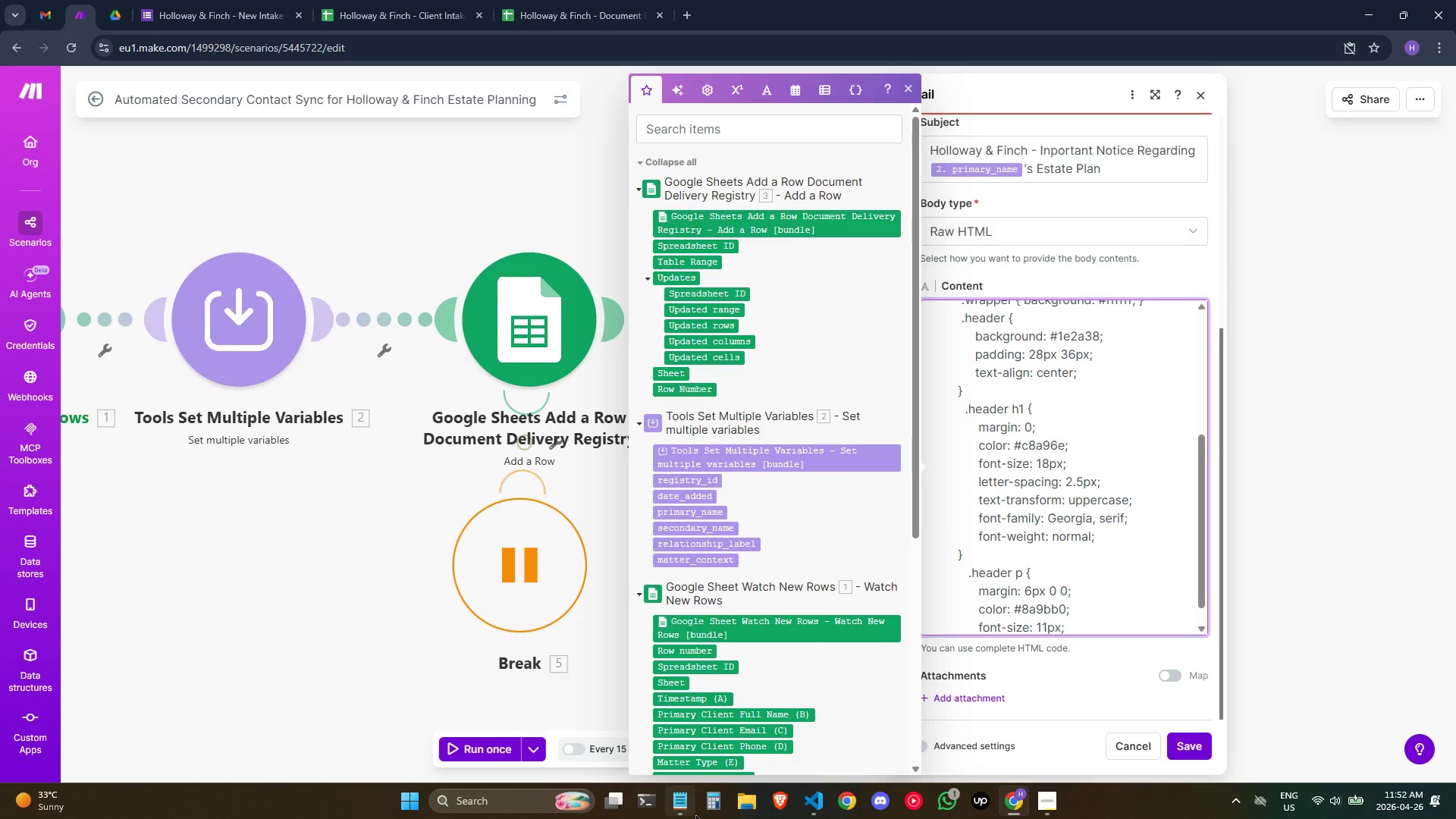 
 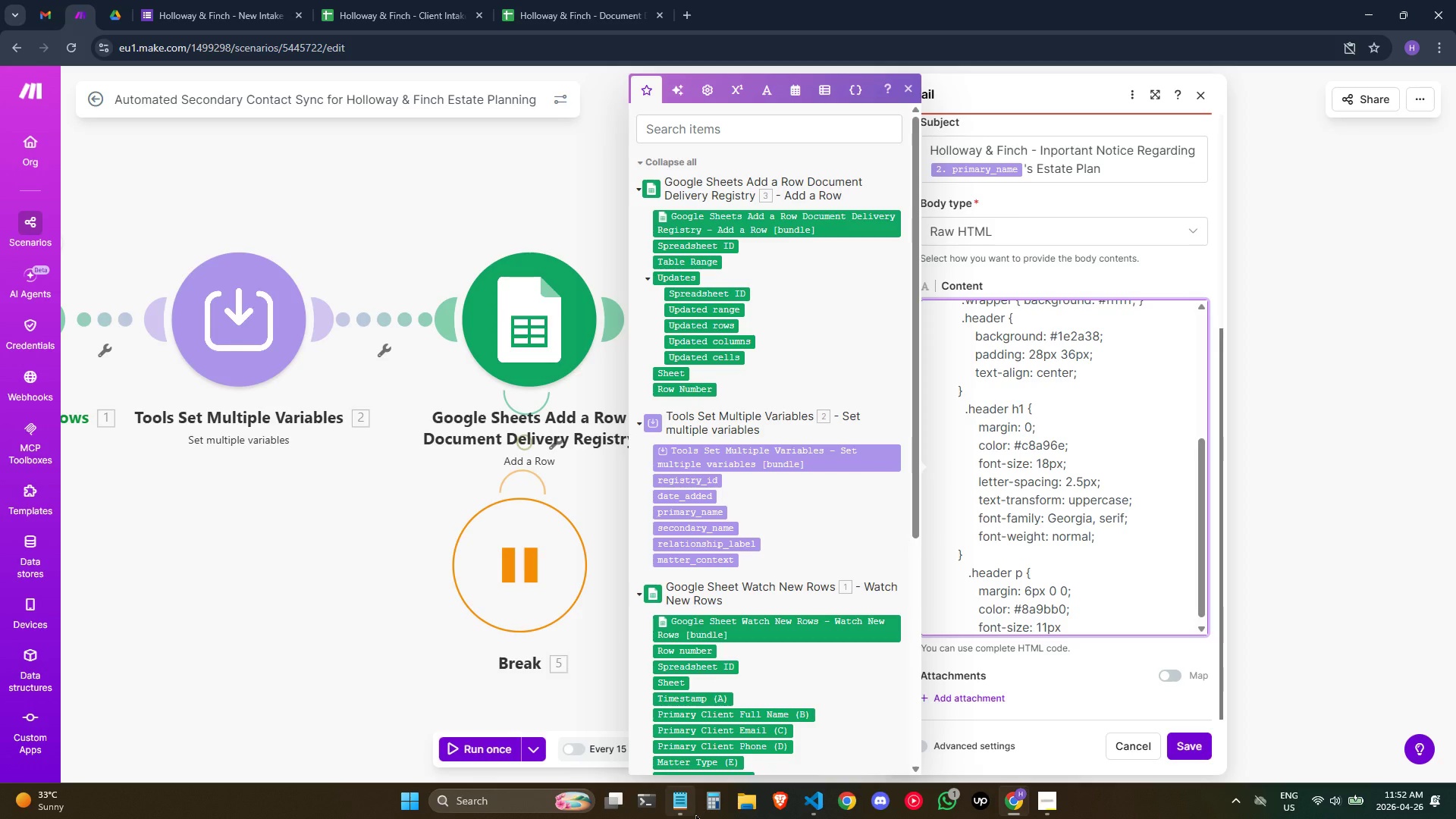 
key(Enter)
 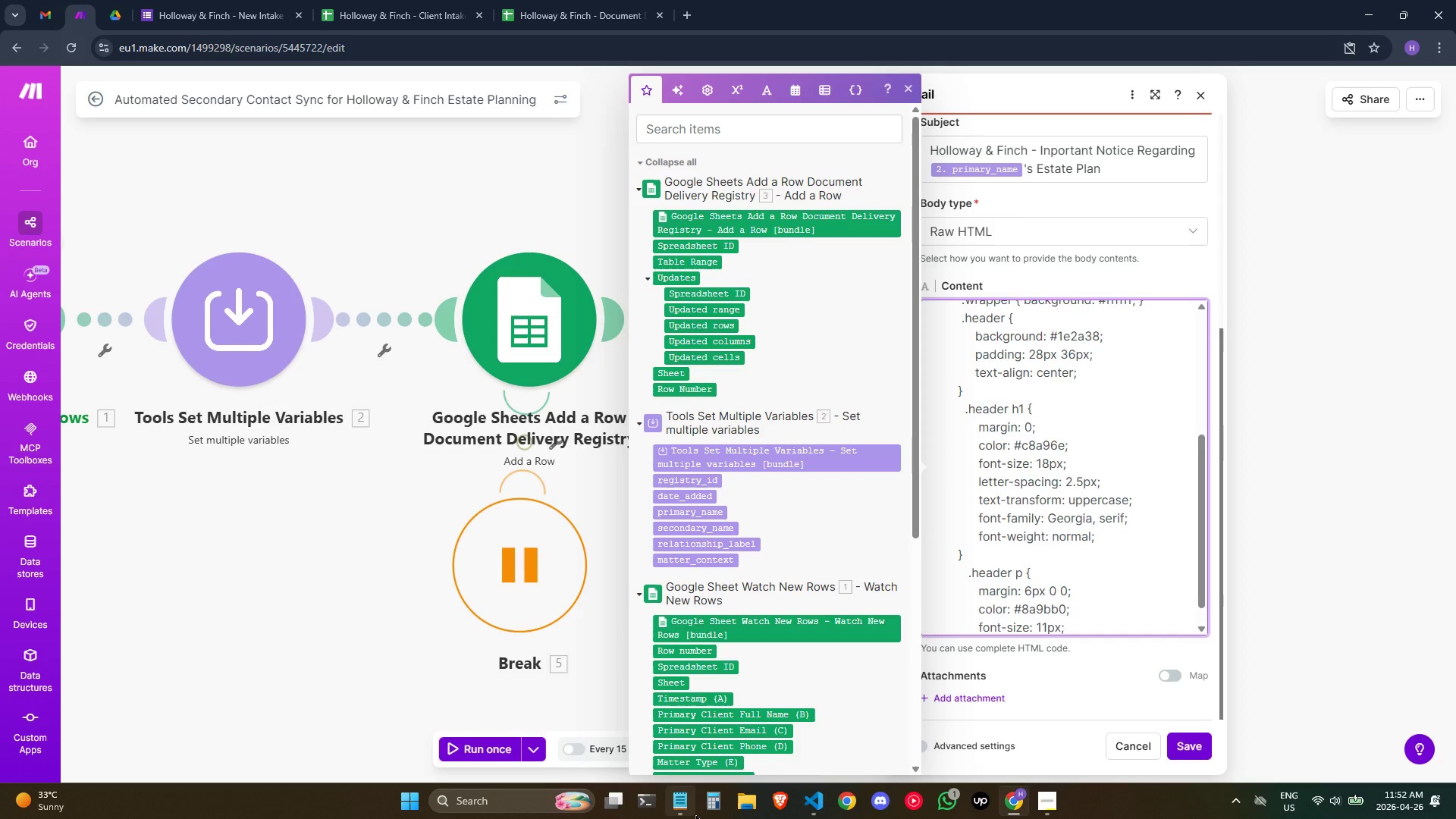 
hold_key(key=Space, duration=0.69)
 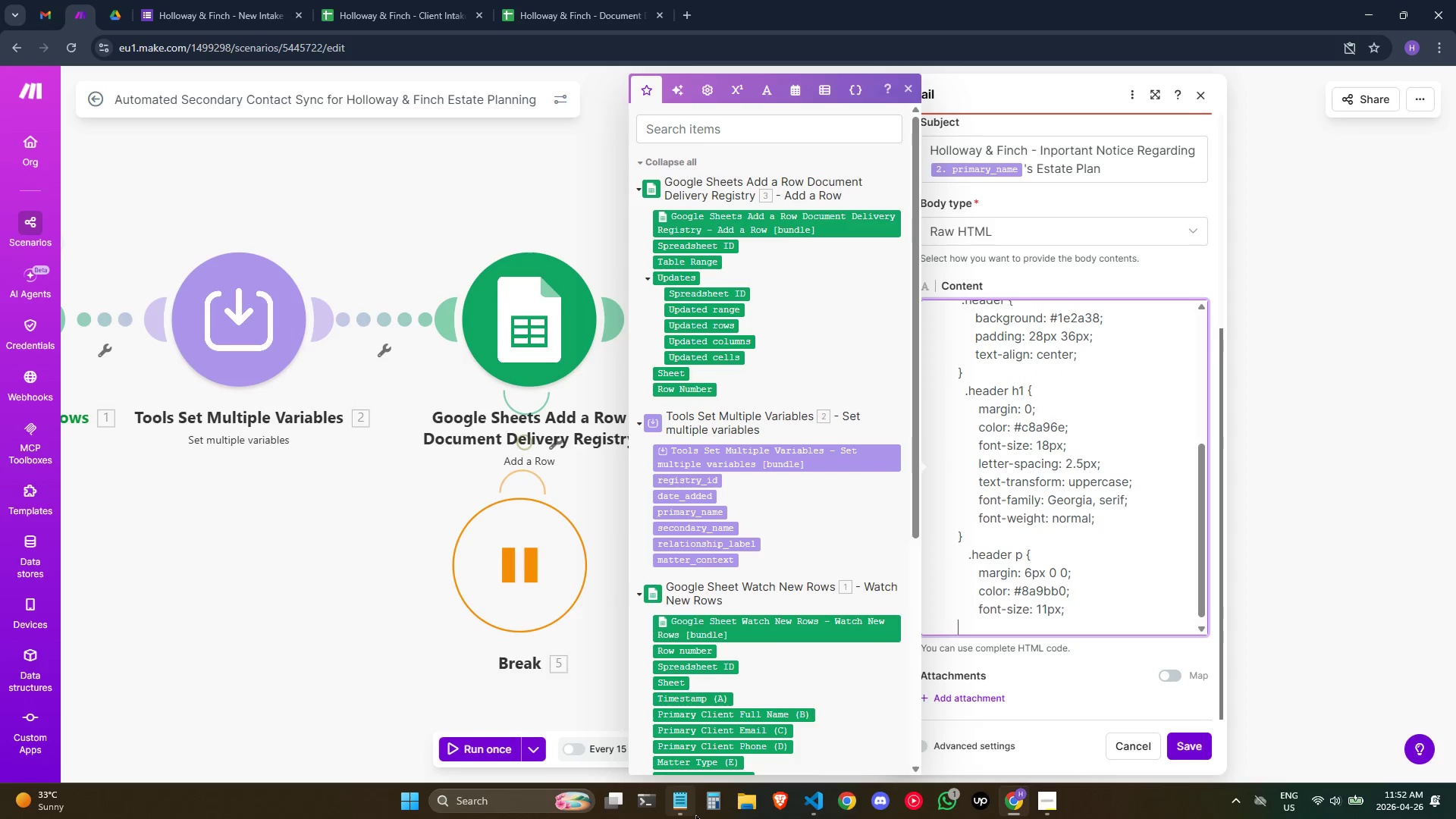 
type(       letter-spacing: 1/)
key(Backspace)
key(Backspace)
type(.5px;)
 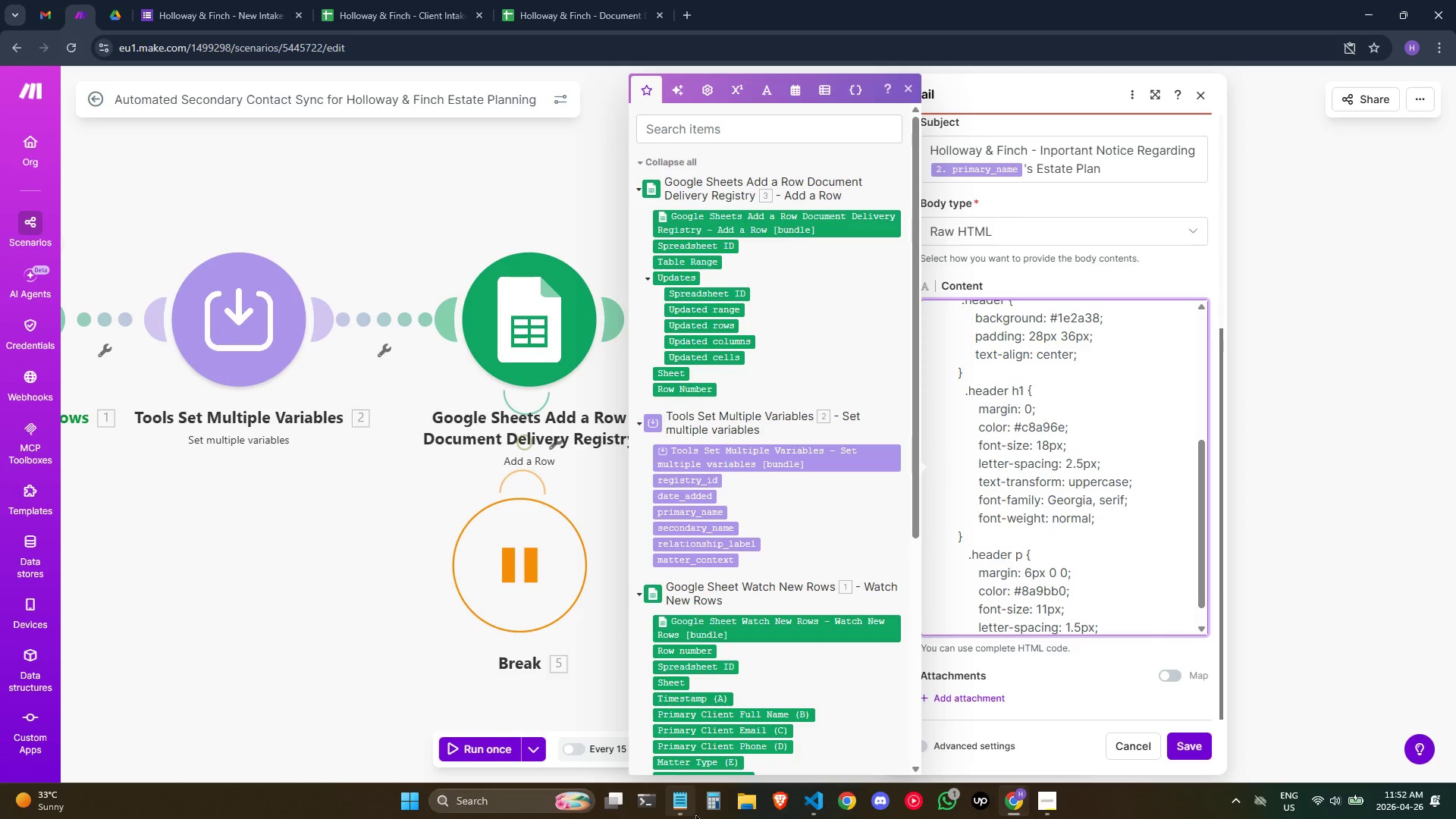 
 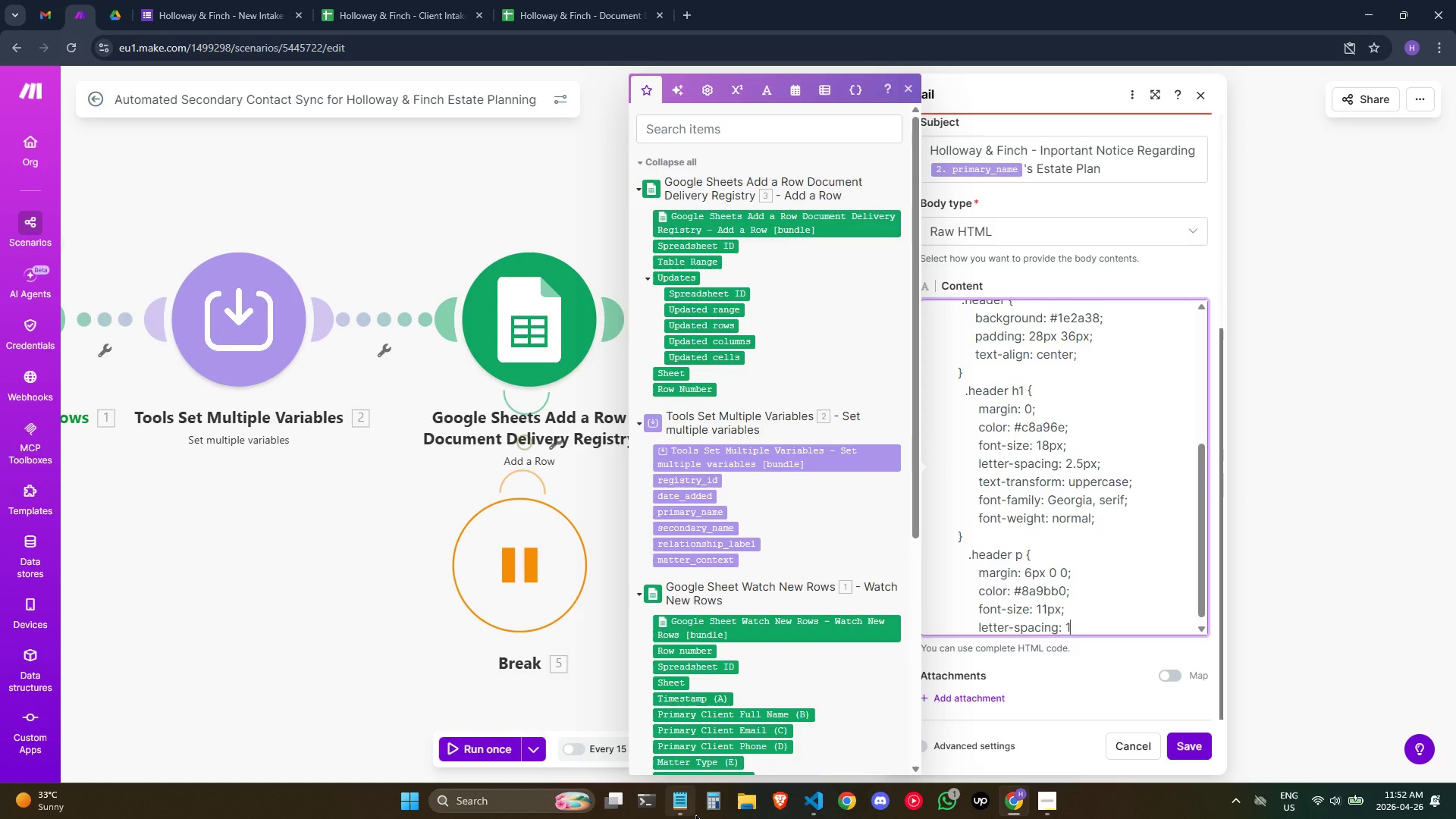 
key(Enter)
 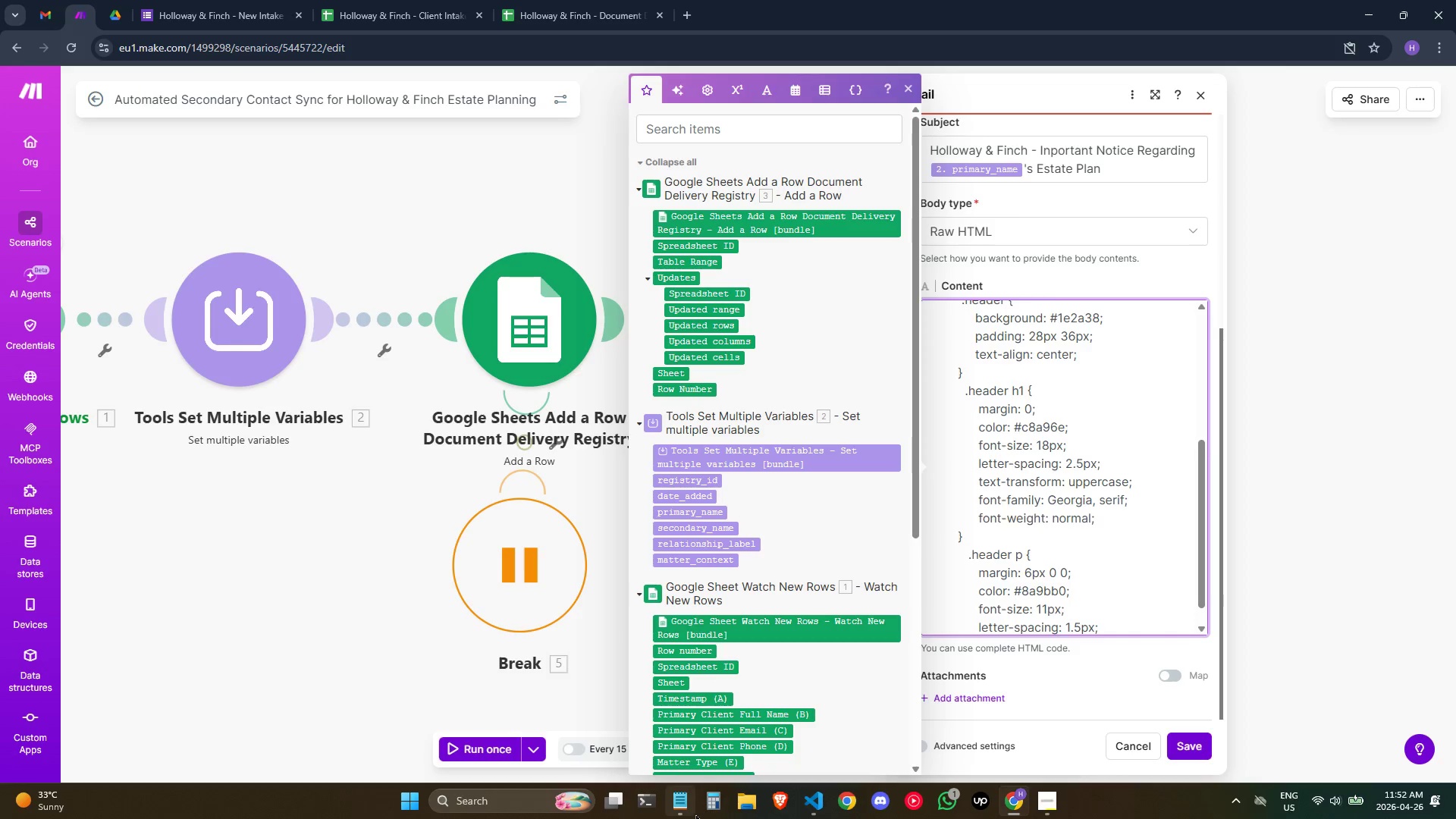 
hold_key(key=Space, duration=0.81)
 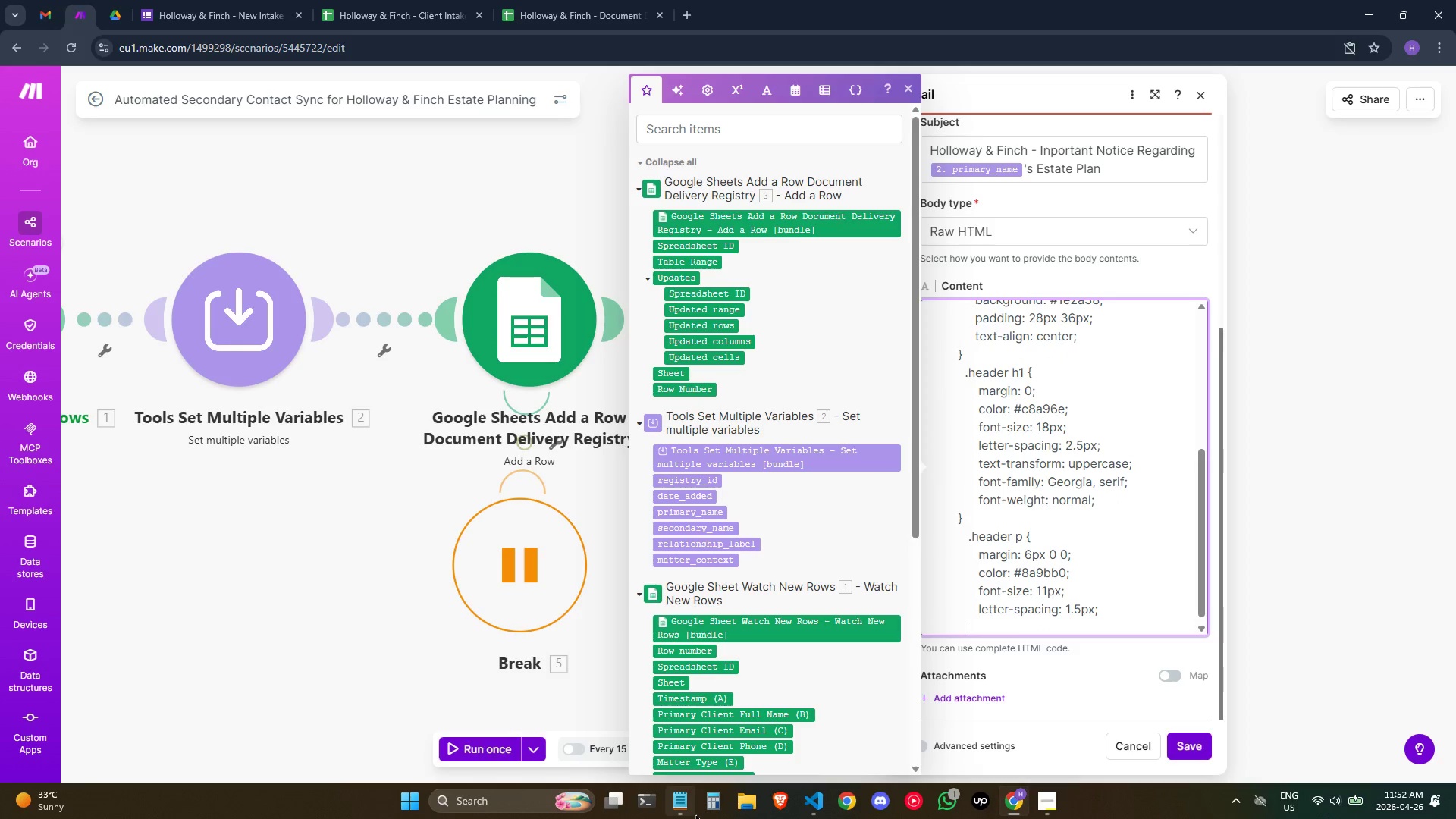 
type(    text-transform: uppercase;)
 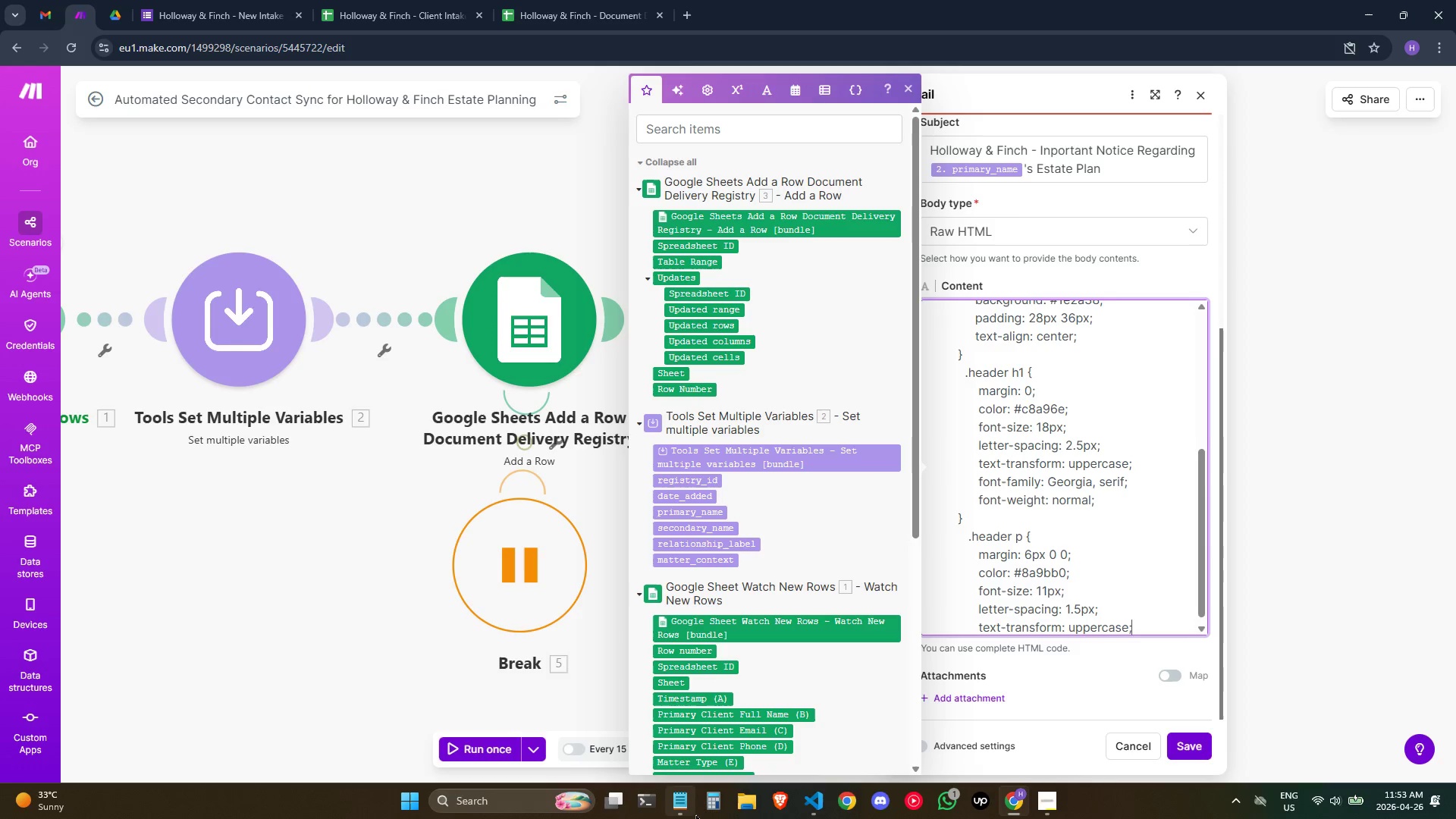 
key(Enter)
 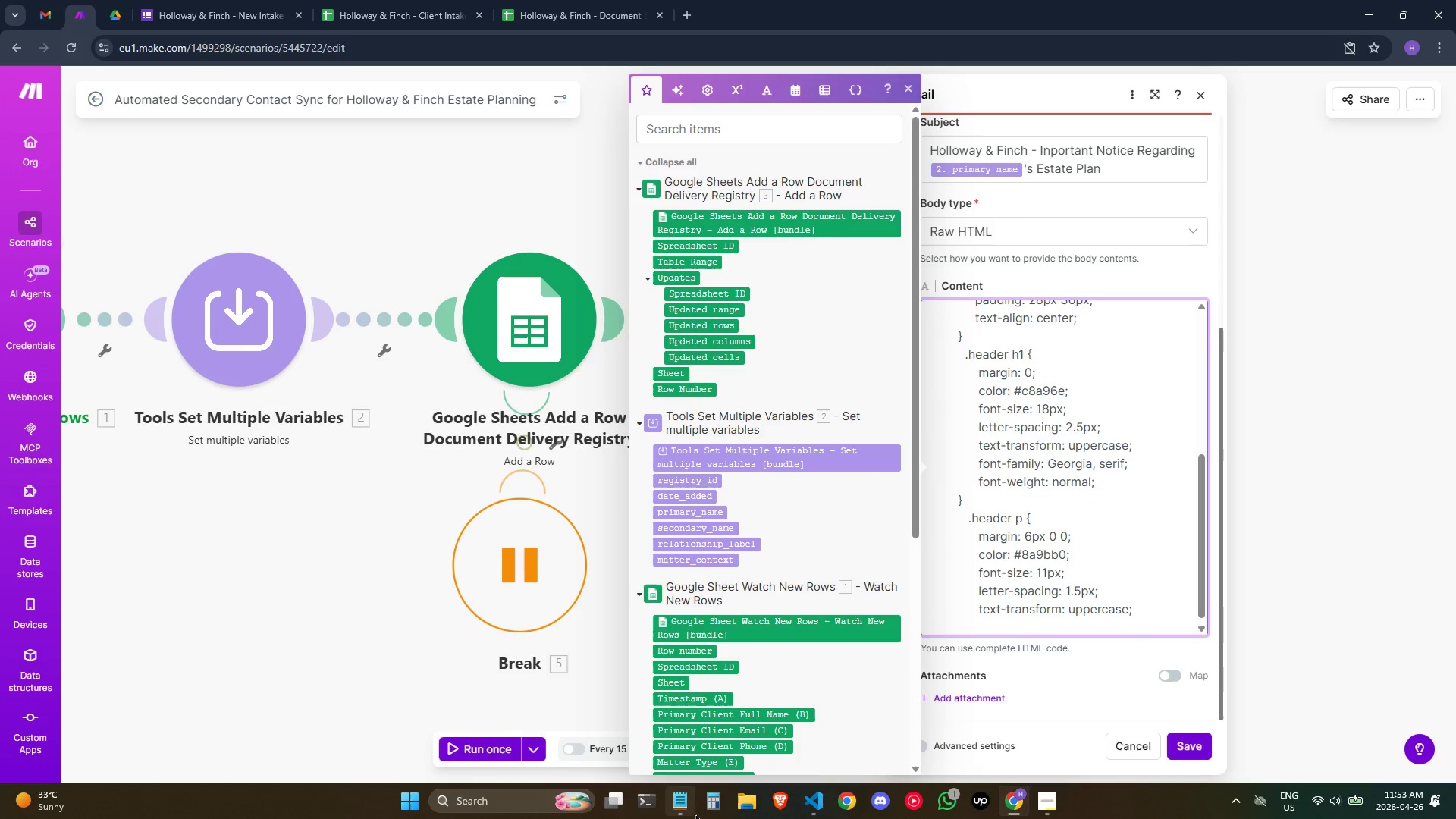 
hold_key(key=Space, duration=0.69)
 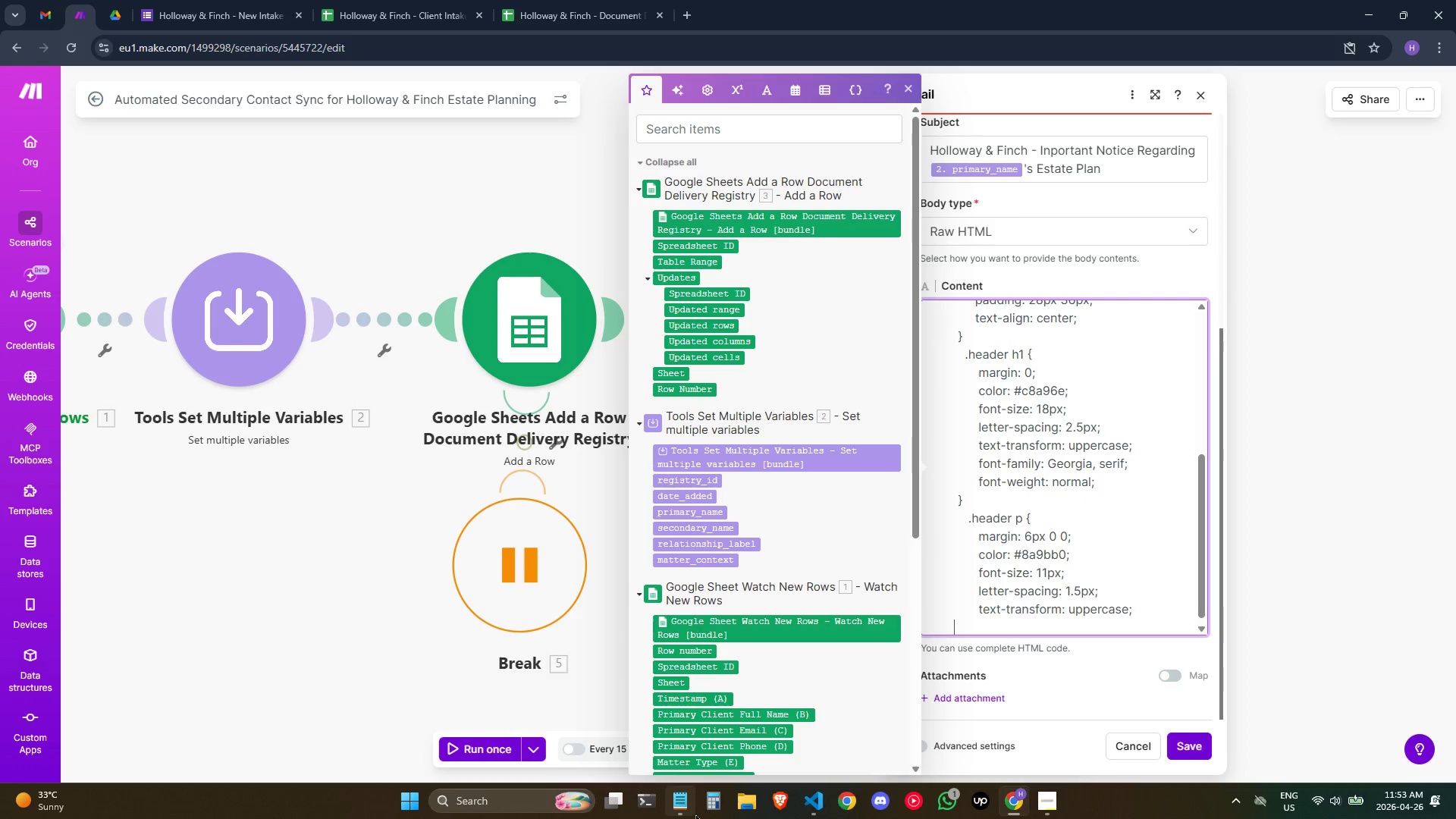 
key(Space)
 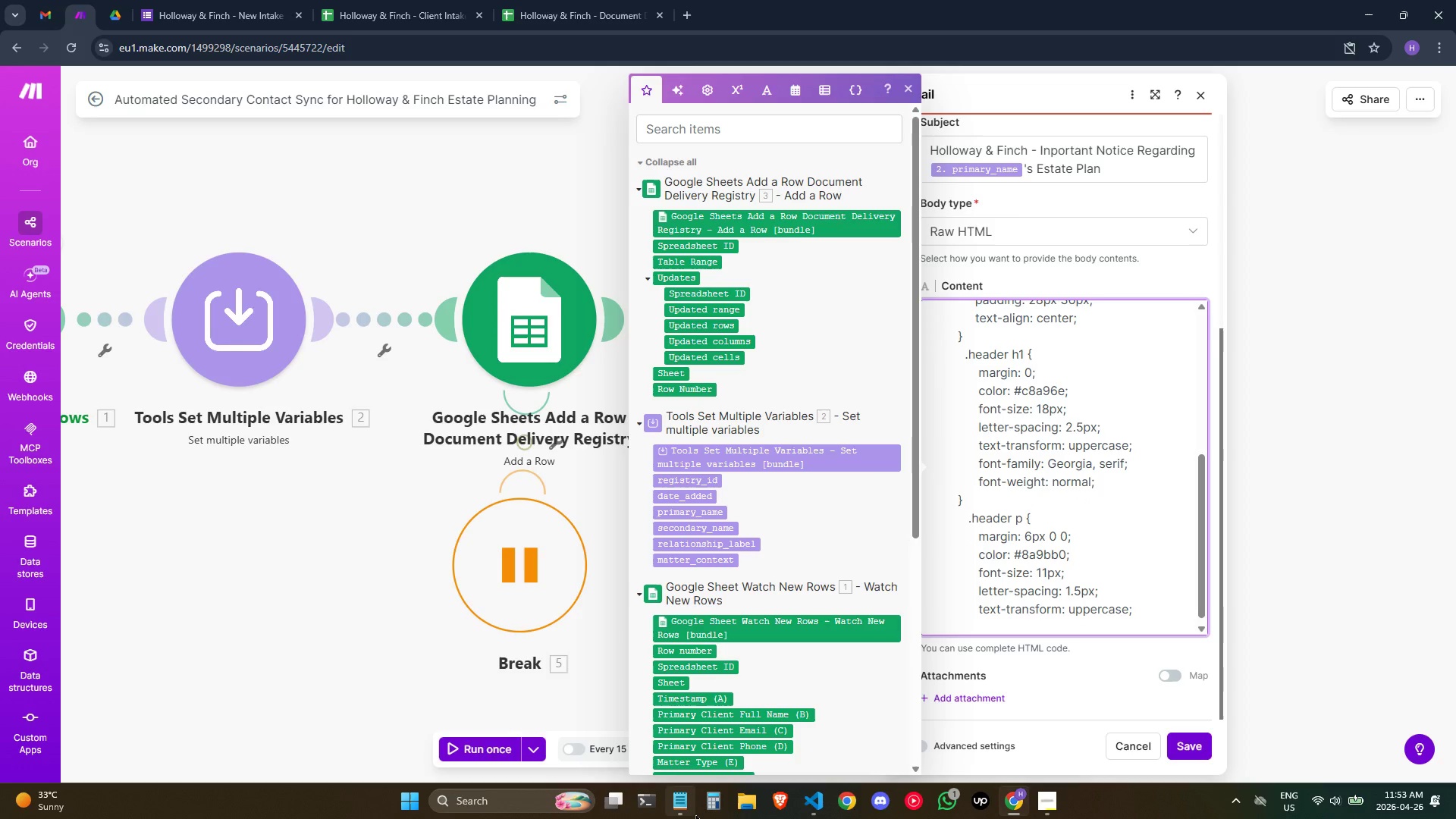 
key(Shift+ShiftRight)
 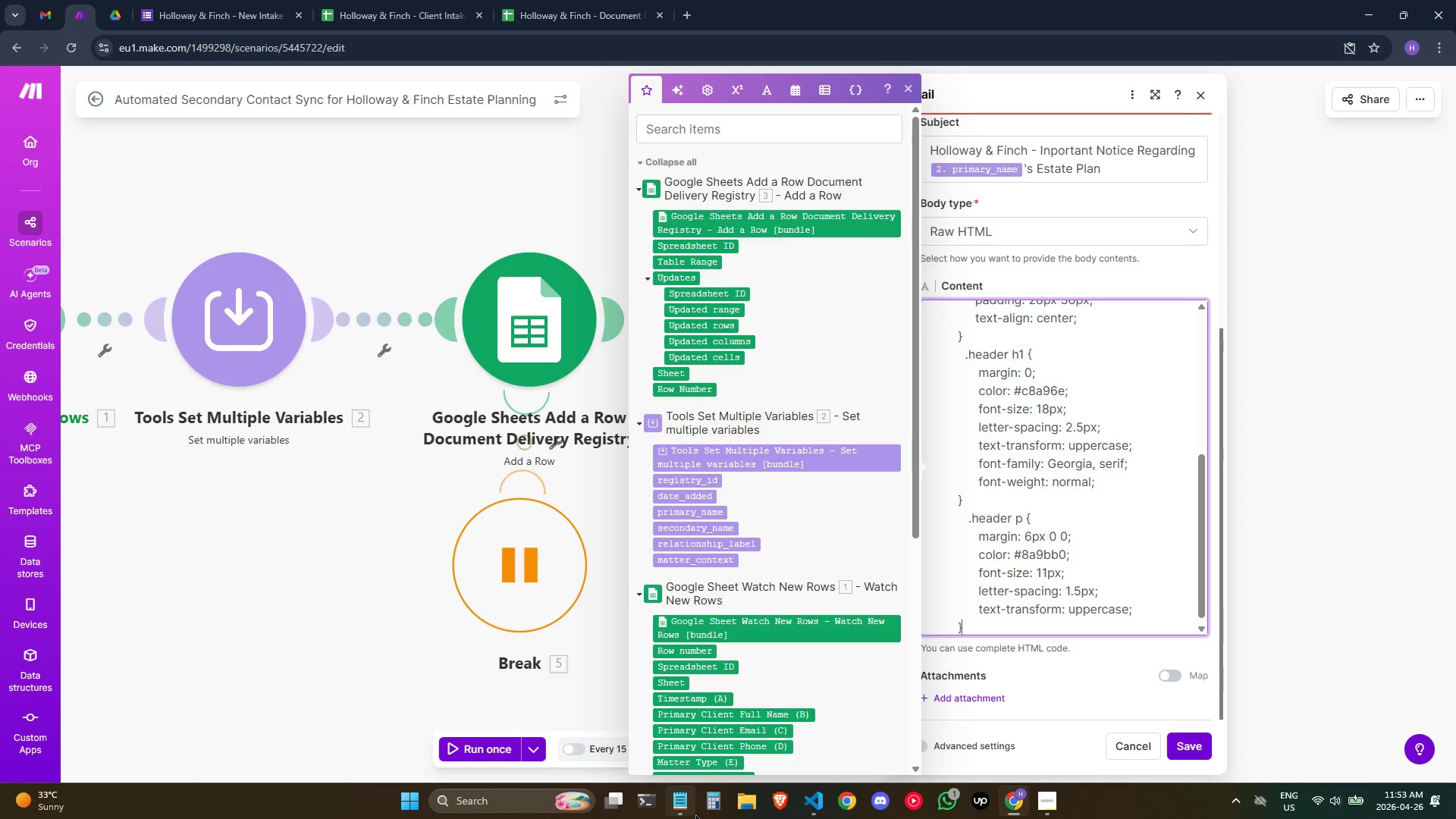 
key(Shift+BracketRight)
 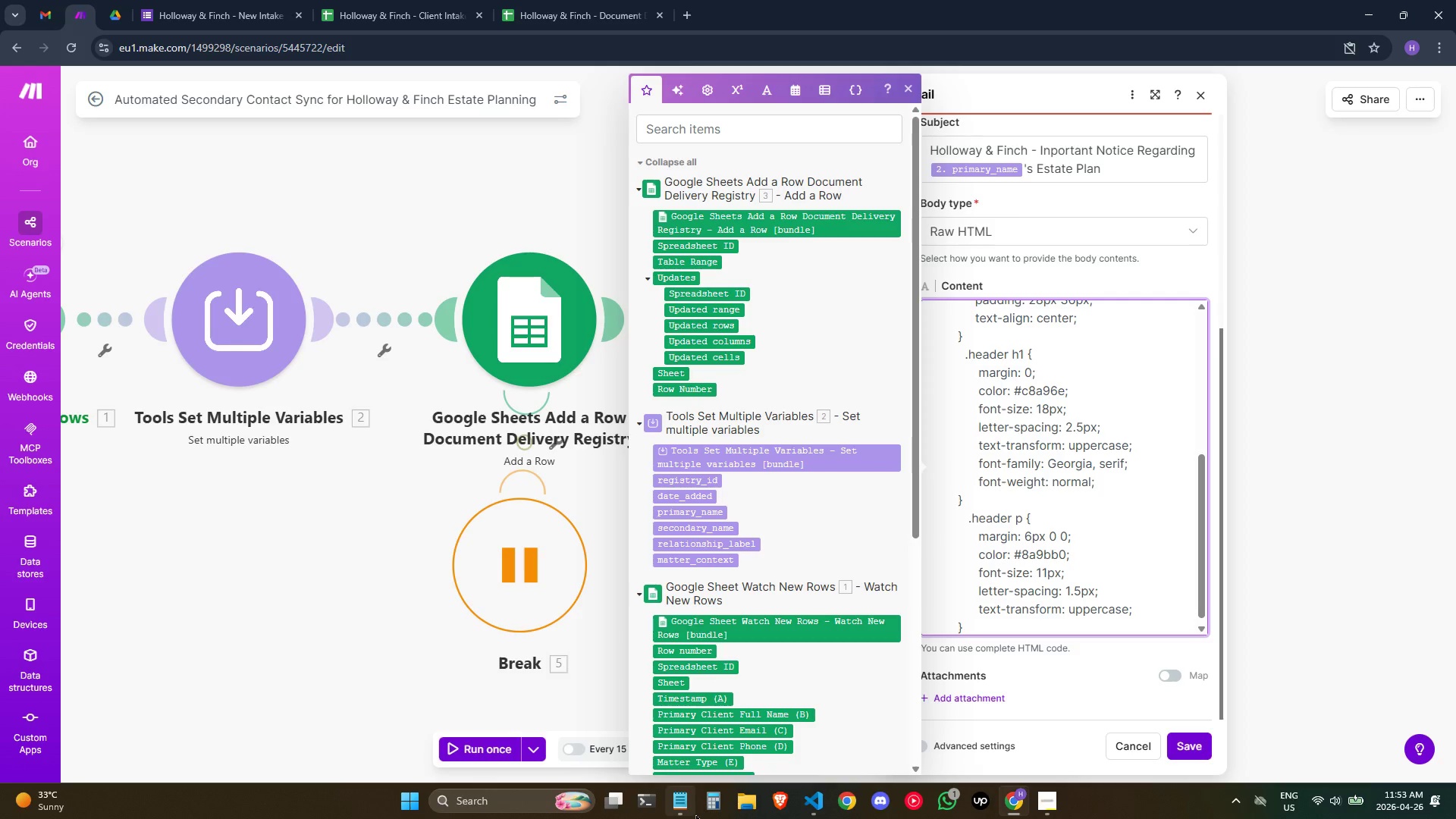 
key(Enter)
 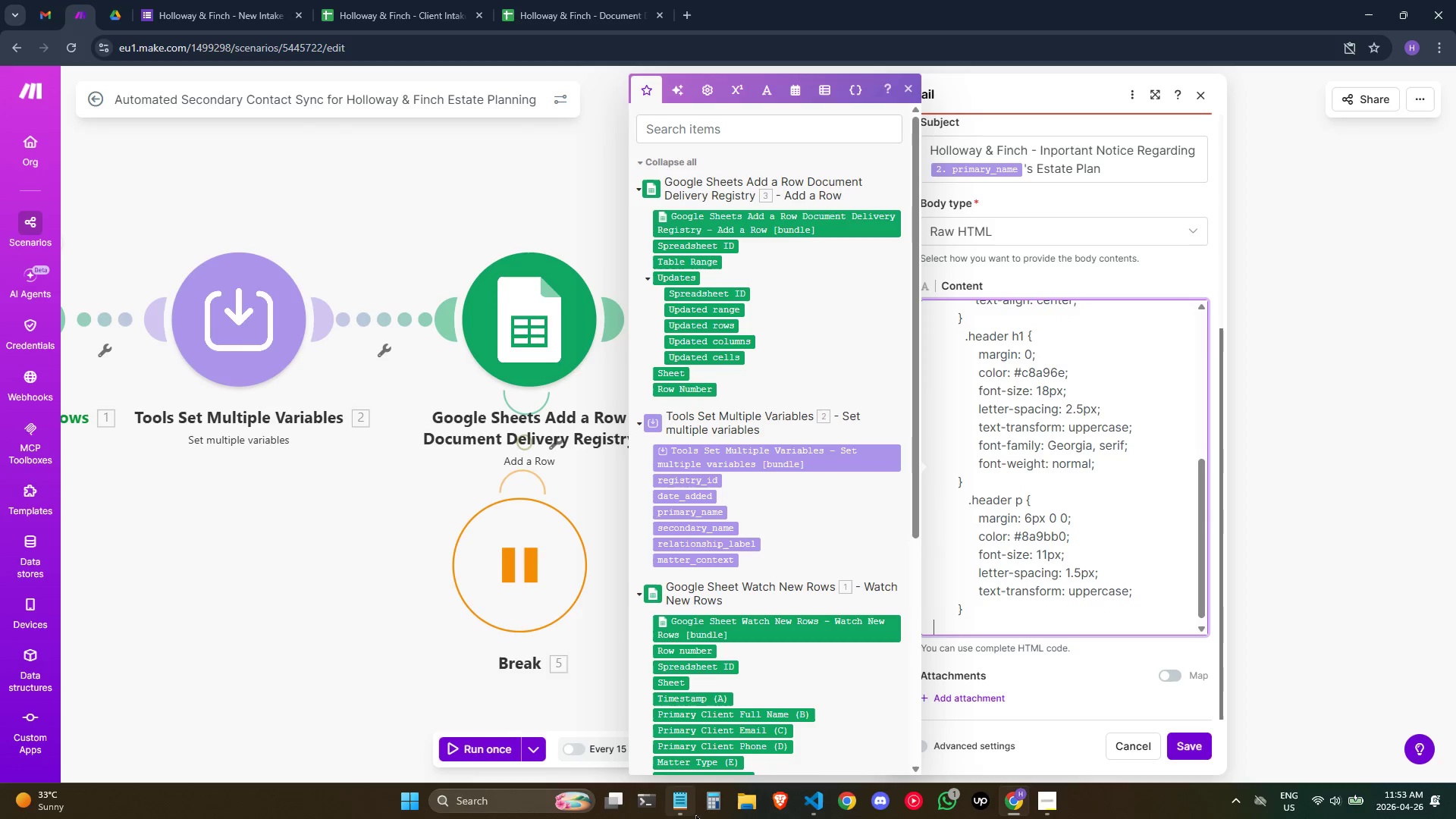 
hold_key(key=Space, duration=0.78)
 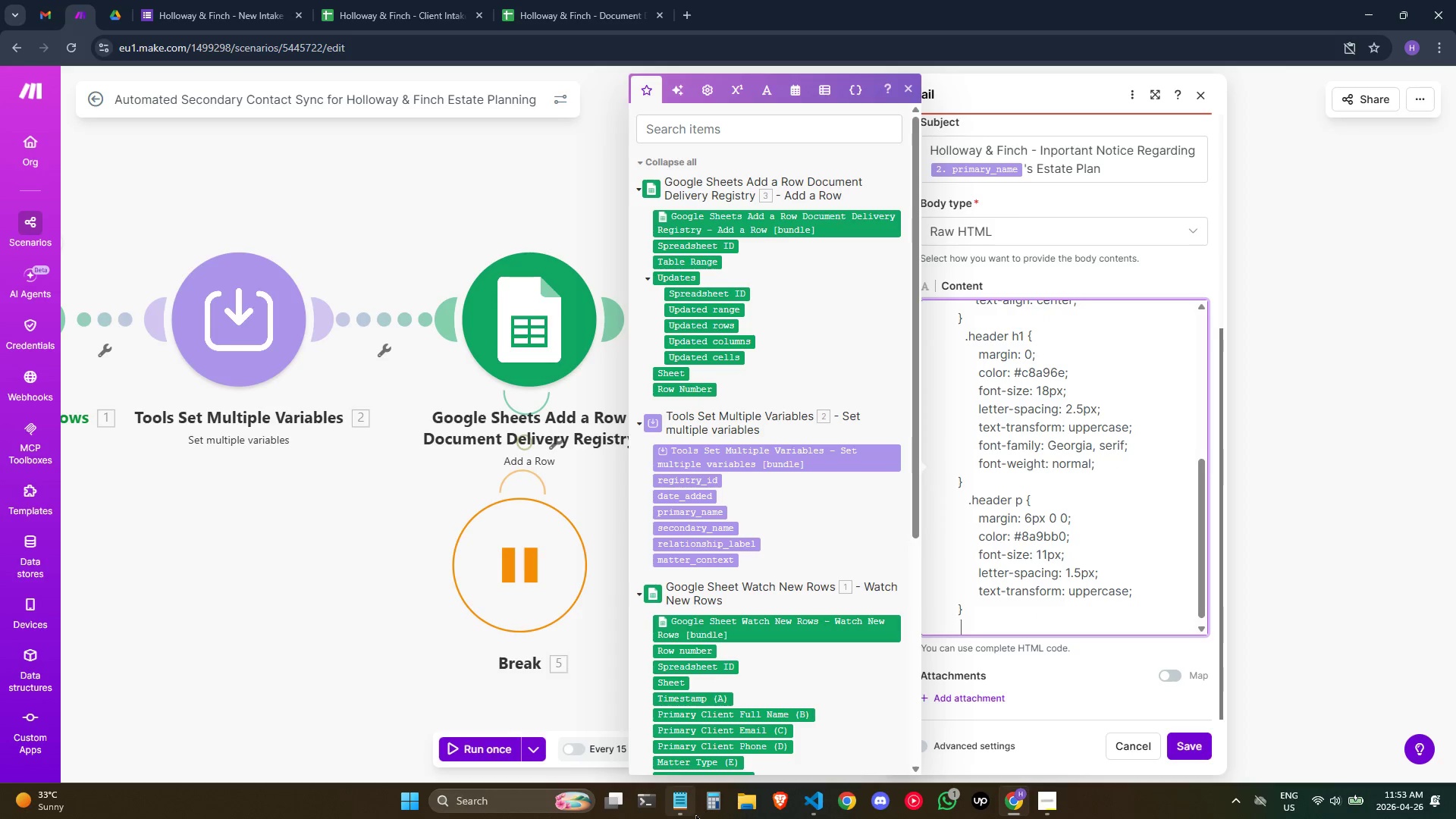 
type(  .accent-bar { )
key(Backspace)
 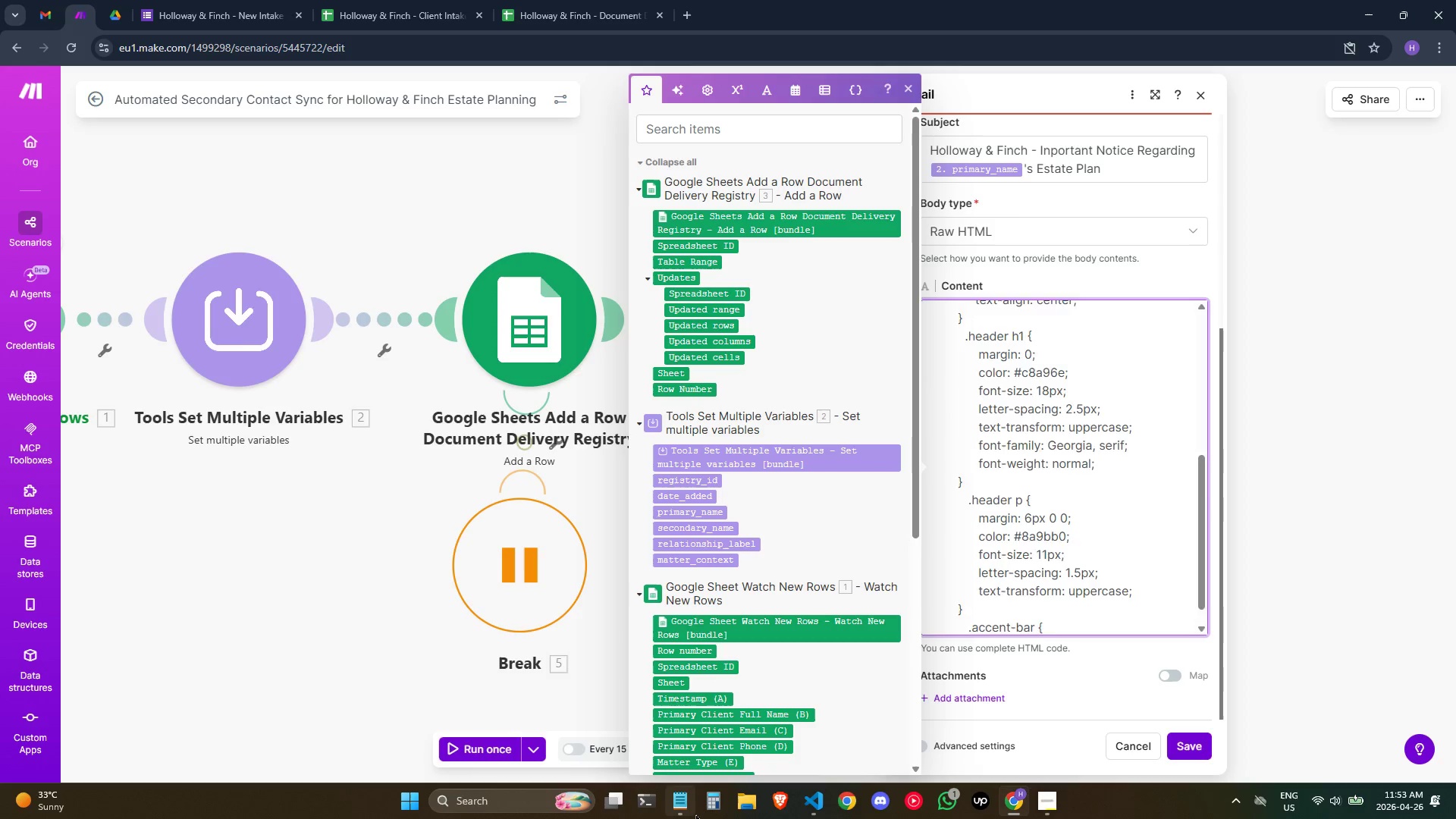 
 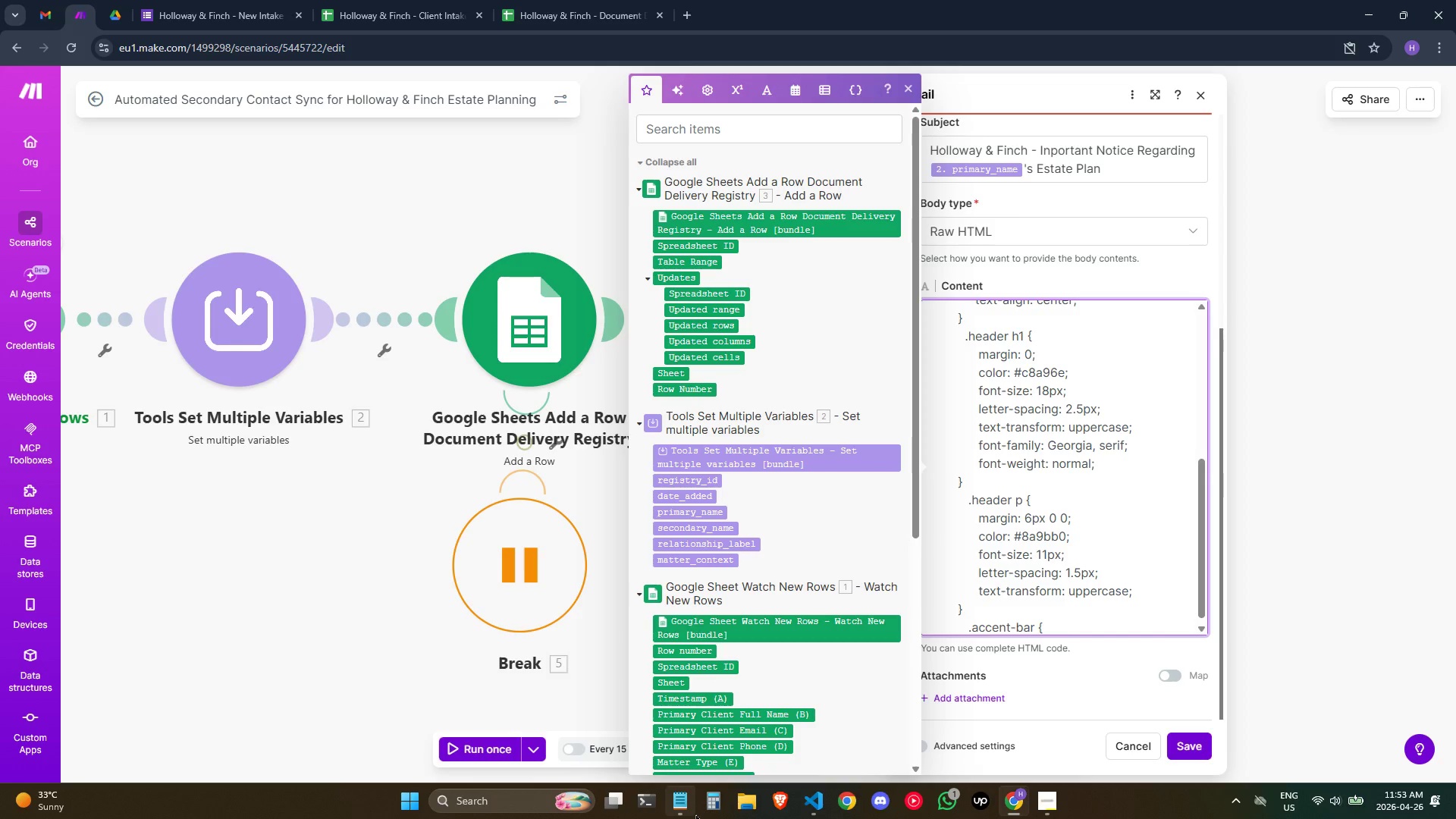 
key(Enter)
 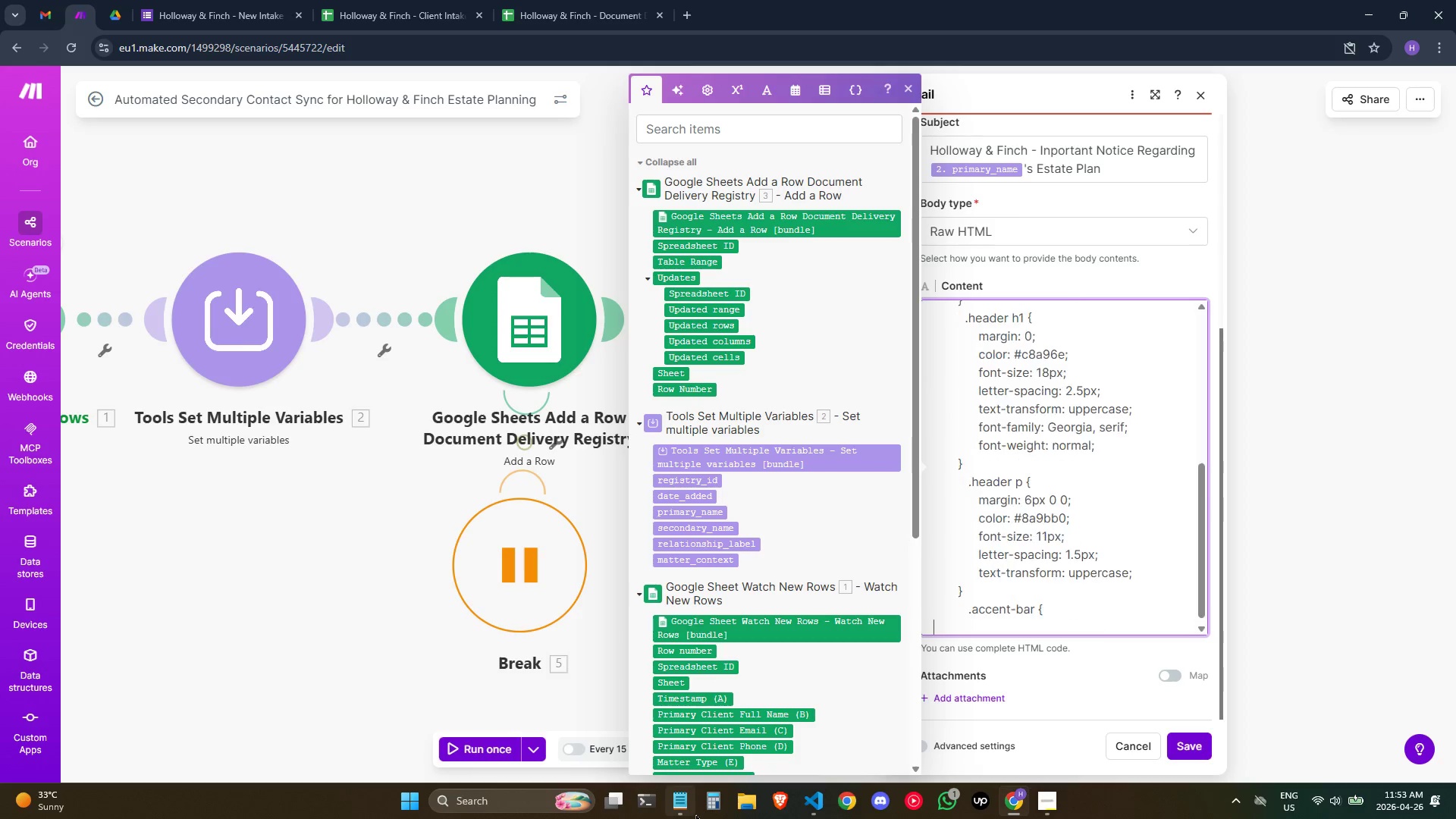 
hold_key(key=Space, duration=0.91)
 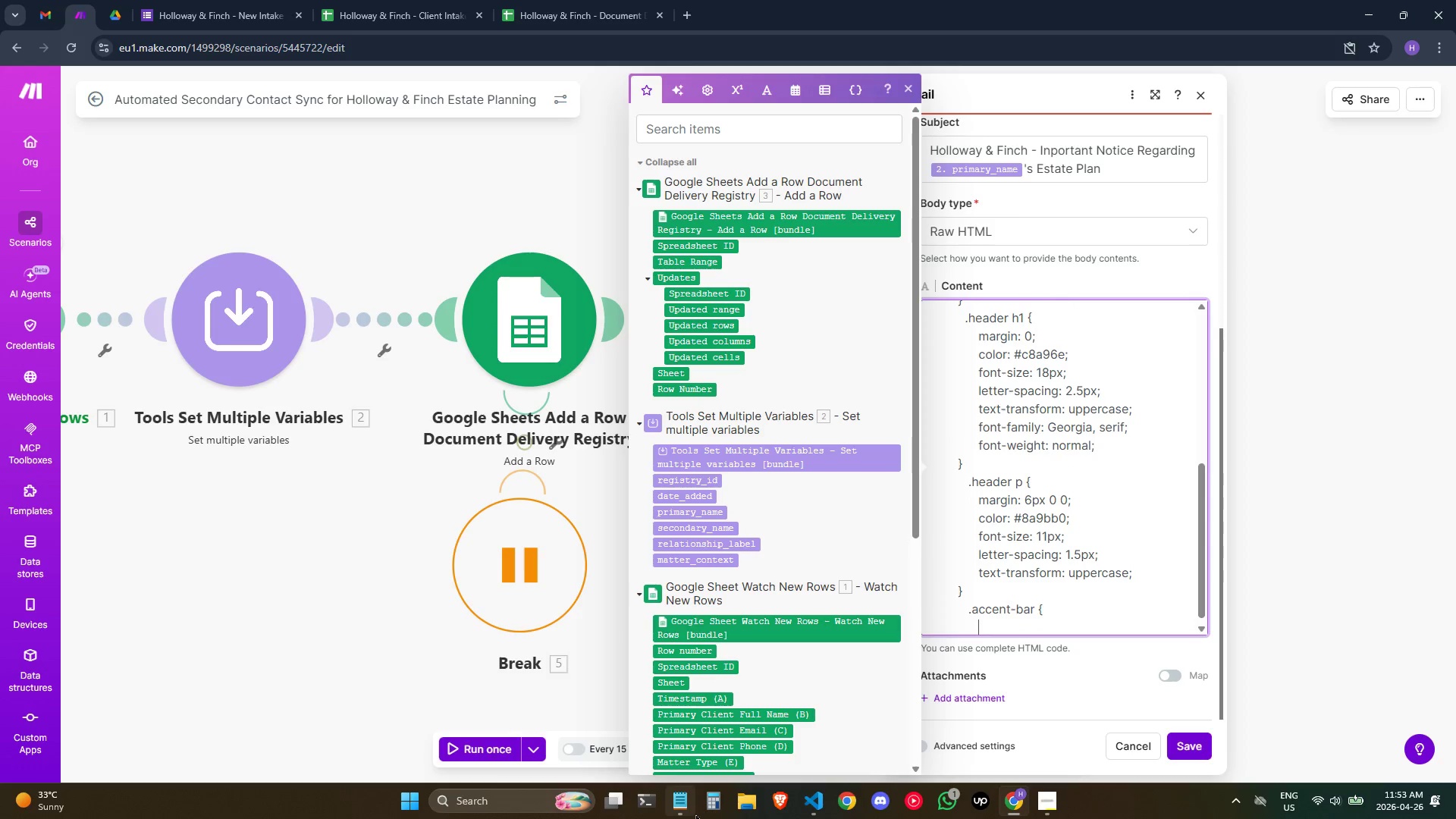 
type(  height: 3px;)
 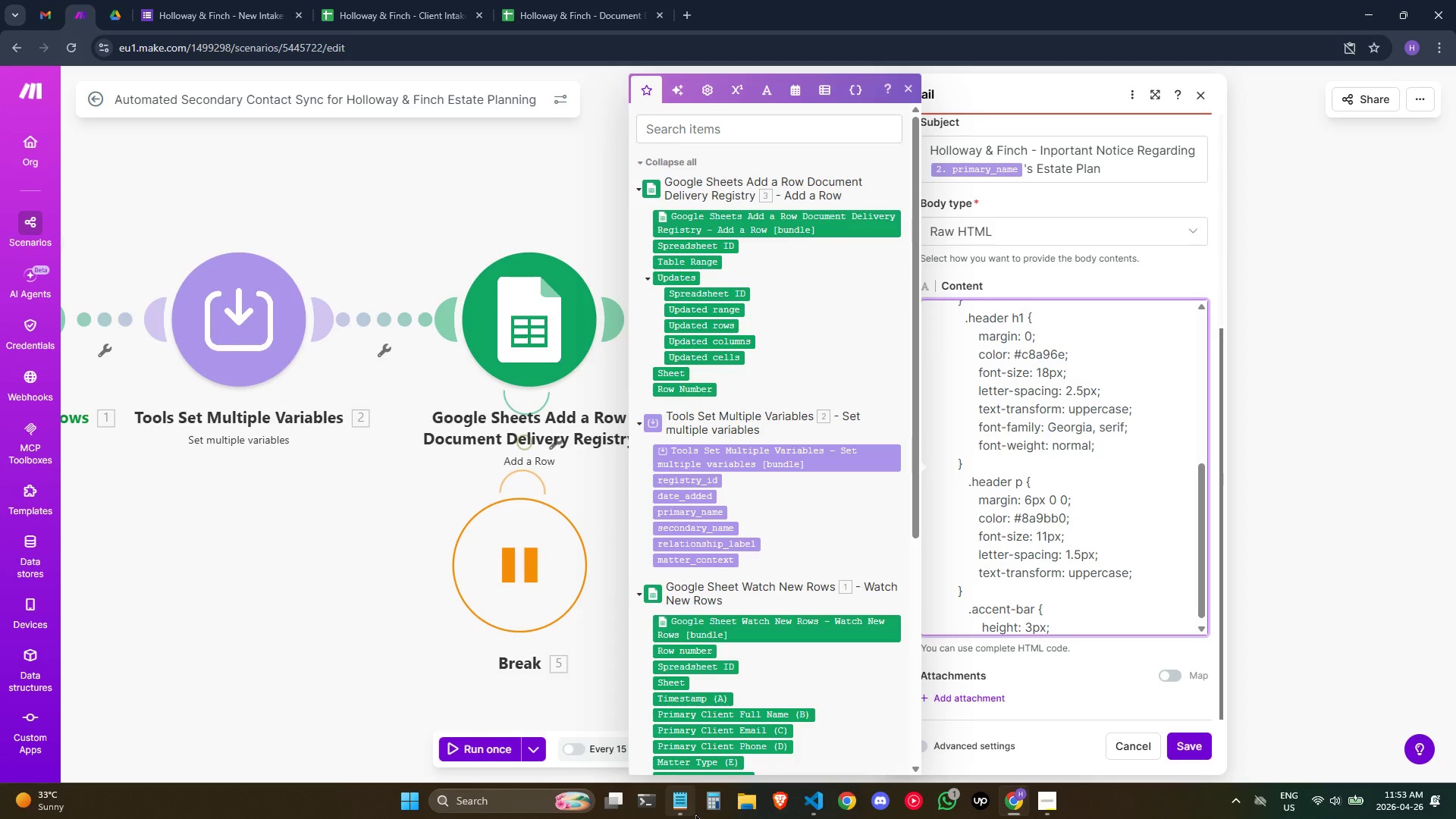 
key(Enter)
 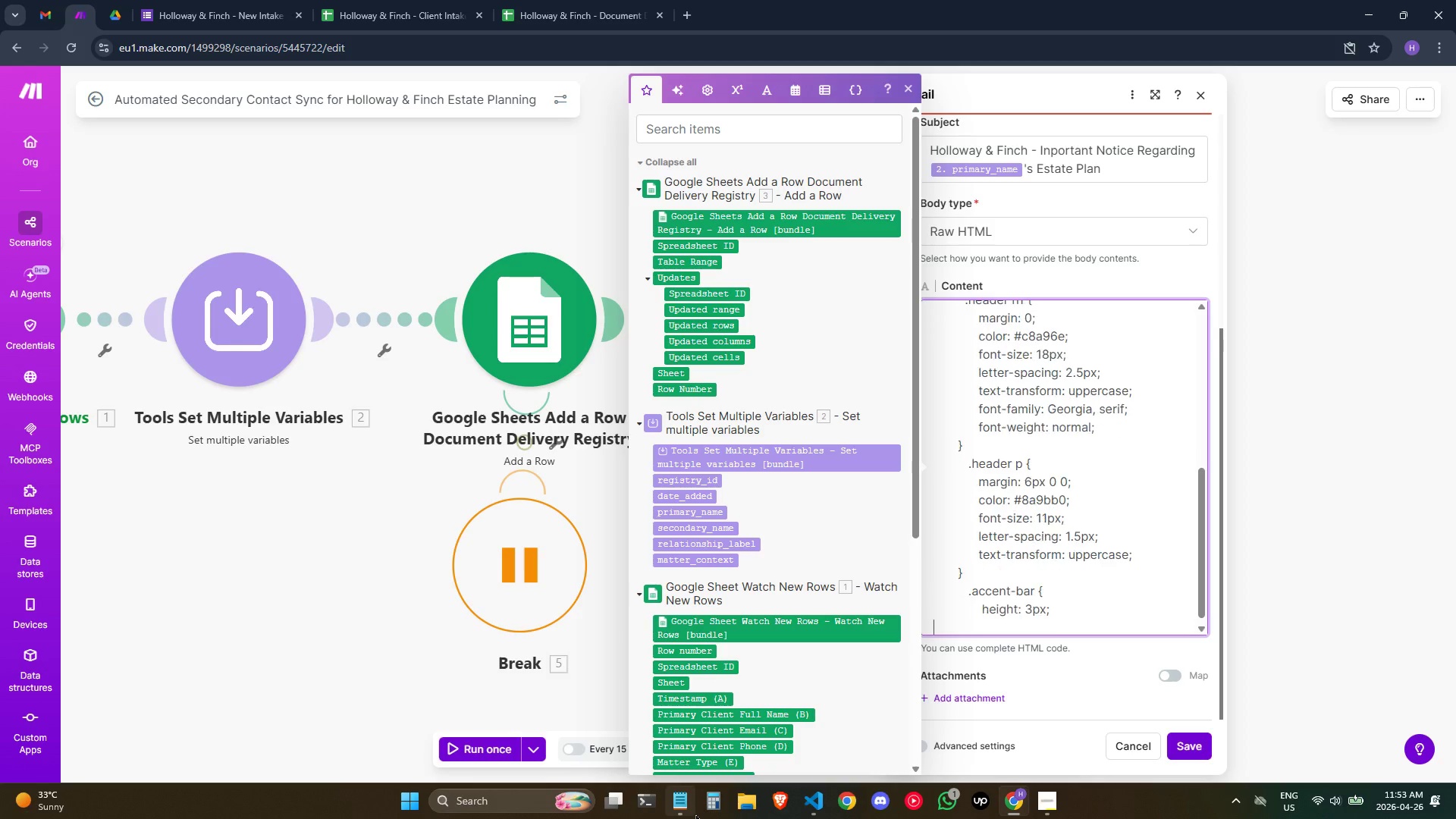 
hold_key(key=Space, duration=0.95)
 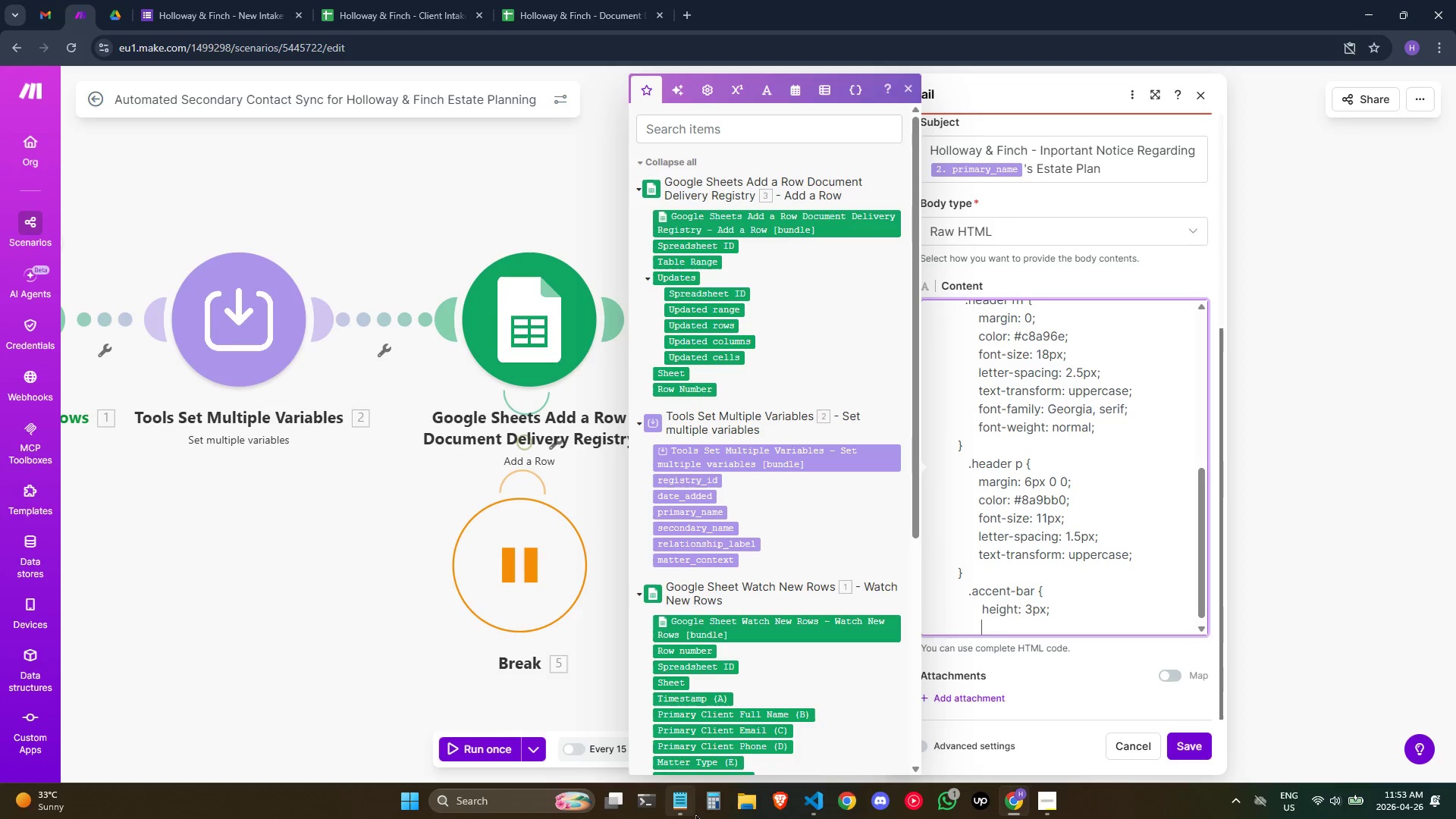 
type(background: linear-gradient)
 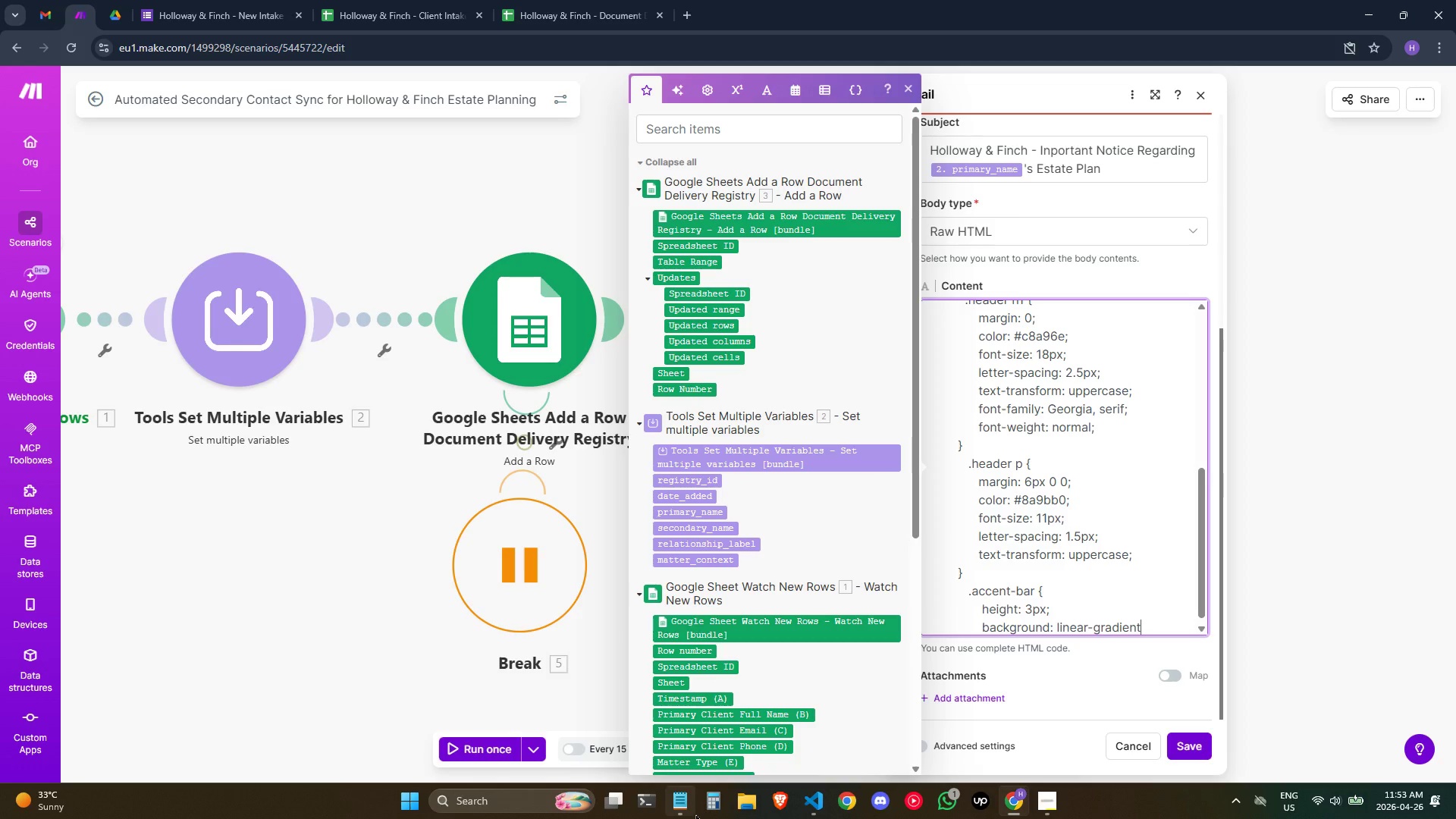 
wait(5.39)
 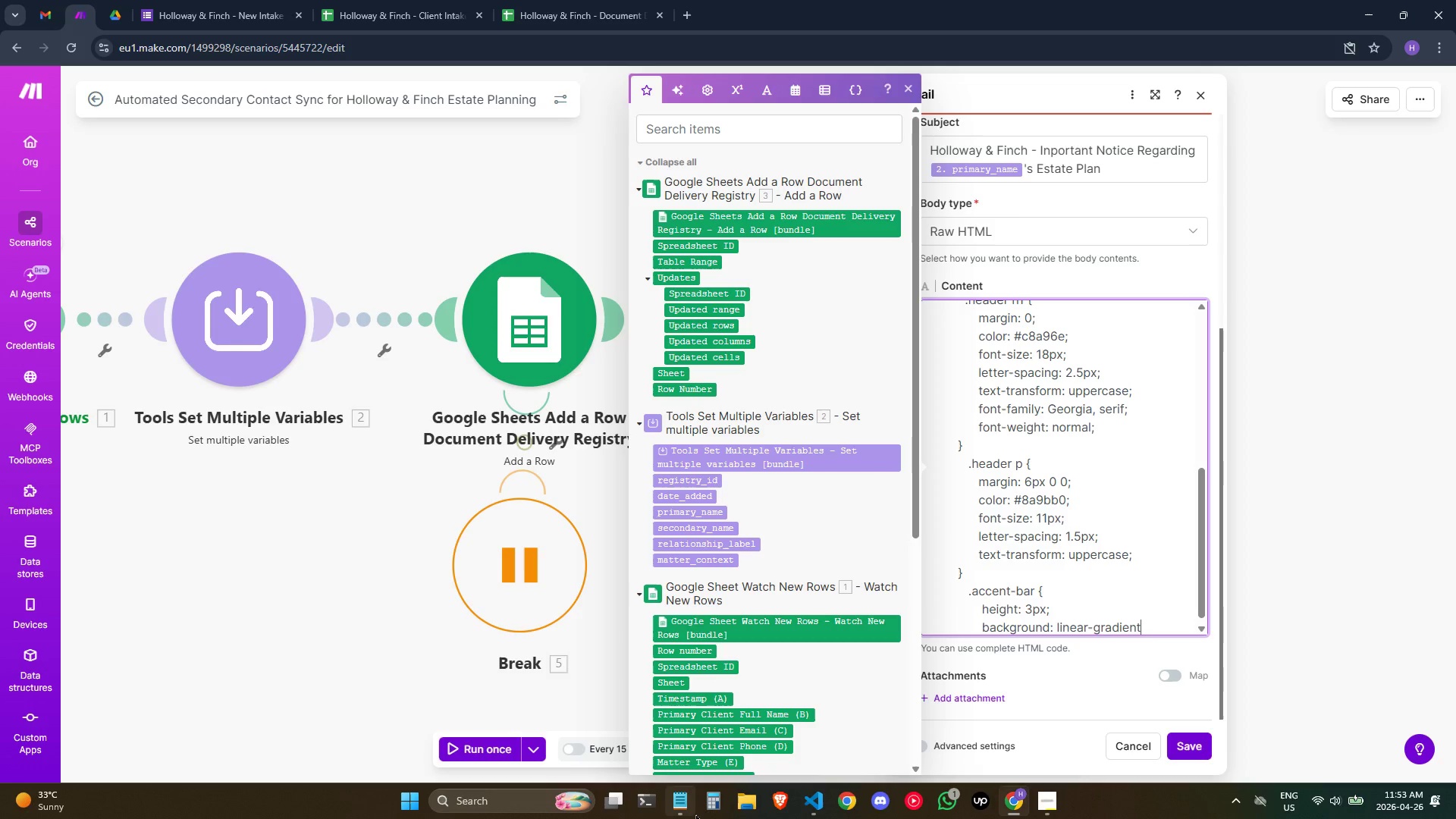 
type((to right, #)
 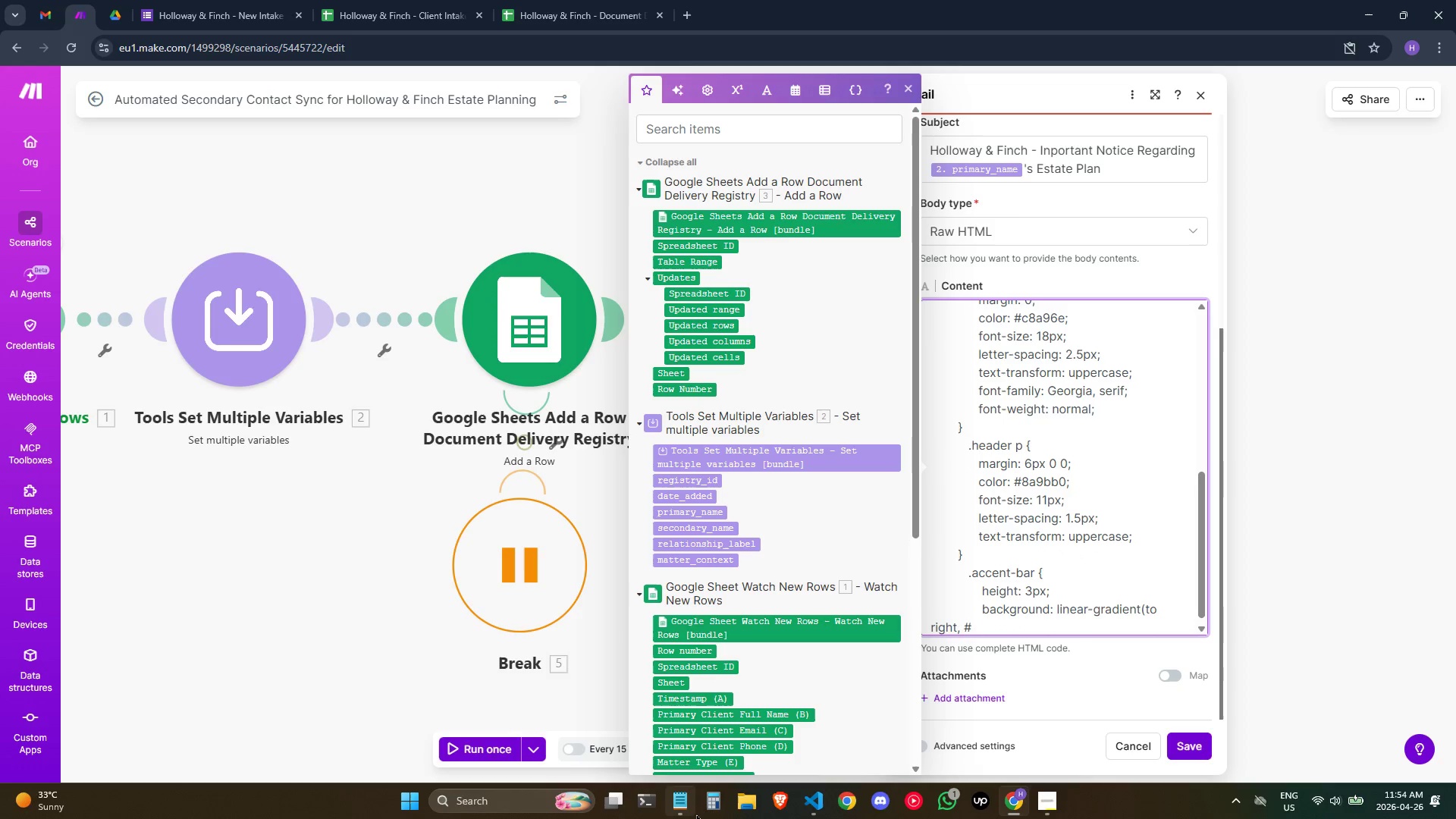 
type(c8a)
 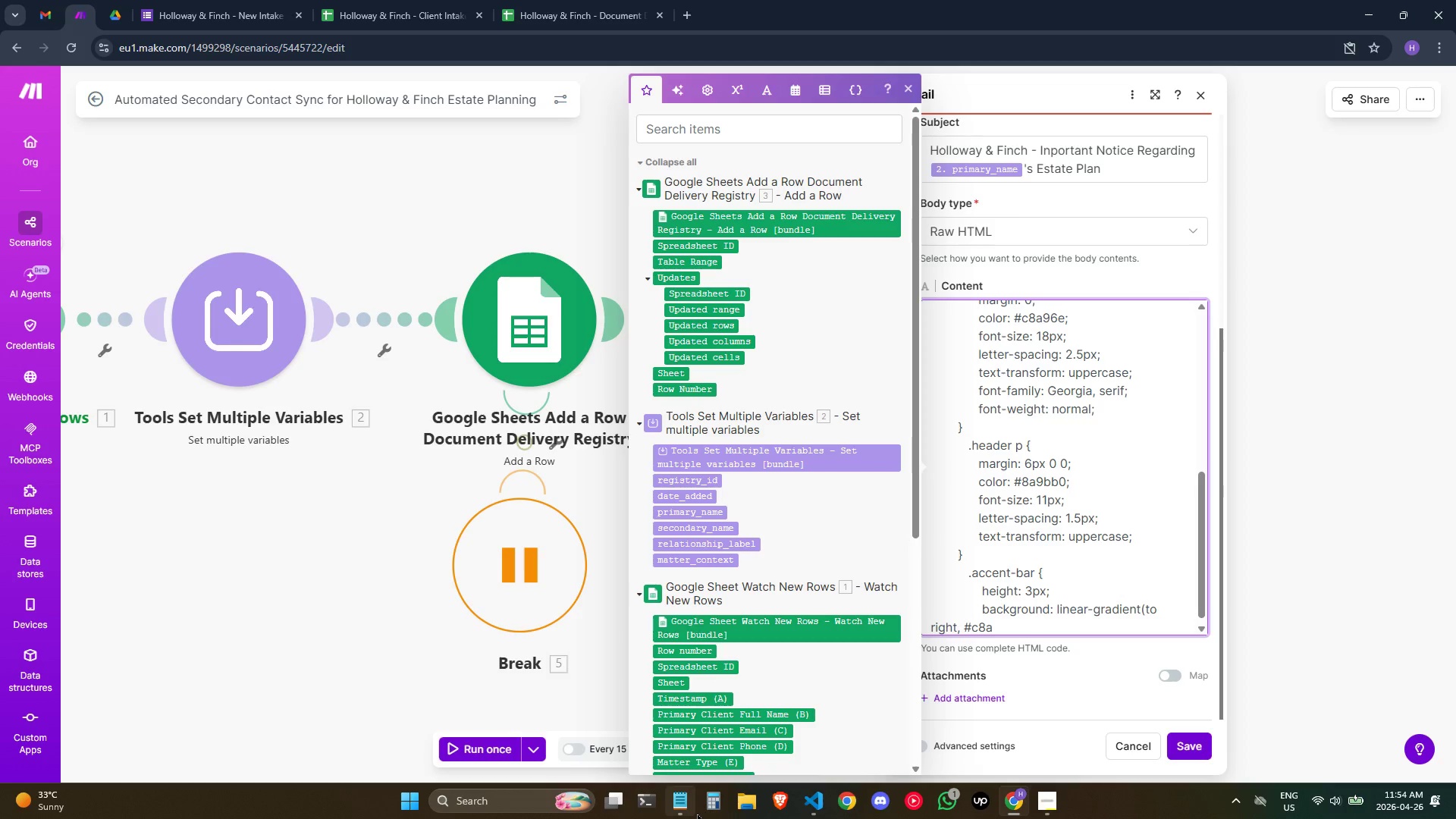 
type(96e)
 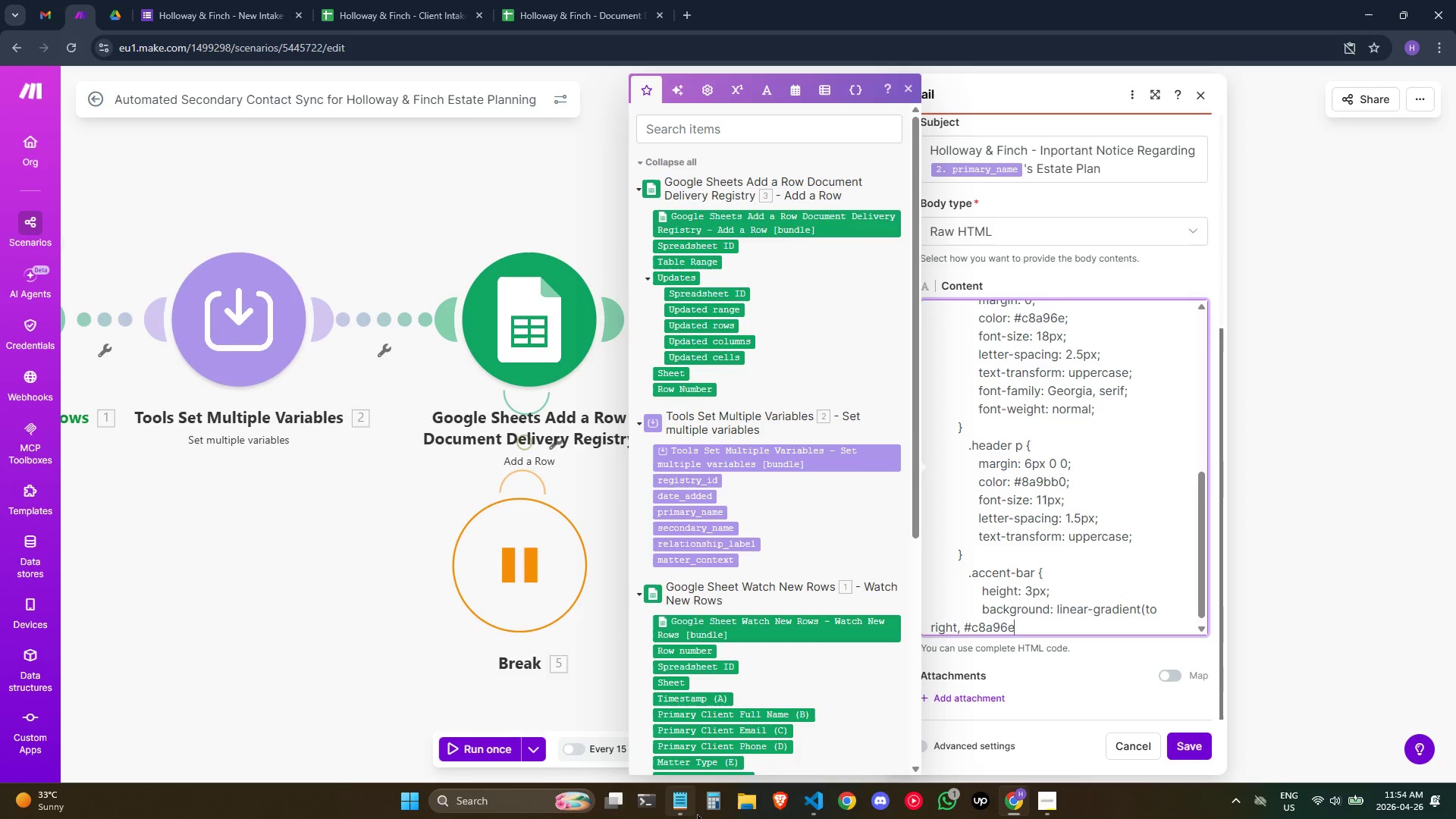 
key(Comma)
 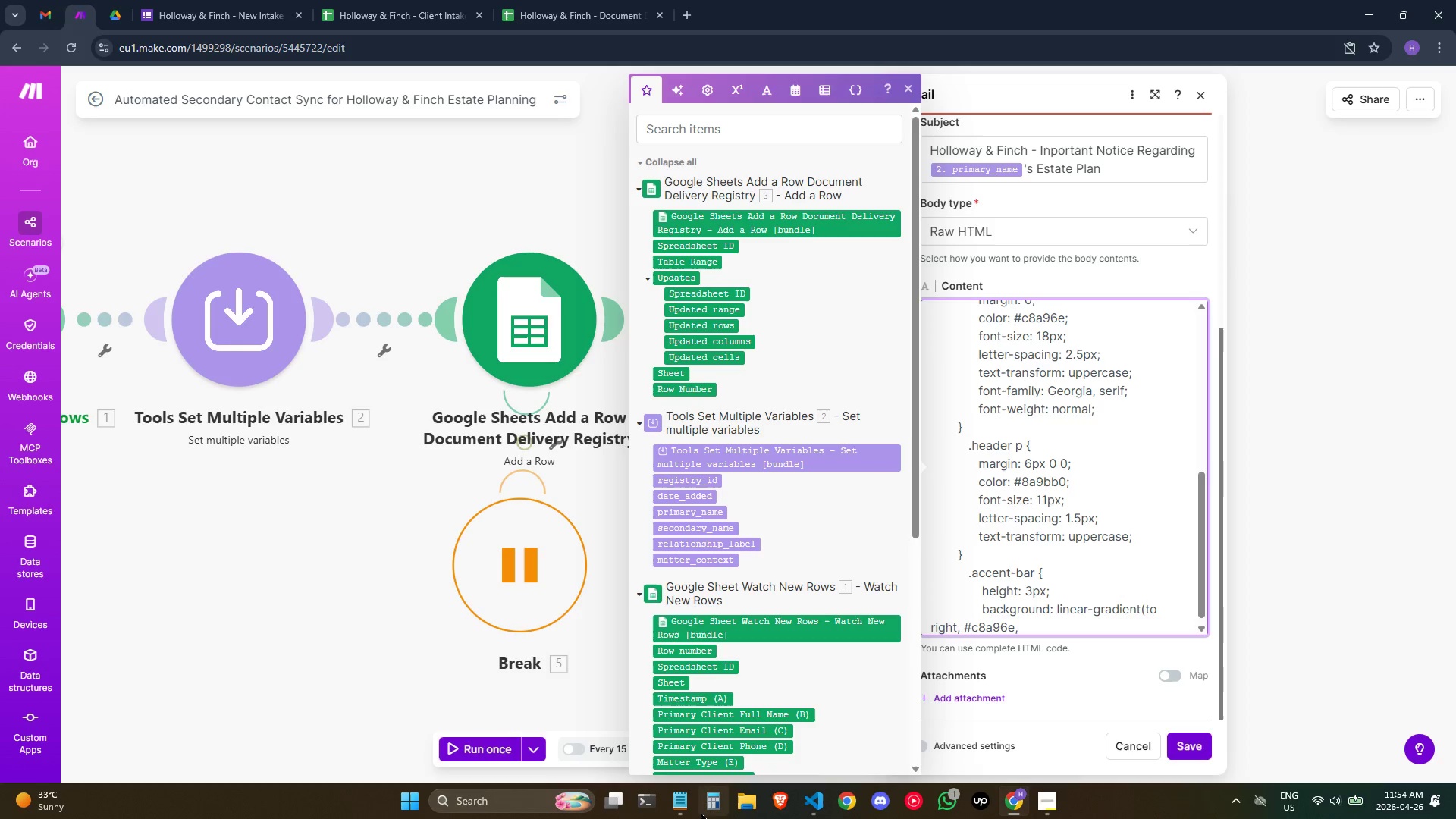 
key(Enter)
 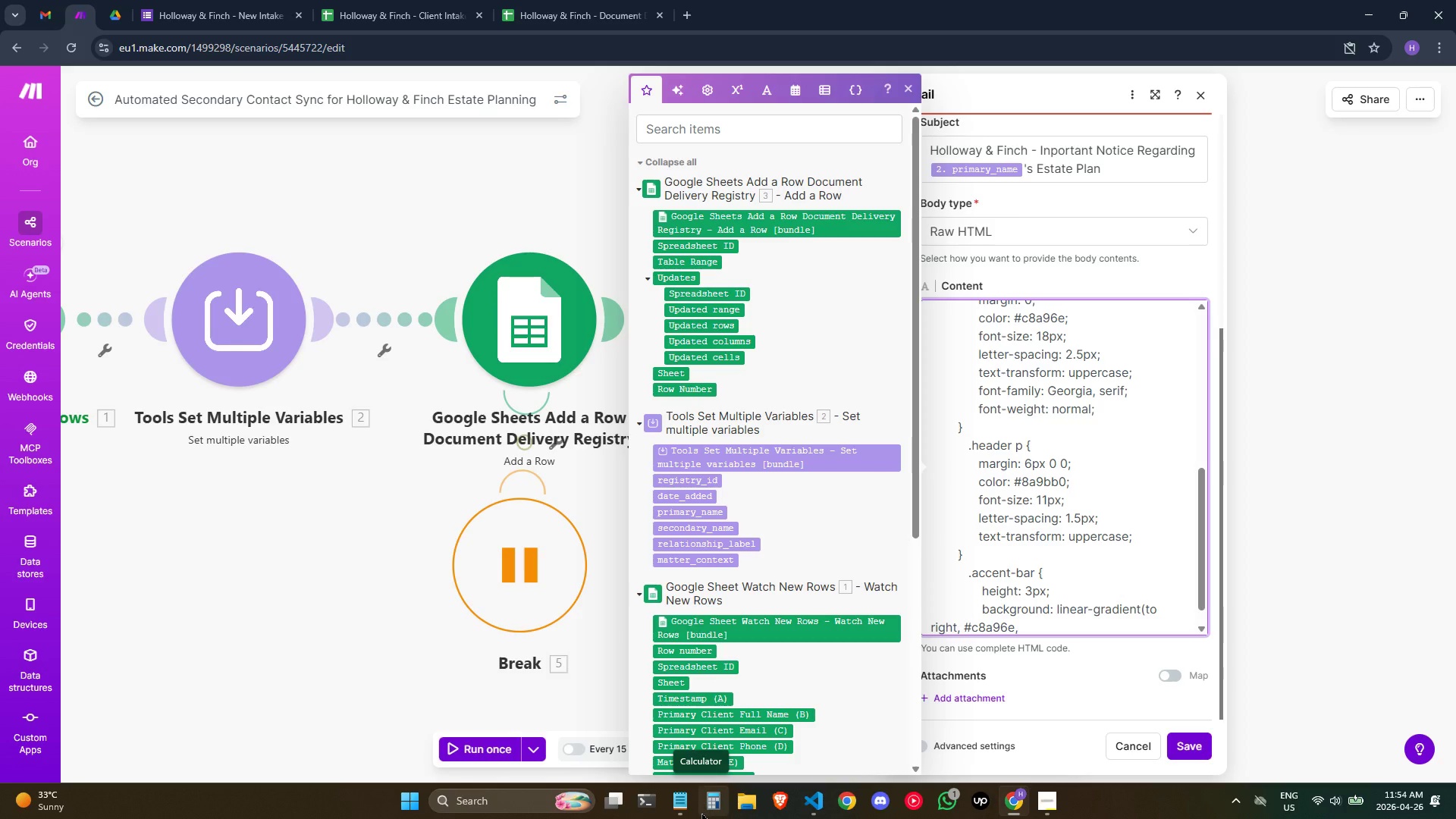 
hold_key(key=Space, duration=0.45)
 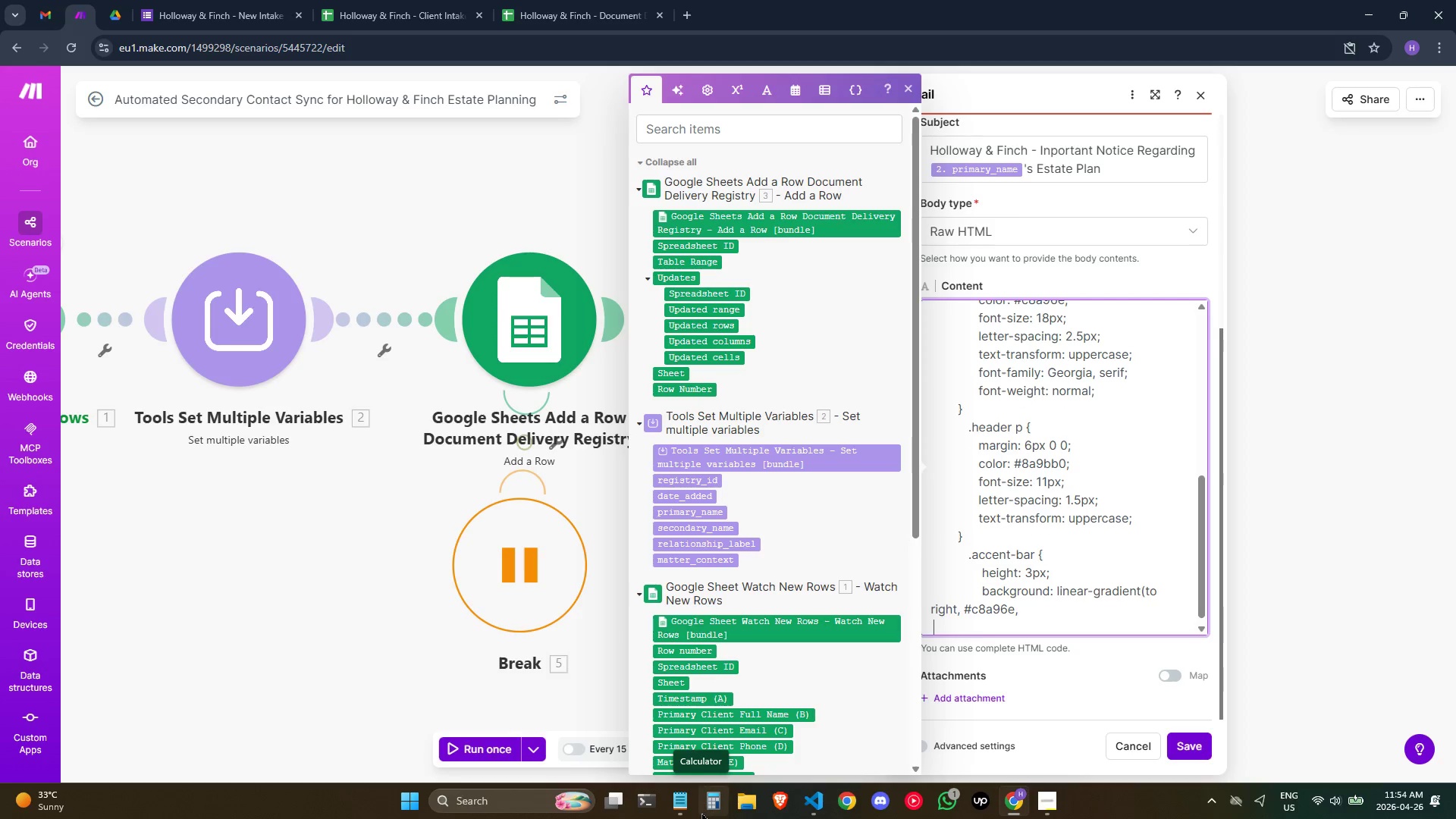 
key(Backspace)
key(Backspace)
type( #e8d5a3, )
 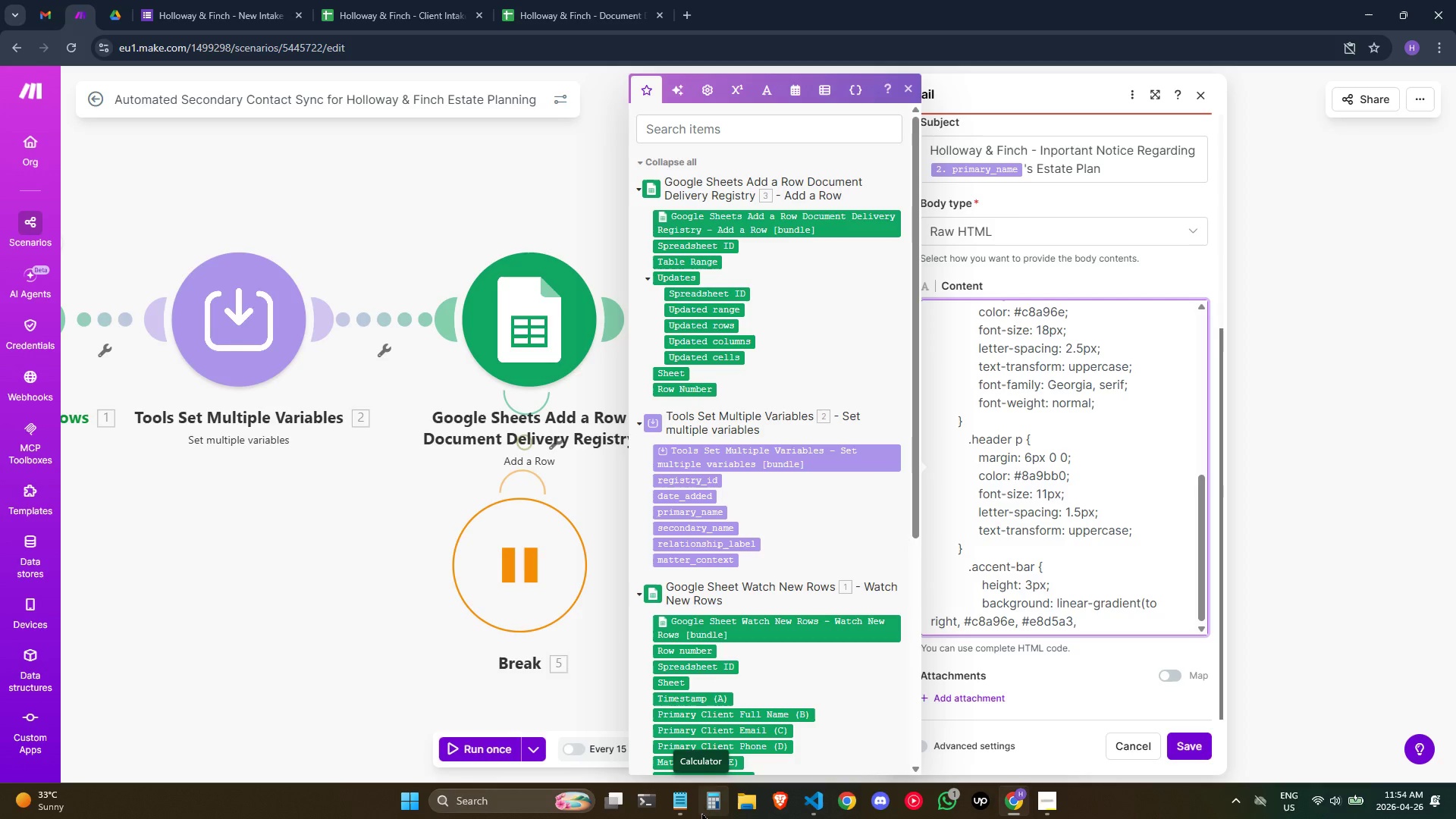 
type(#c8a96e)))
key(Backspace)
type( ;)
 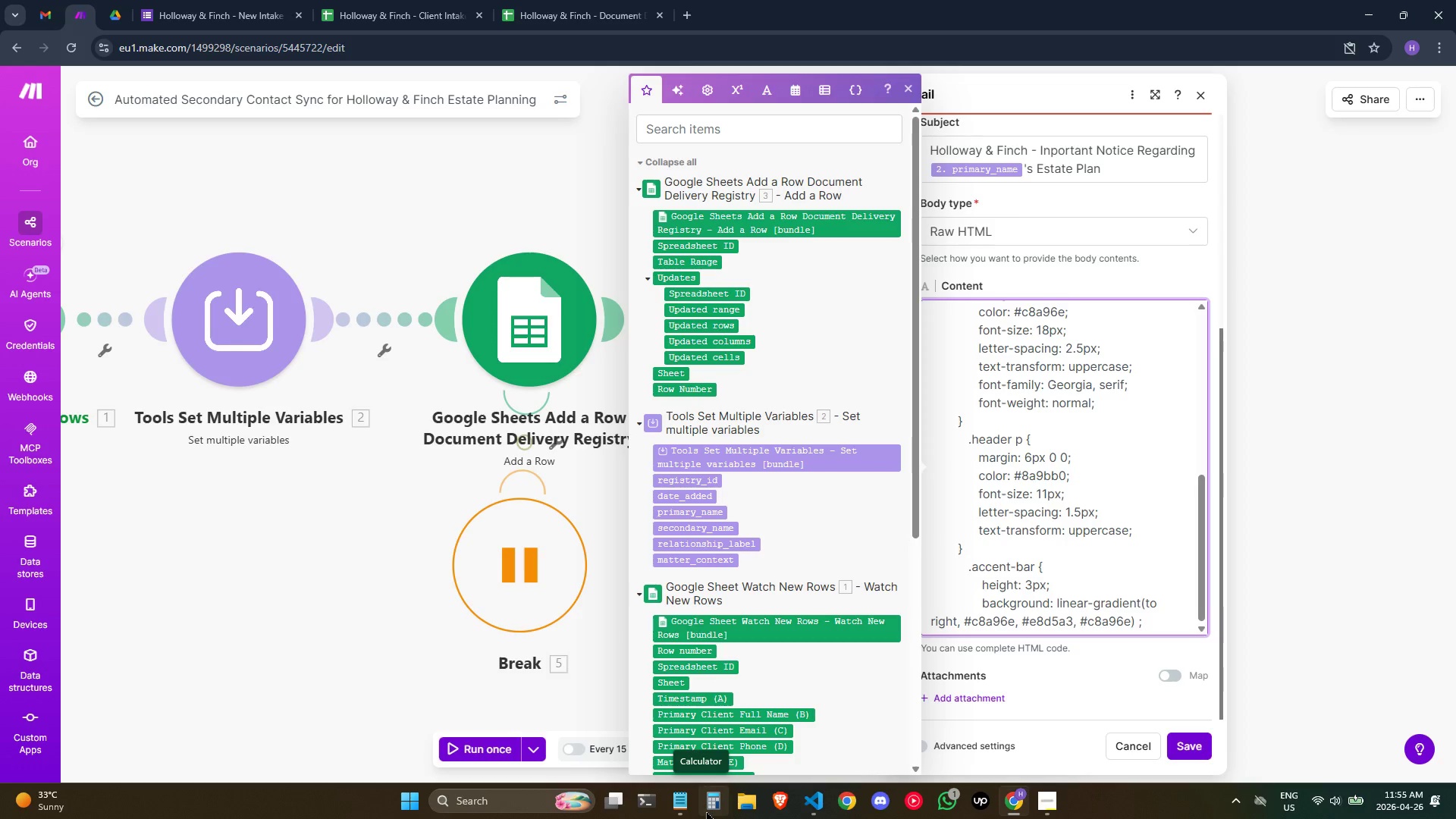 
key(Enter)
 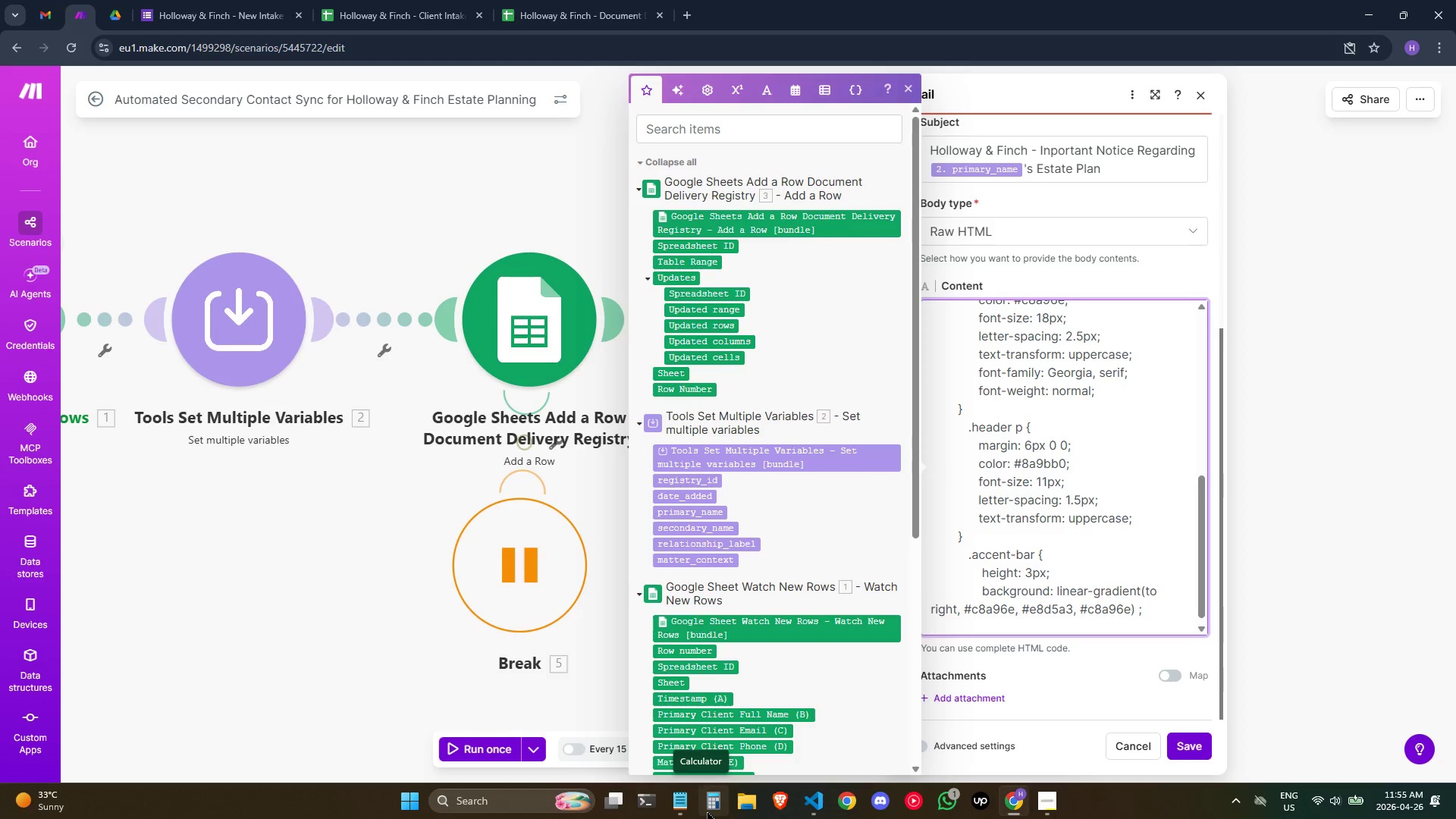 
hold_key(key=Space, duration=0.72)
 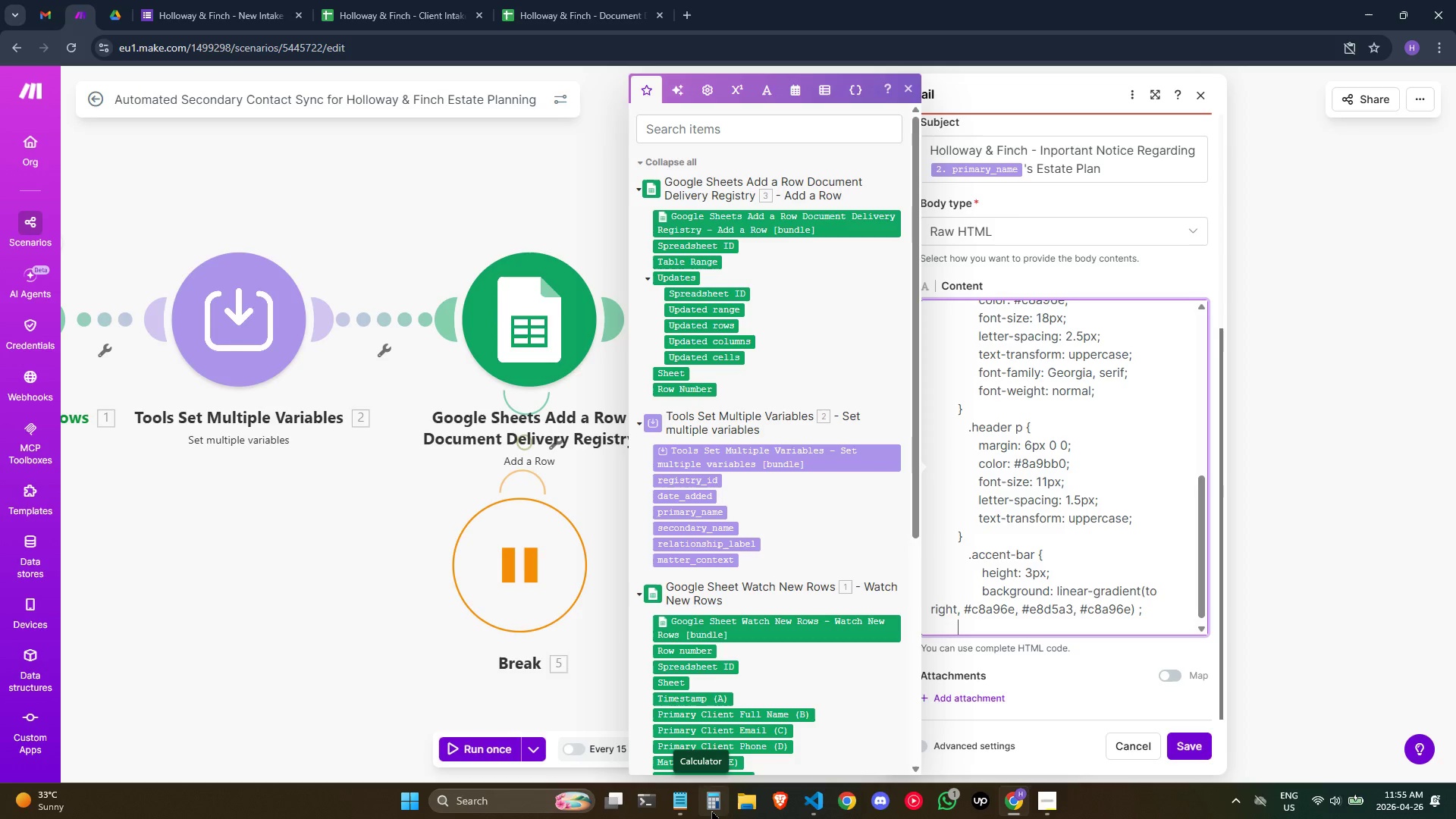 
key(Space)
 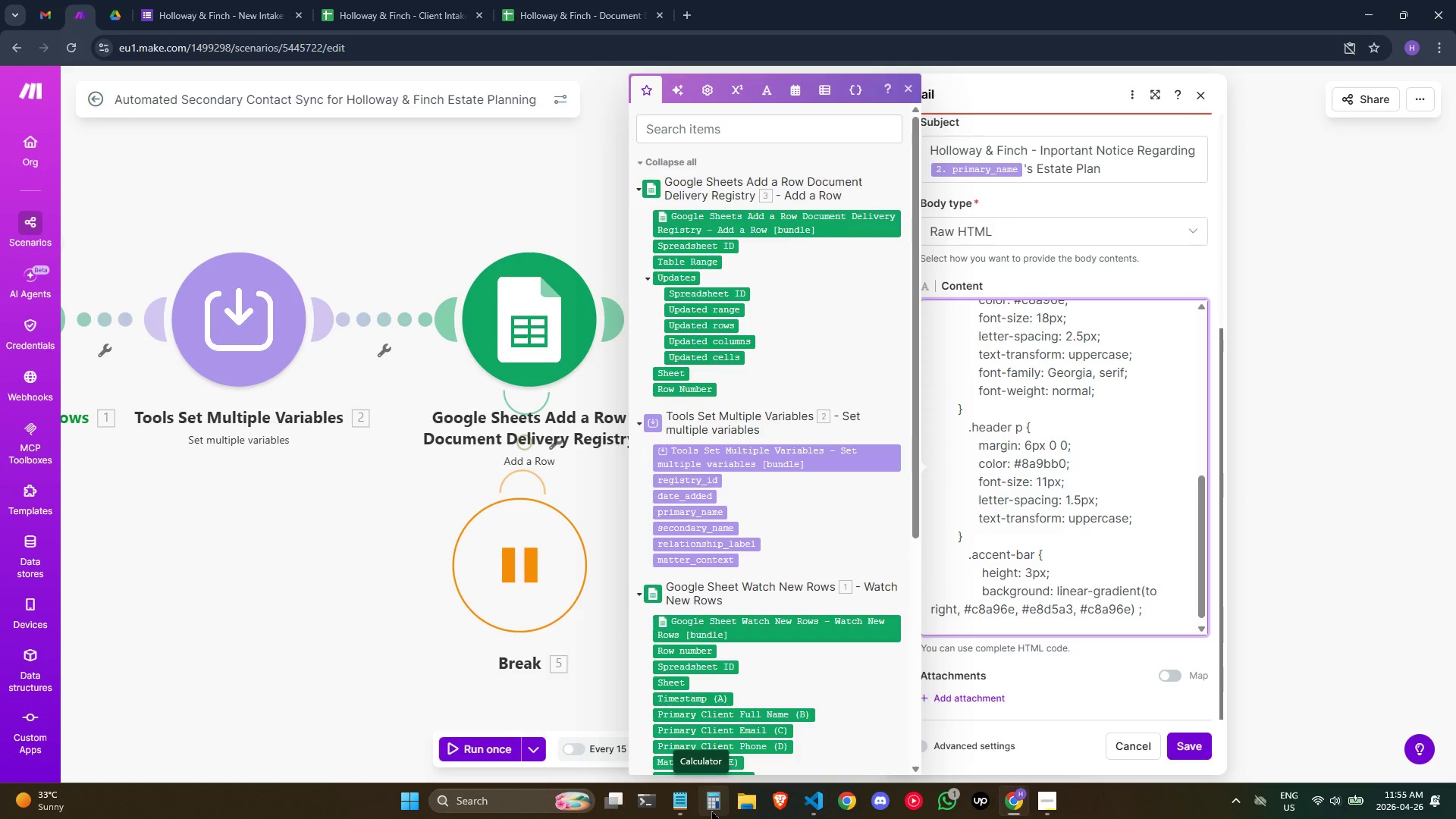 
key(Shift+BracketRight)
 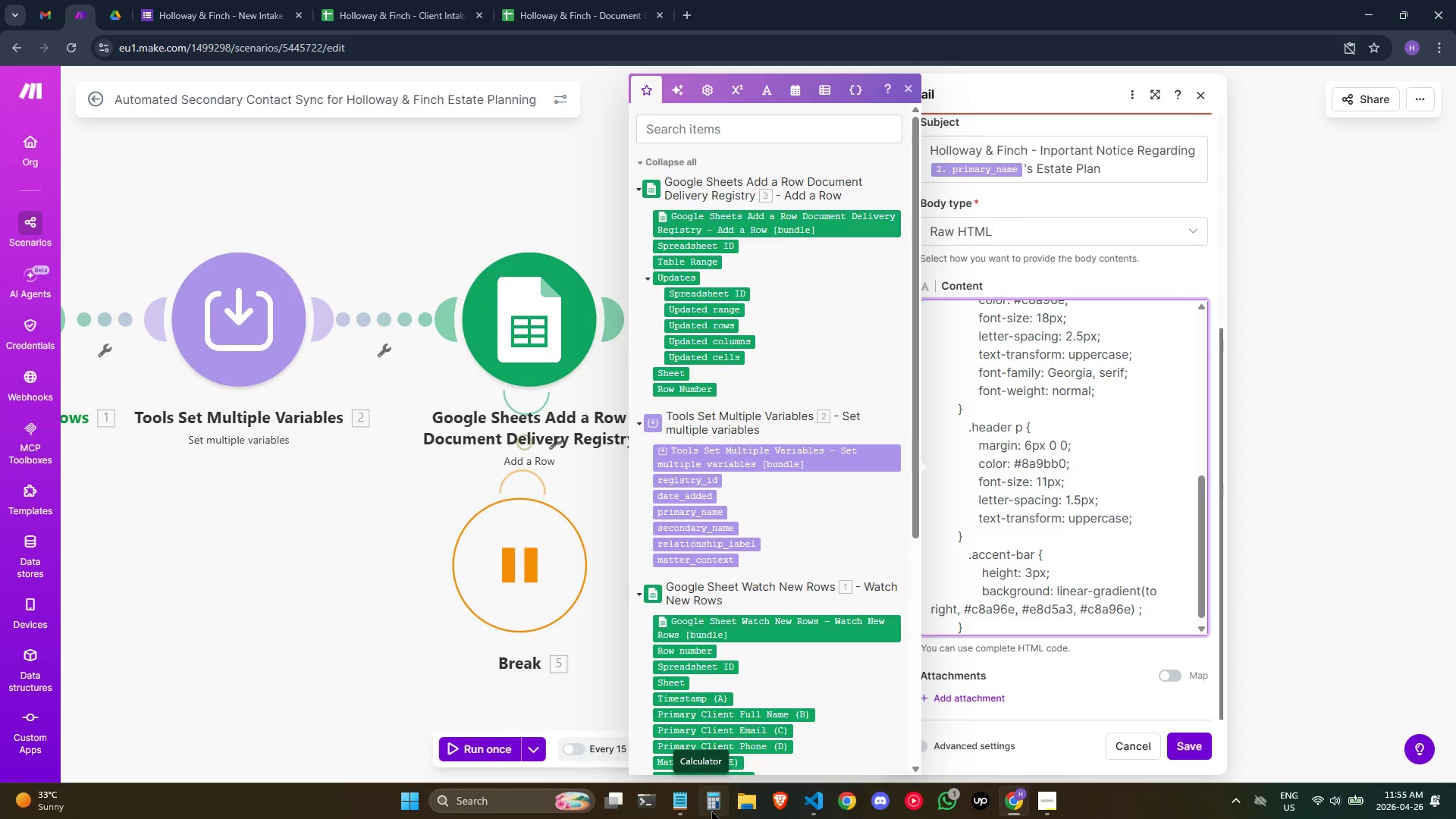 
key(Shift+ShiftRight)
 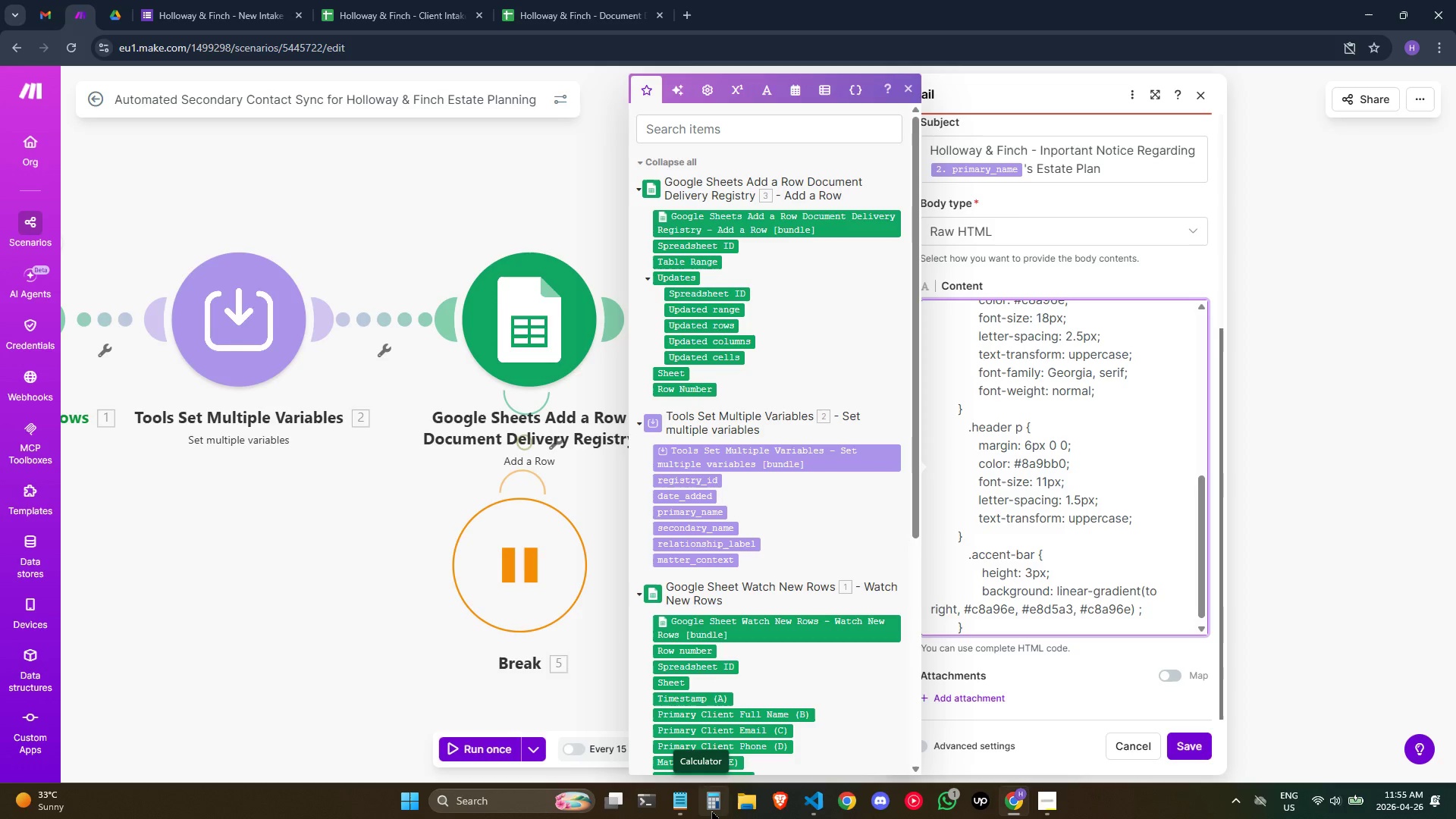 
hold_key(key=Space, duration=0.45)
 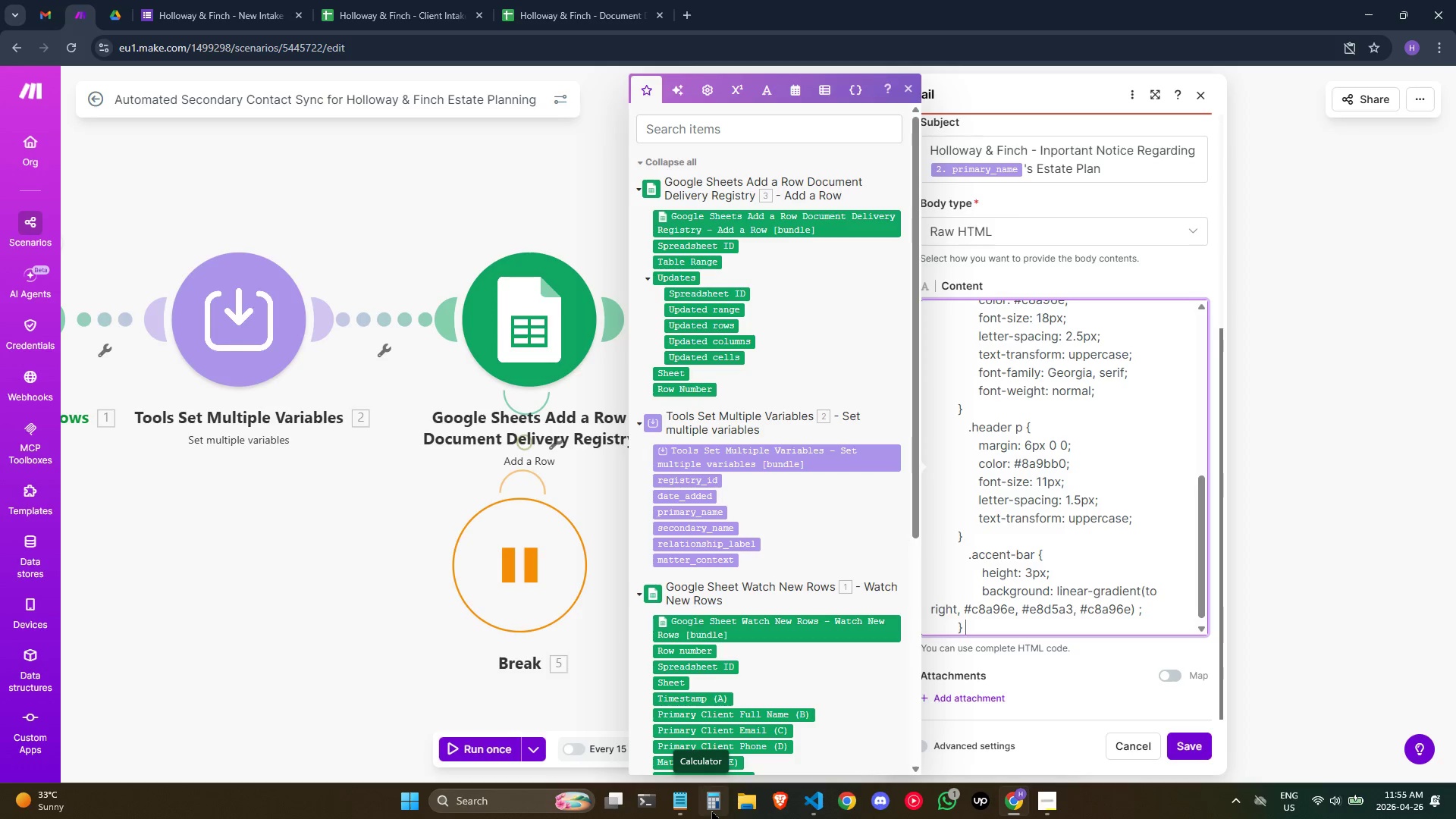 
key(Backspace)
 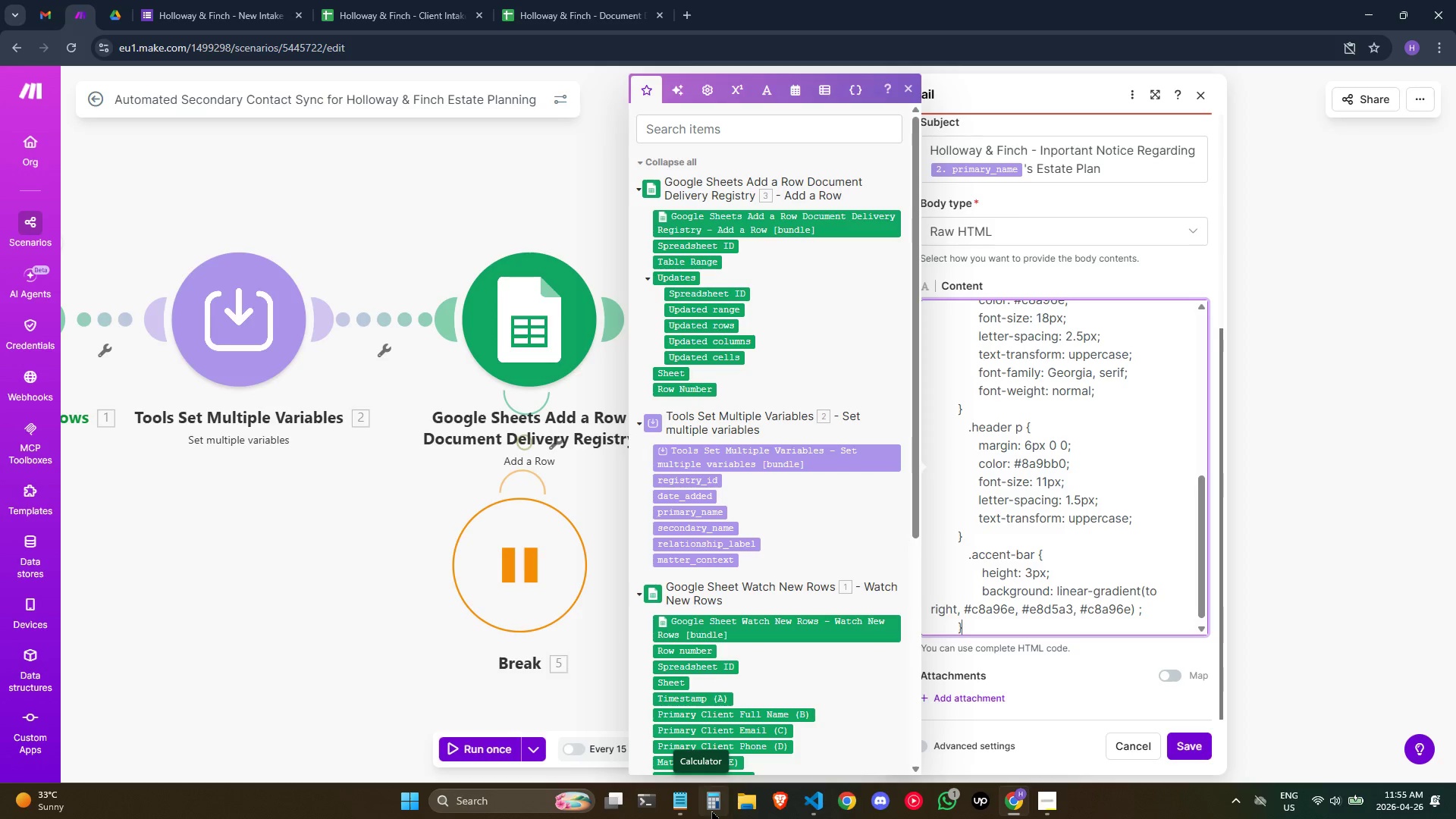 
key(Shift+ShiftRight)
 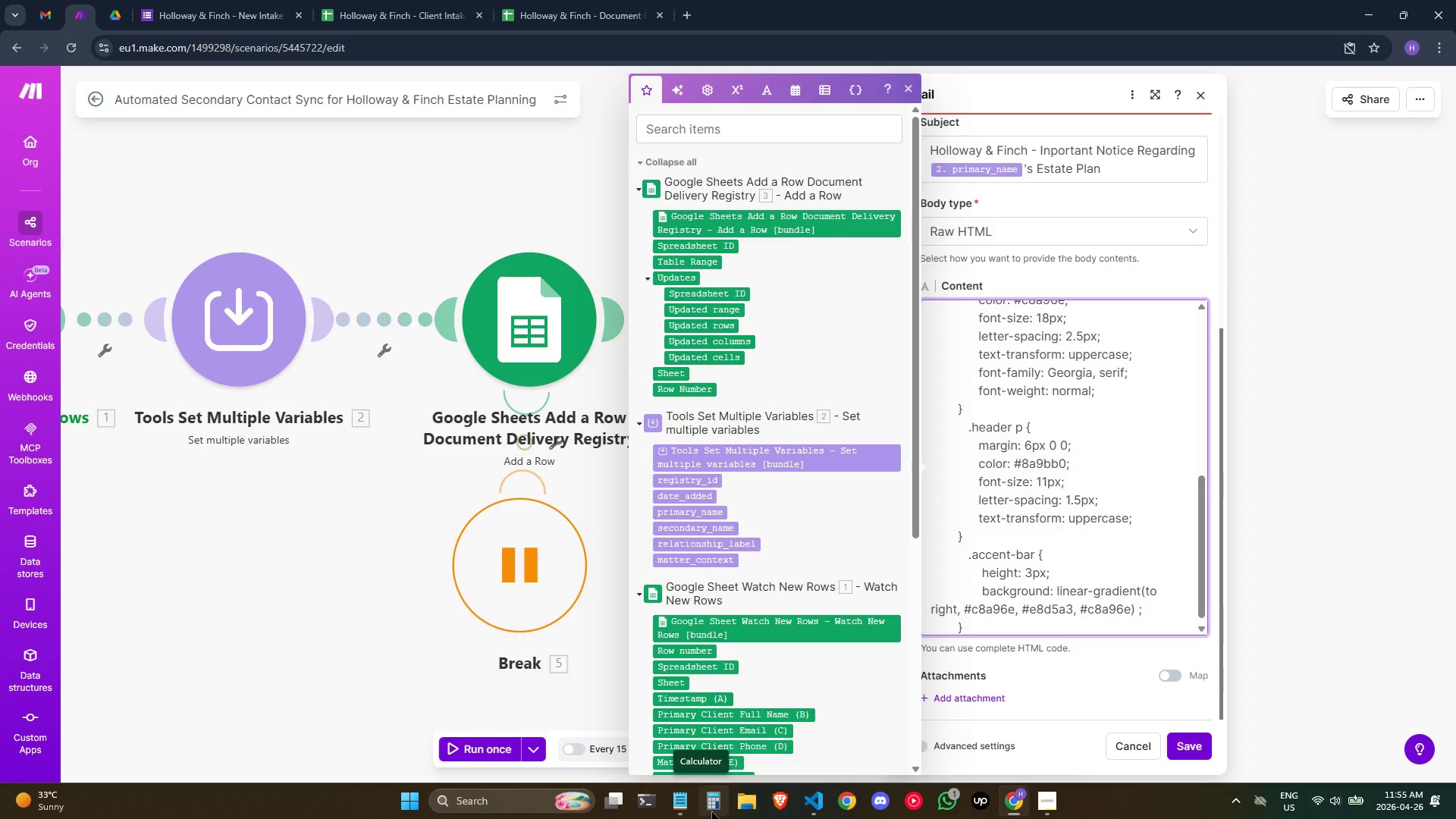 
key(Enter)
 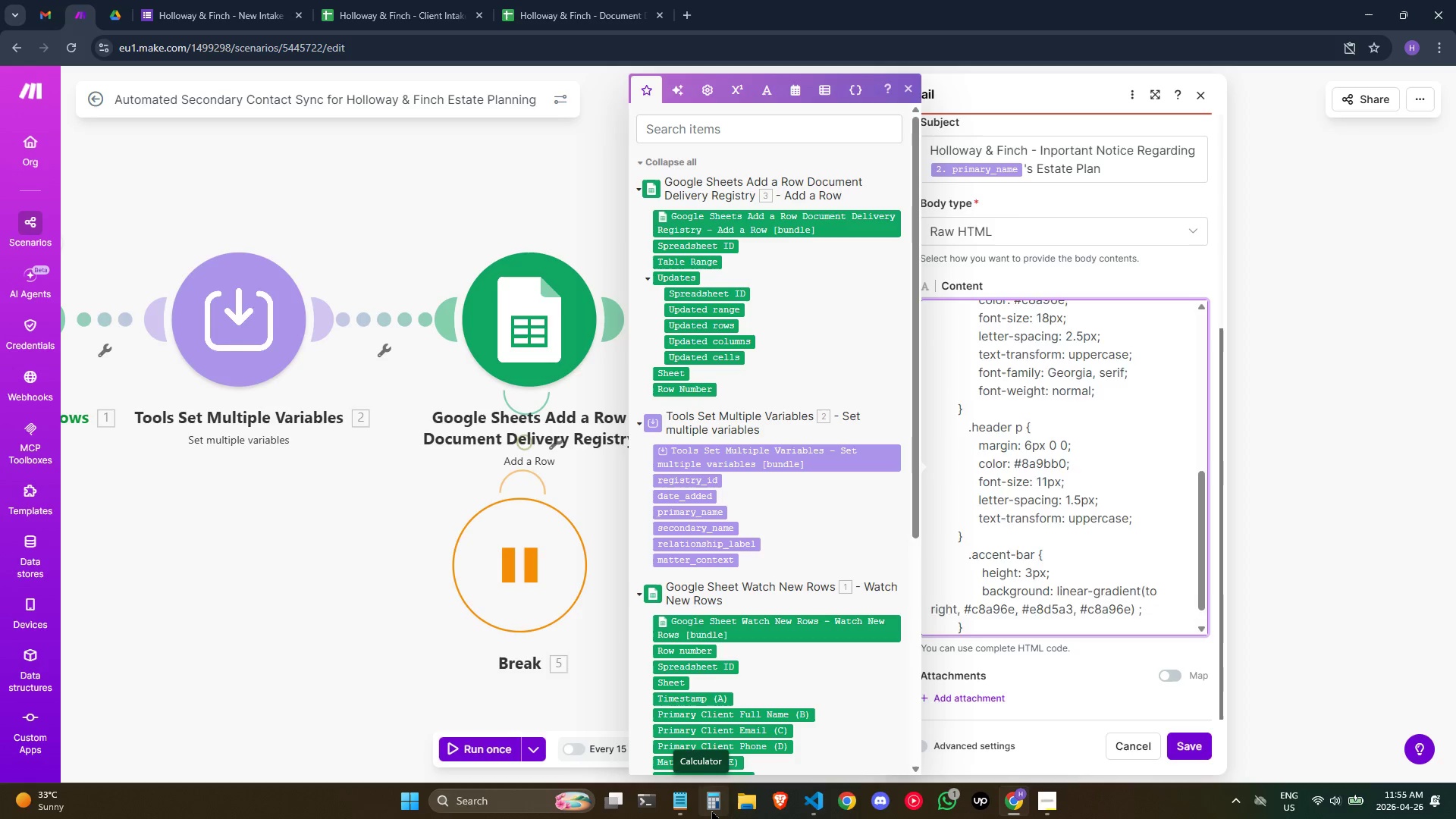 
hold_key(key=Space, duration=0.78)
 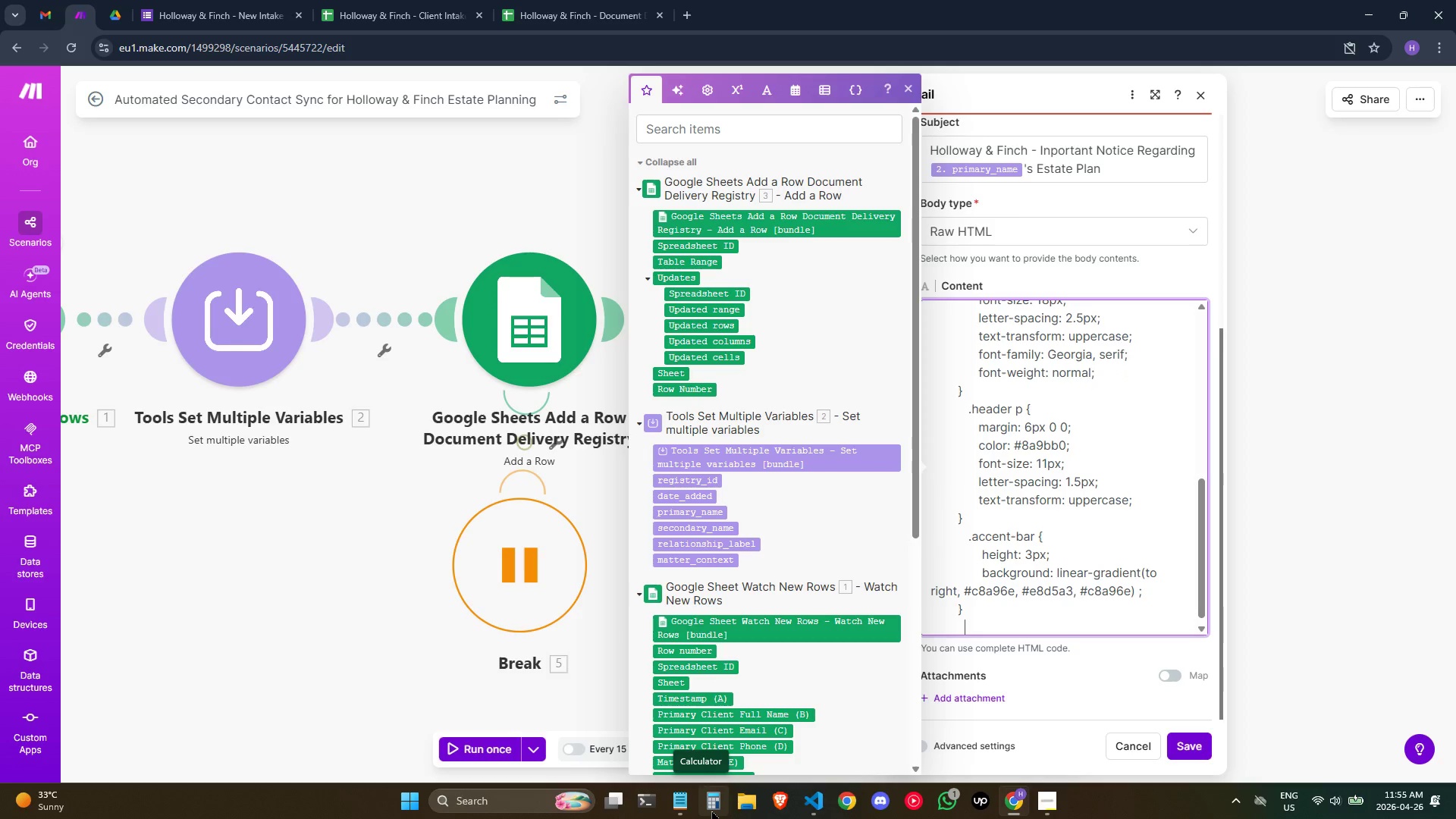 
key(Space)
 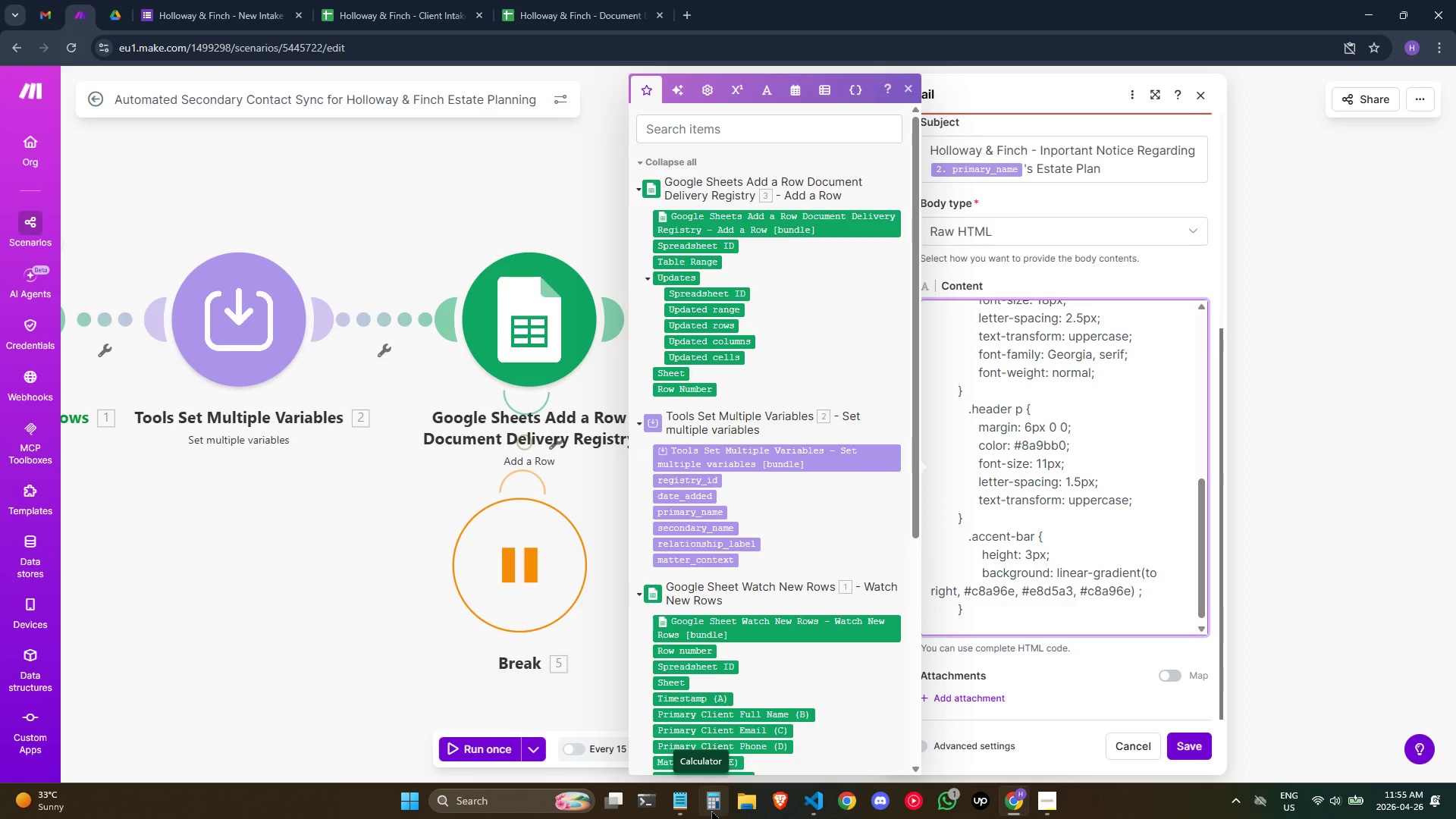 
key(Period)
 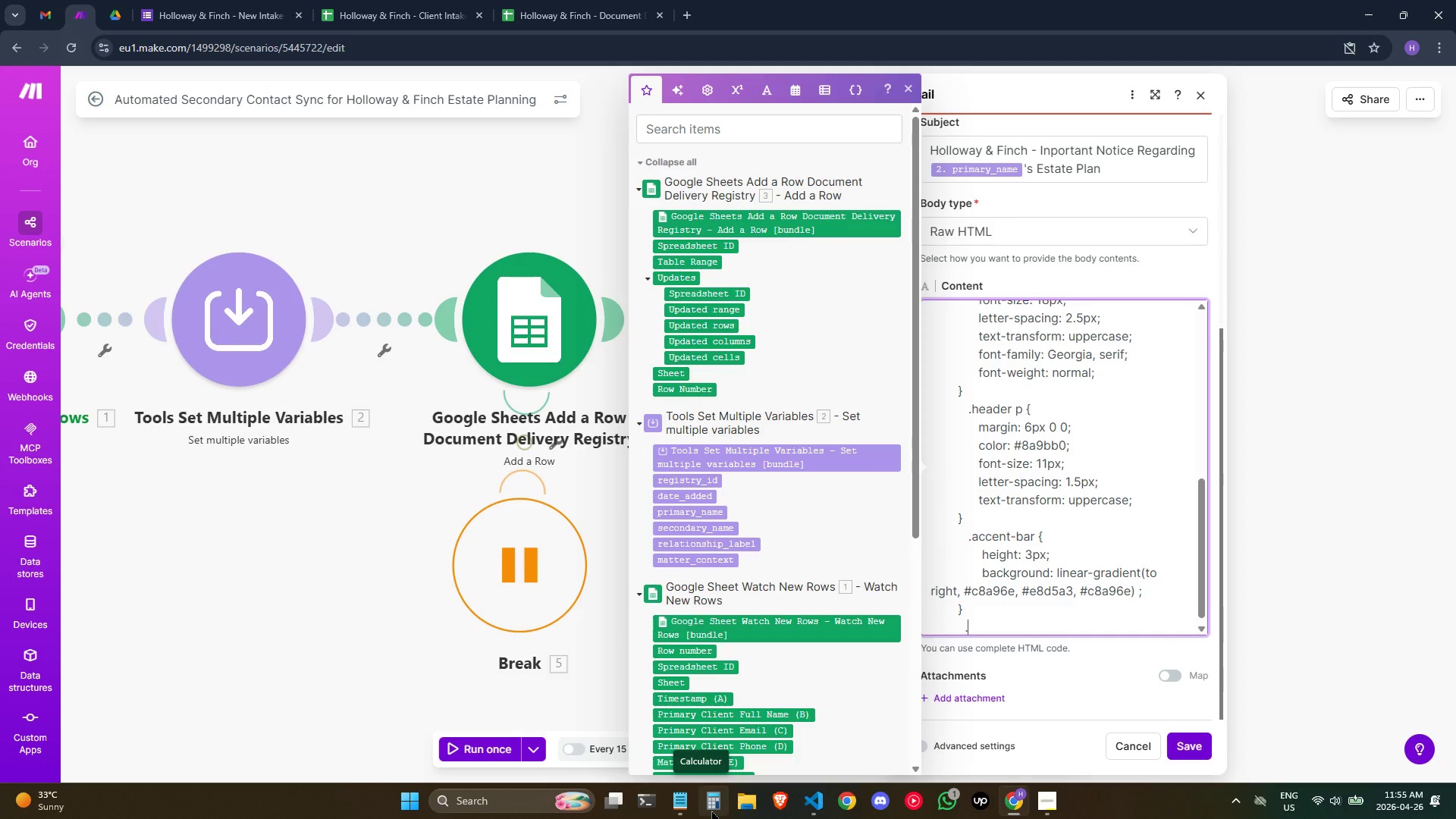 
key(Backspace)
 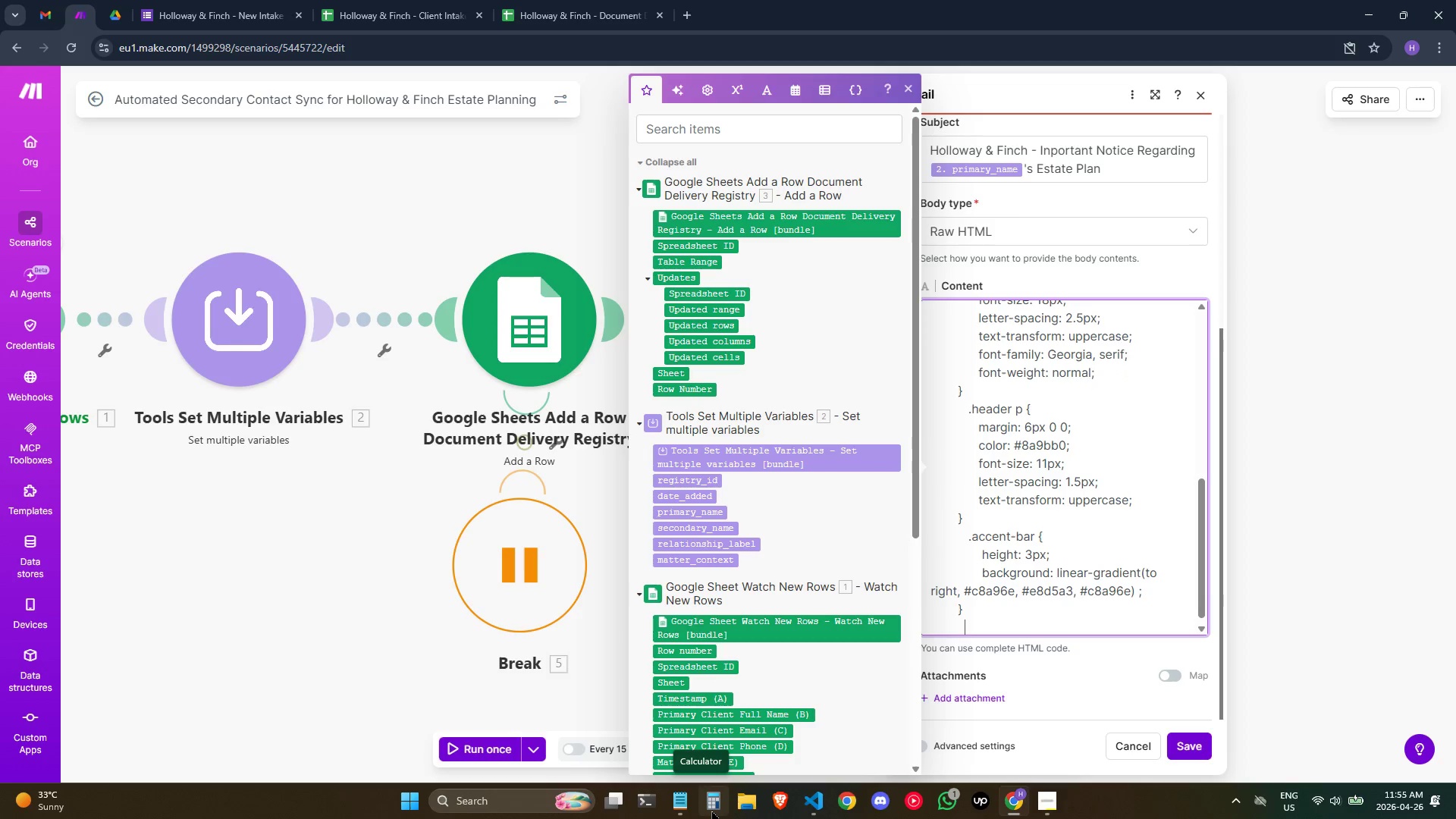 
key(Space)
 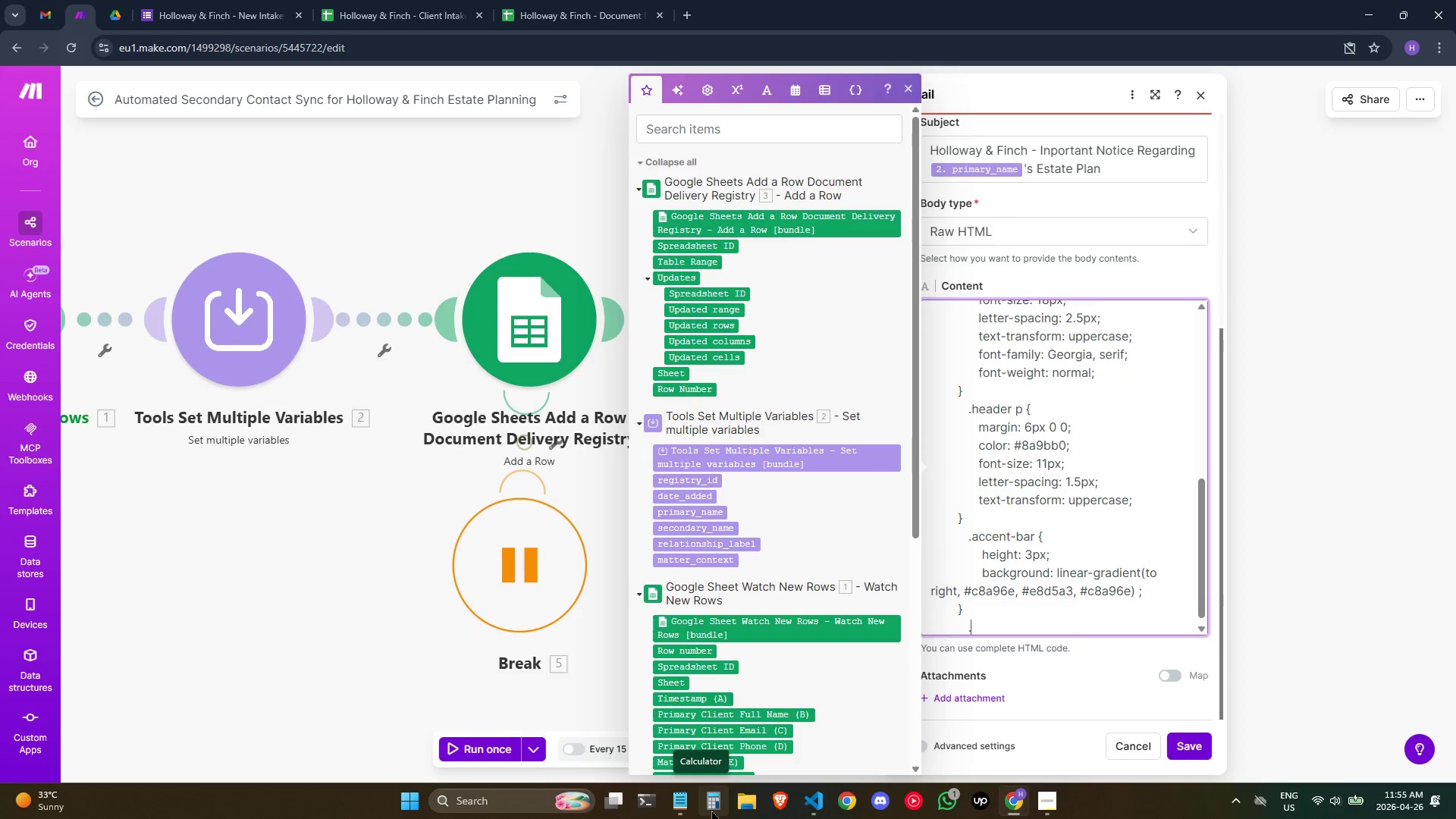 
key(Period)
 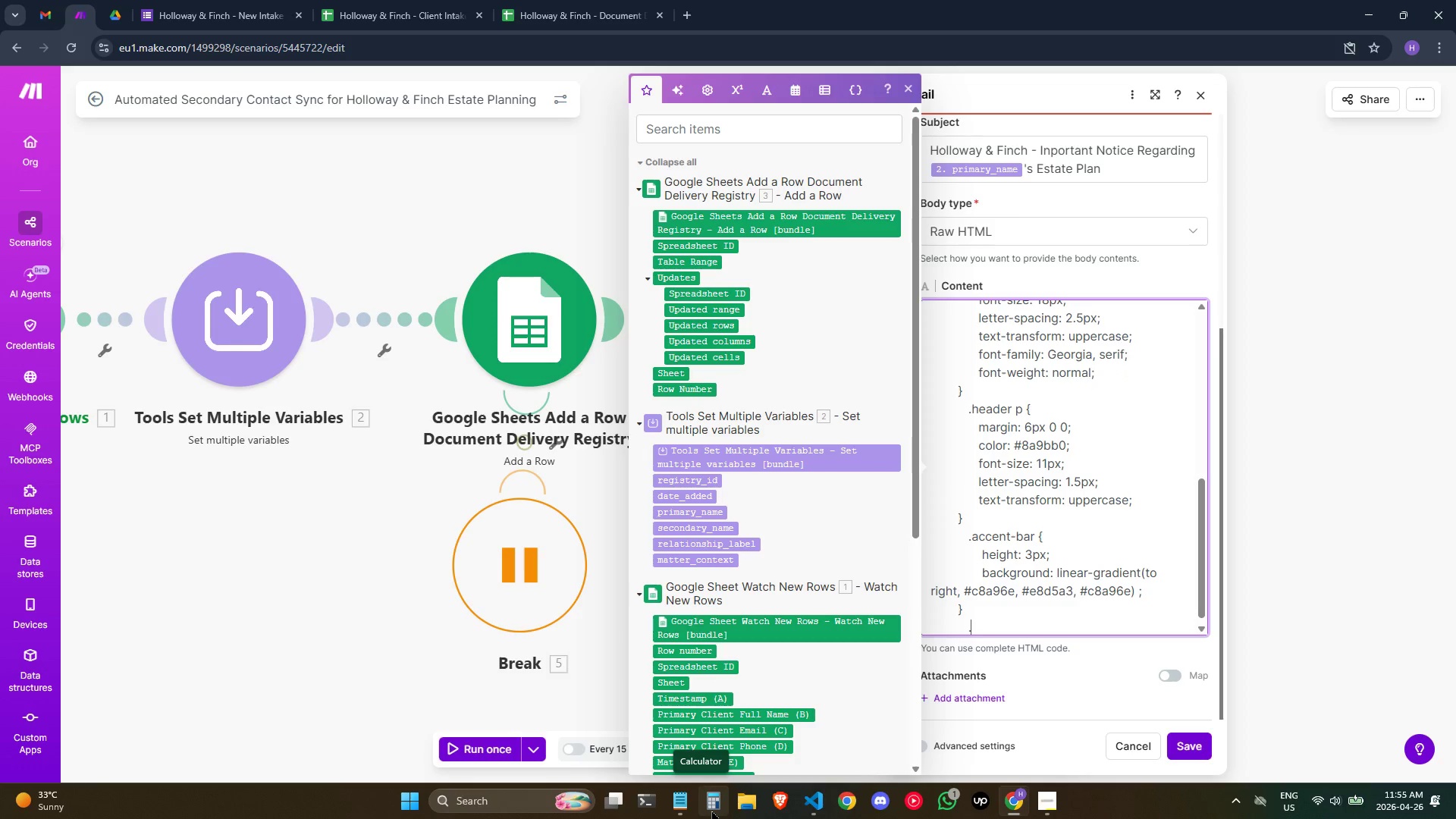 
key(Backspace)
key(Backspace)
key(Backspace)
key(Backspace)
type(.body {)
 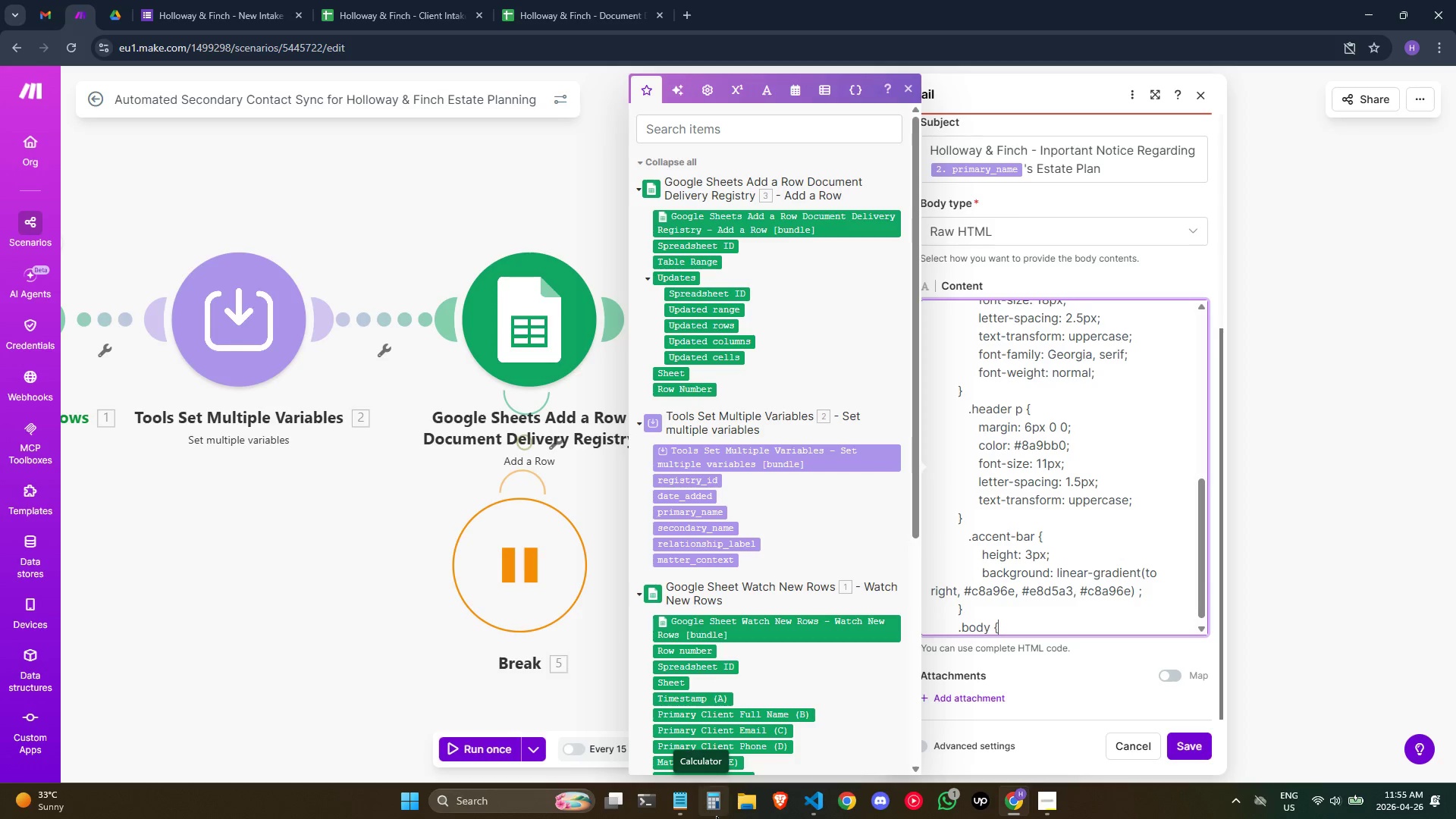 
key(Enter)
 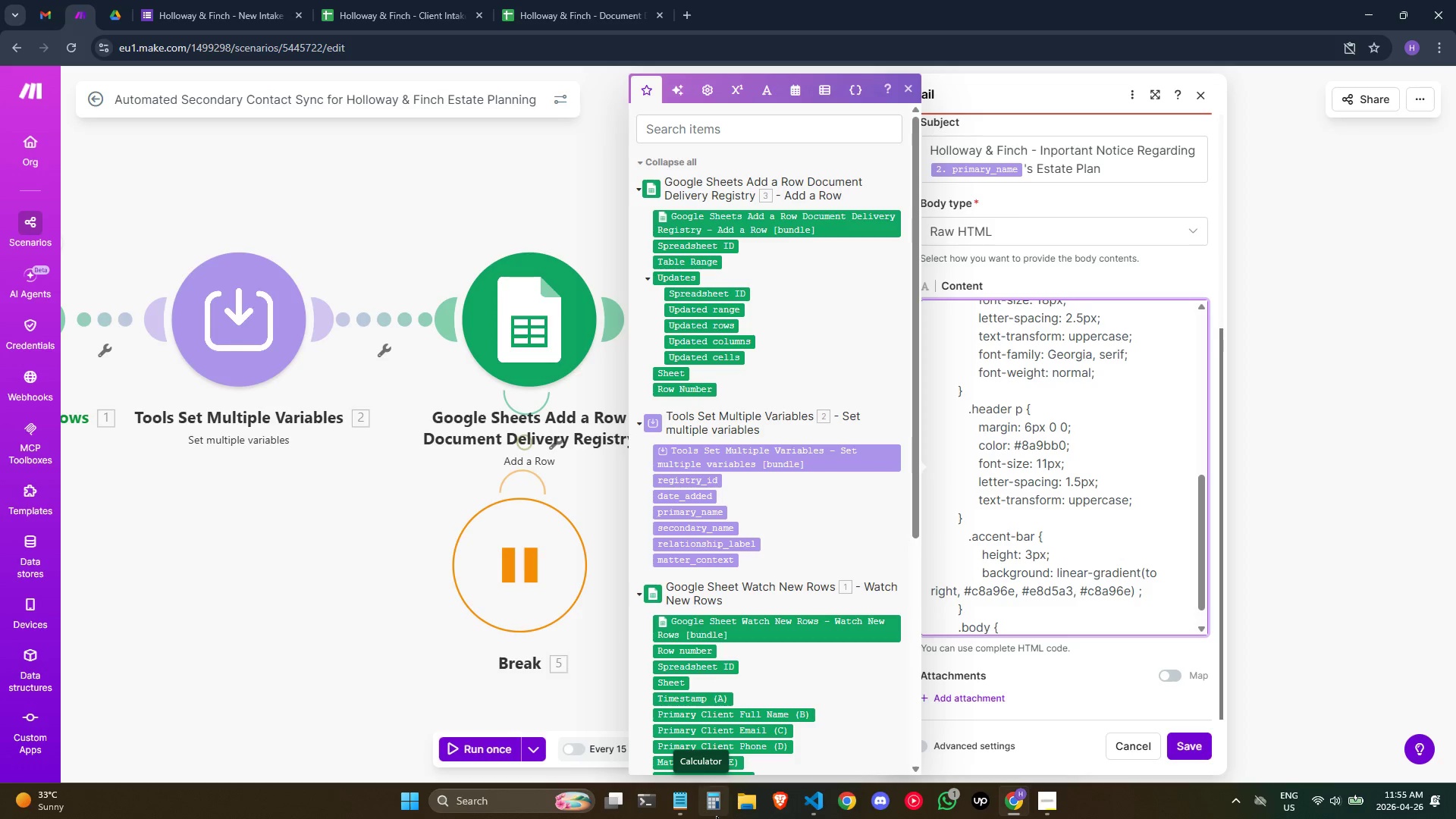 
hold_key(key=Space, duration=0.53)
 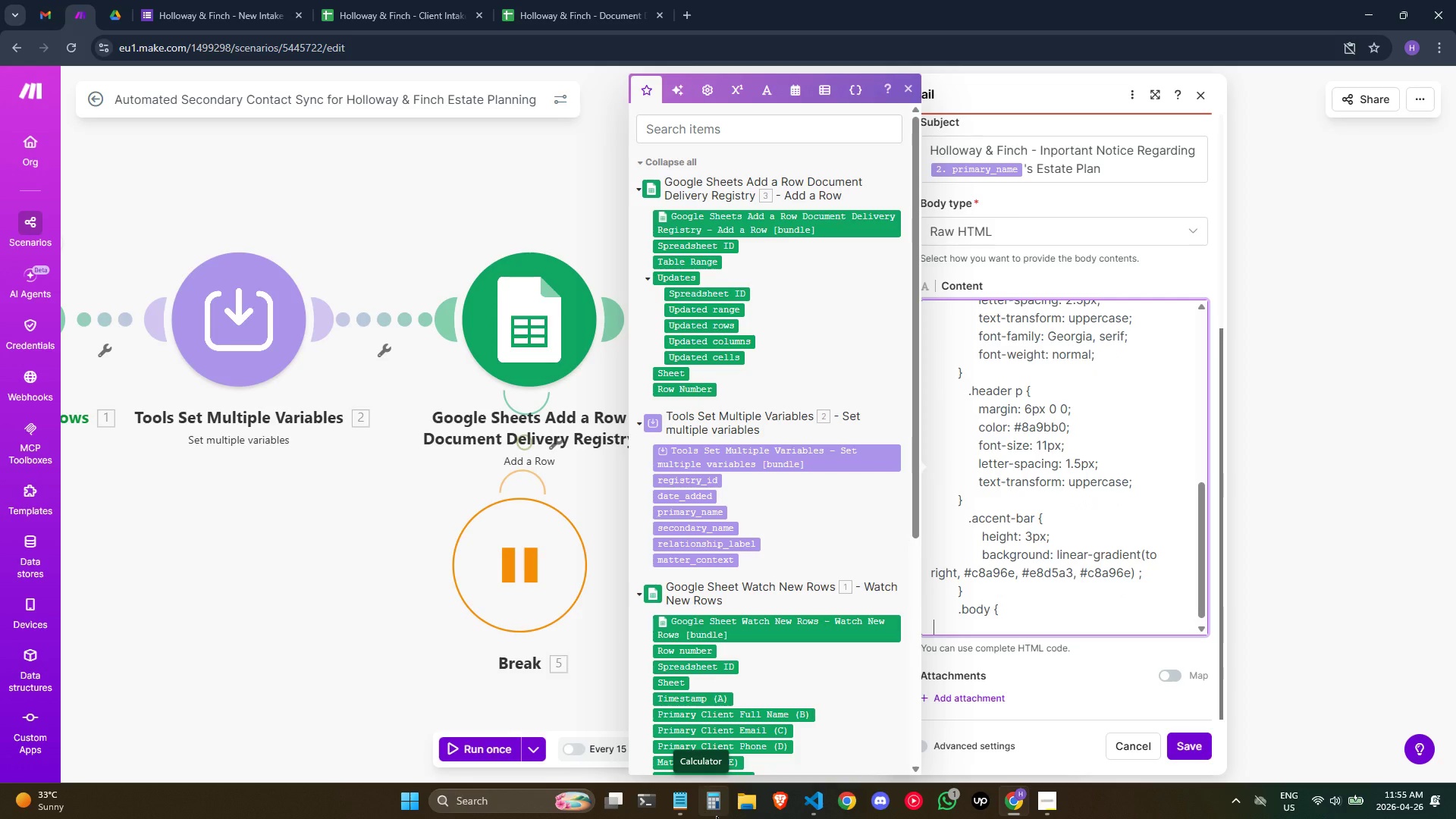 
key(Backspace)
 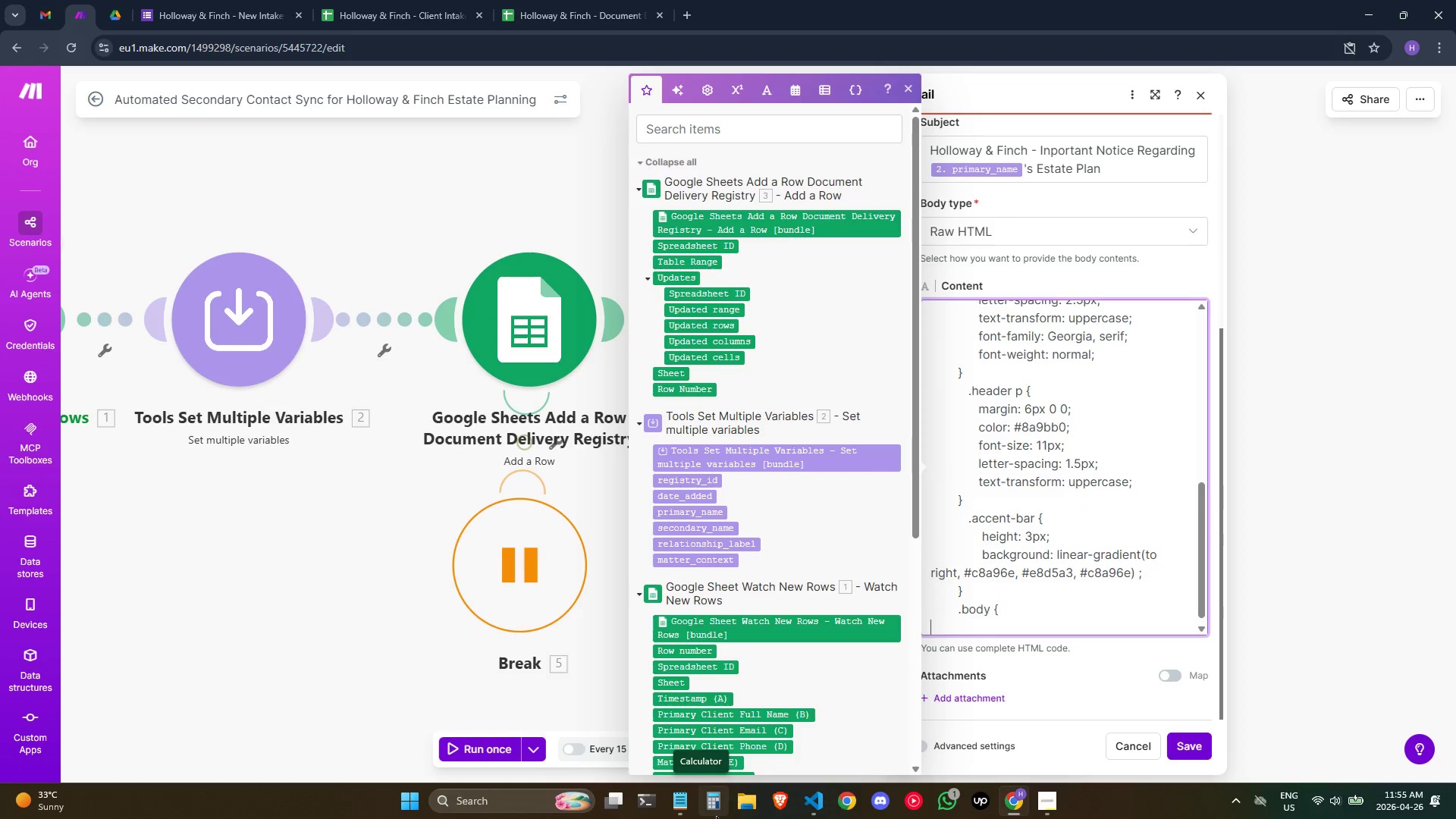 
key(Backspace)
 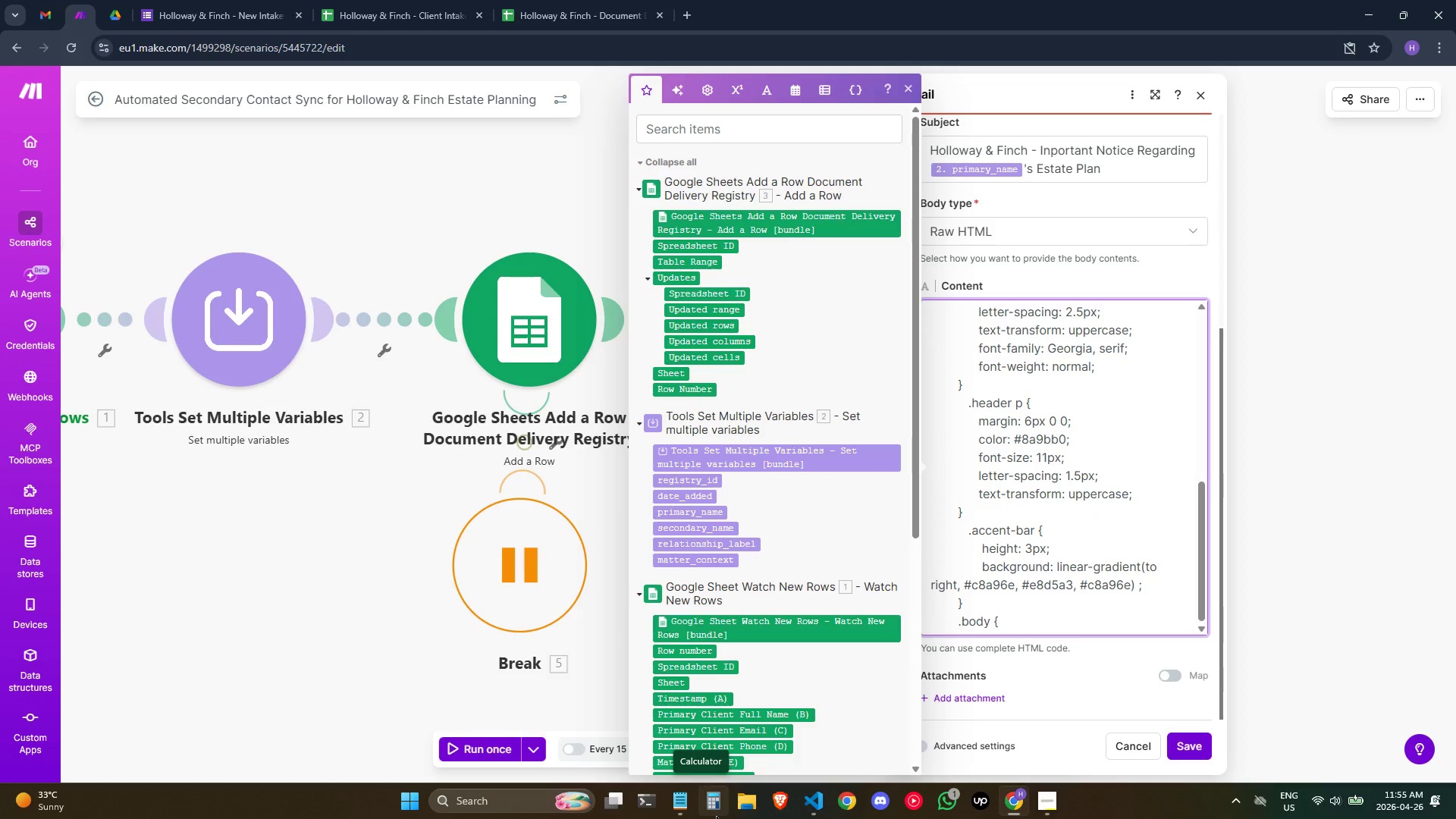 
key(Enter)
 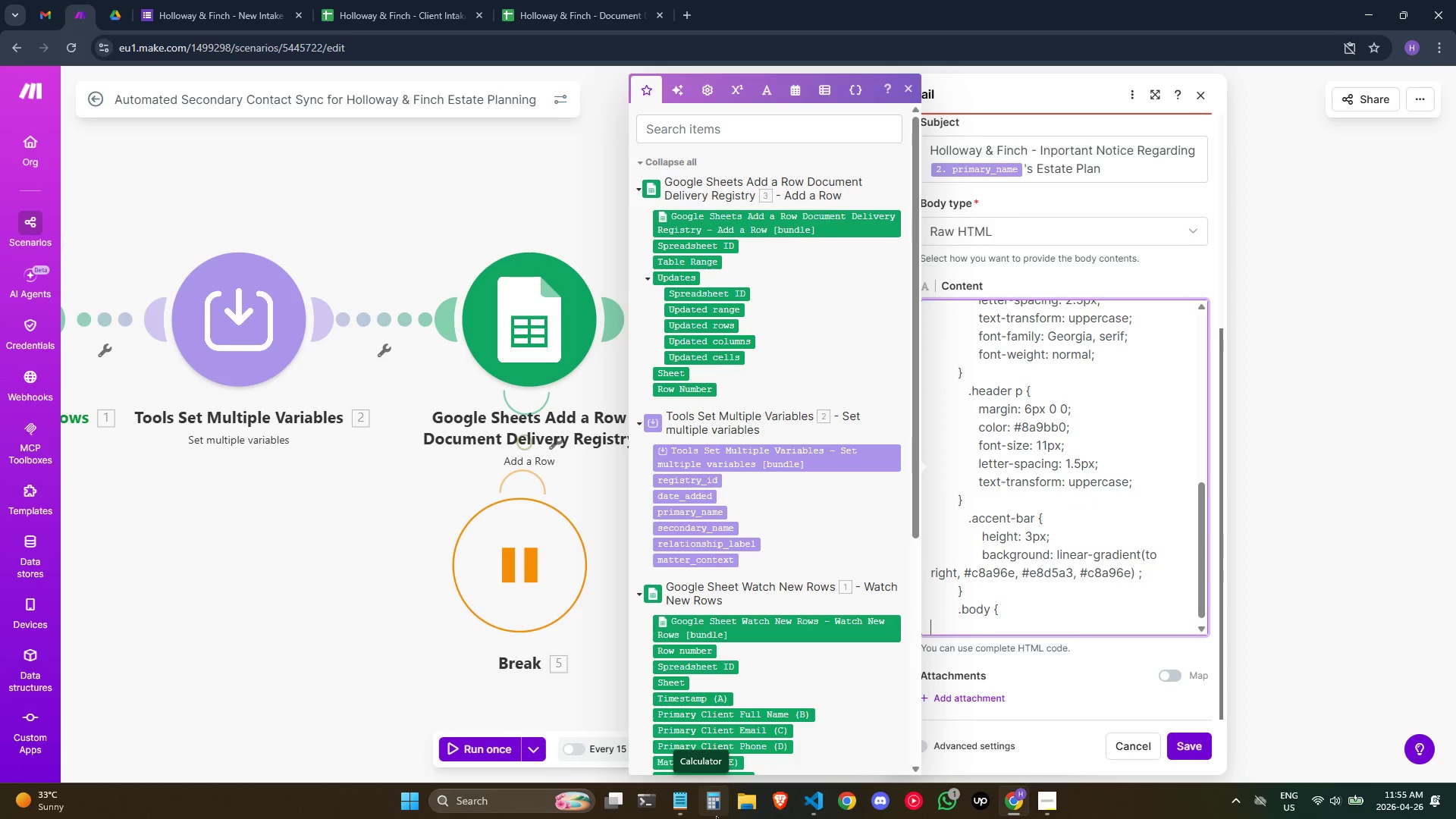 
hold_key(key=Space, duration=0.75)
 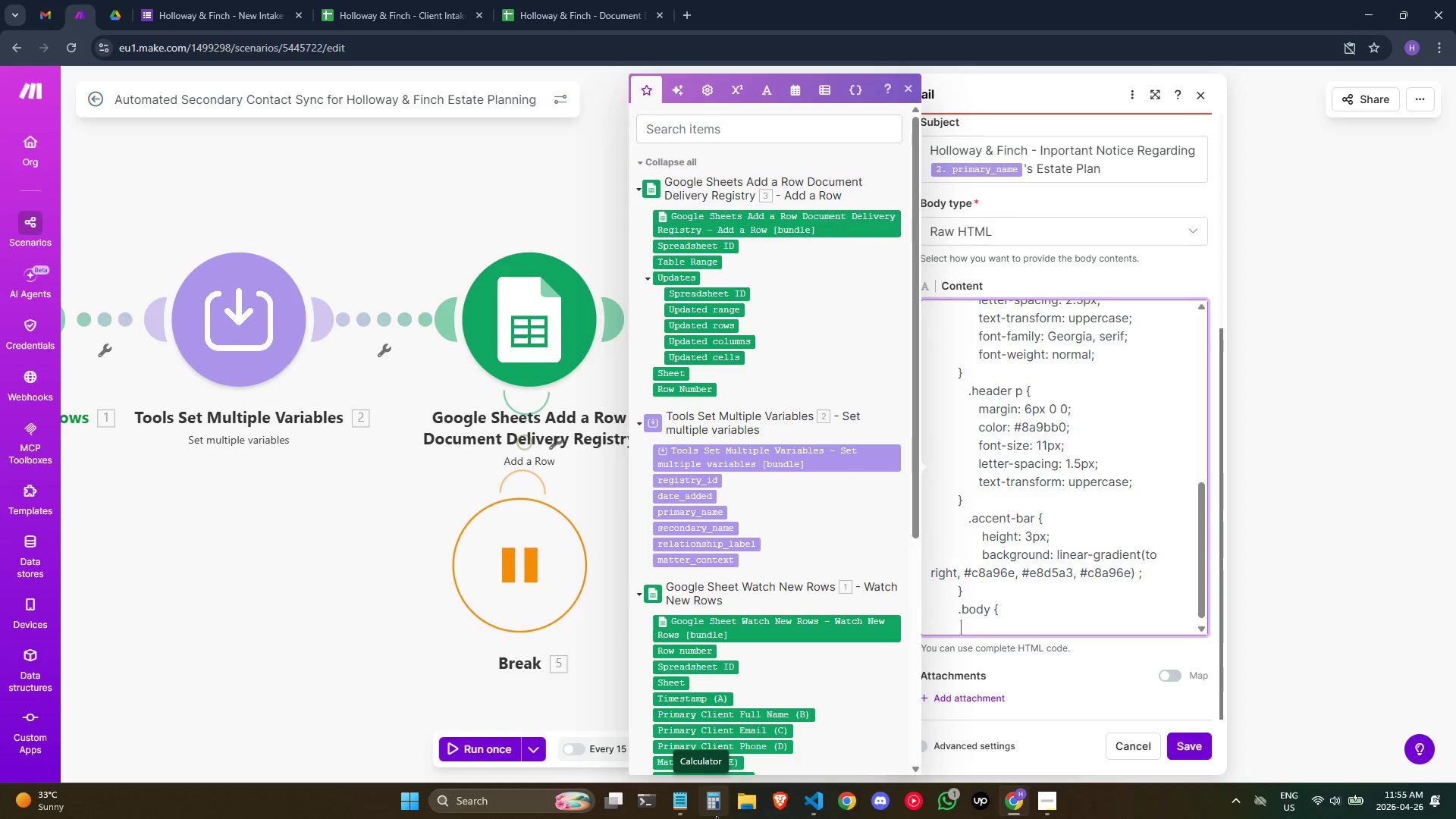 
type(  .)
key(Backspace)
type(. )
key(Backspace)
key(Backspace)
type(padding: 36ps )
key(Backspace)
key(Backspace)
type(x)
 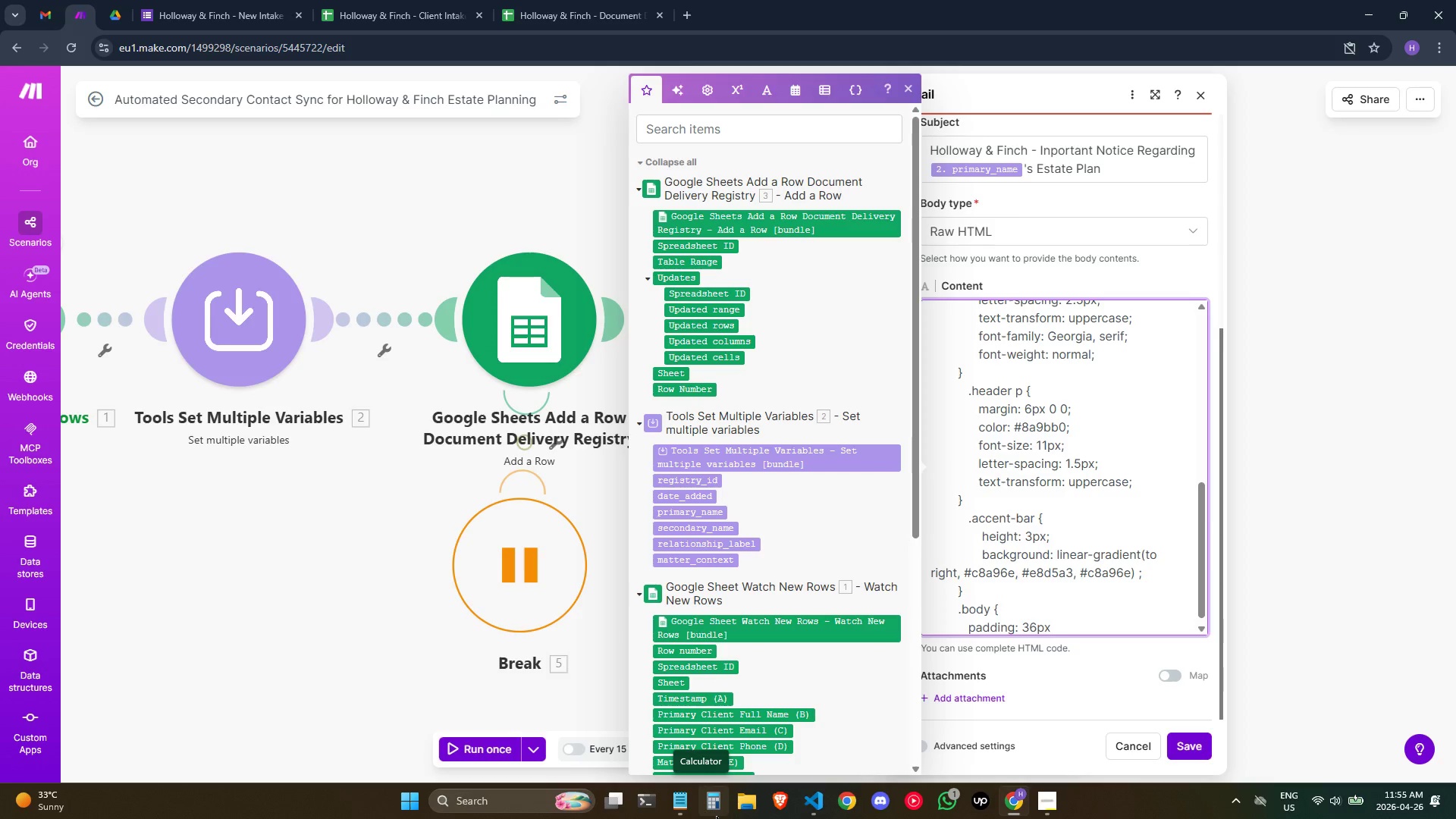 
type( 40px)
 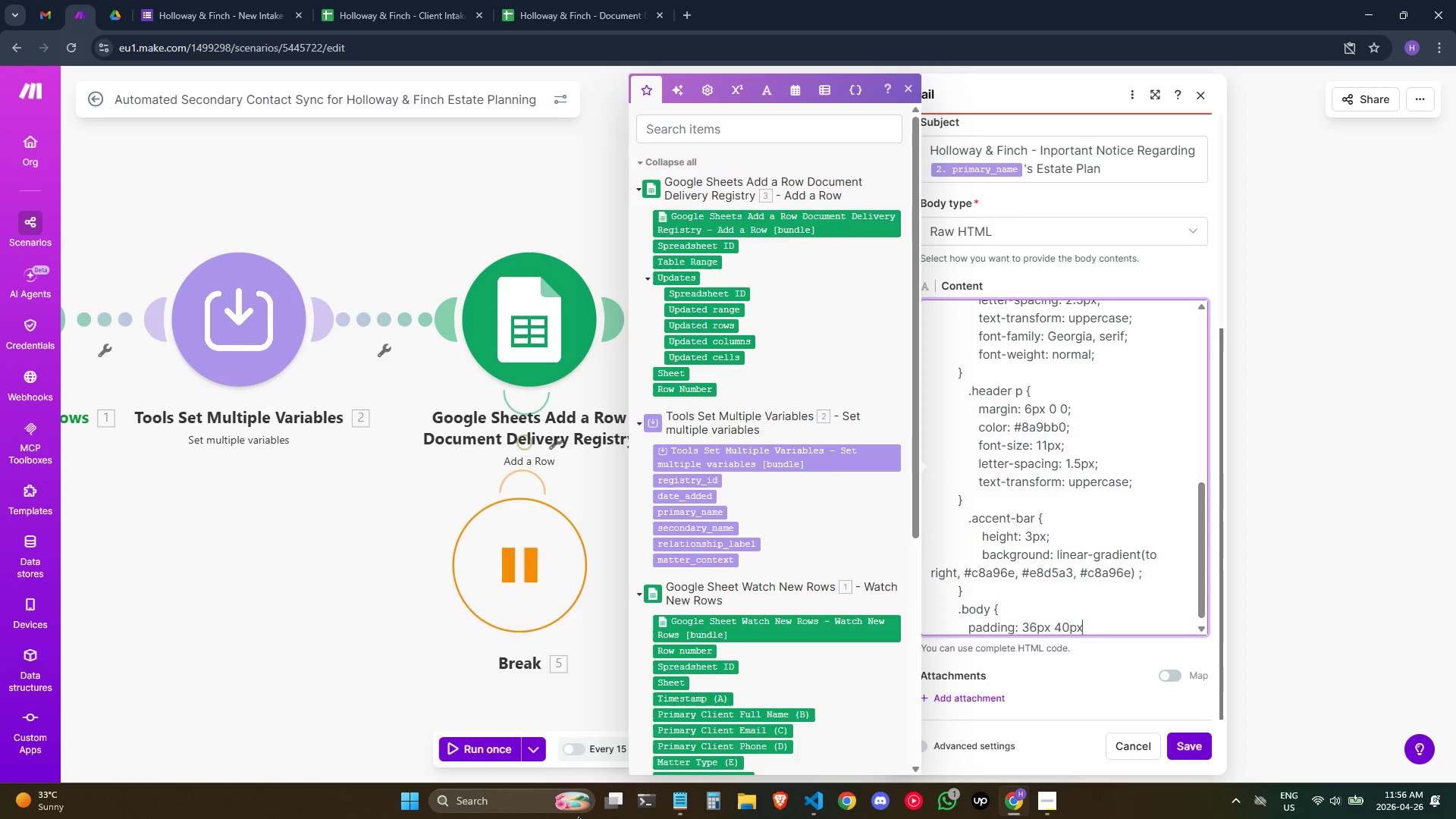 
key(Enter)
 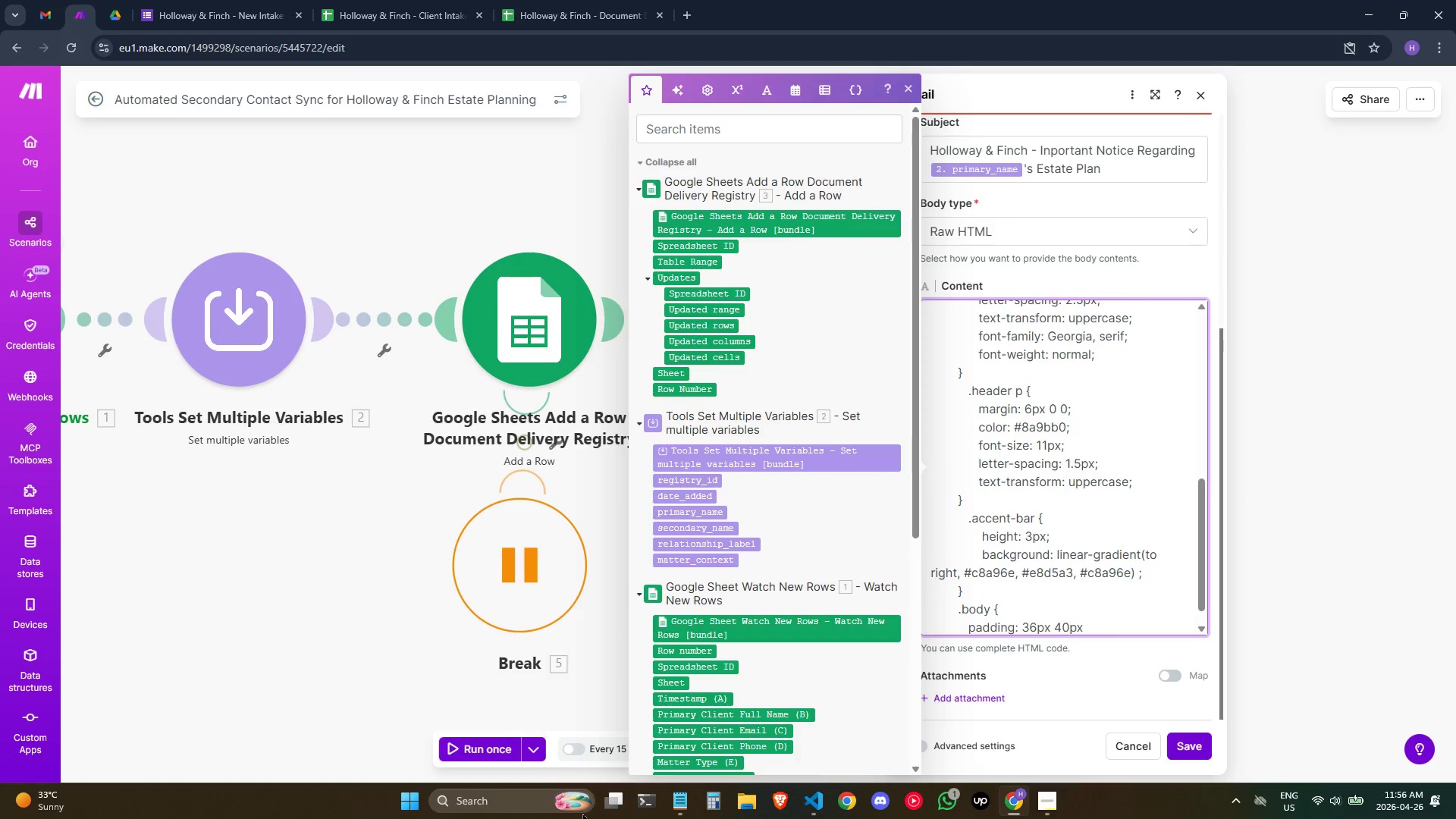 
hold_key(key=Space, duration=0.78)
 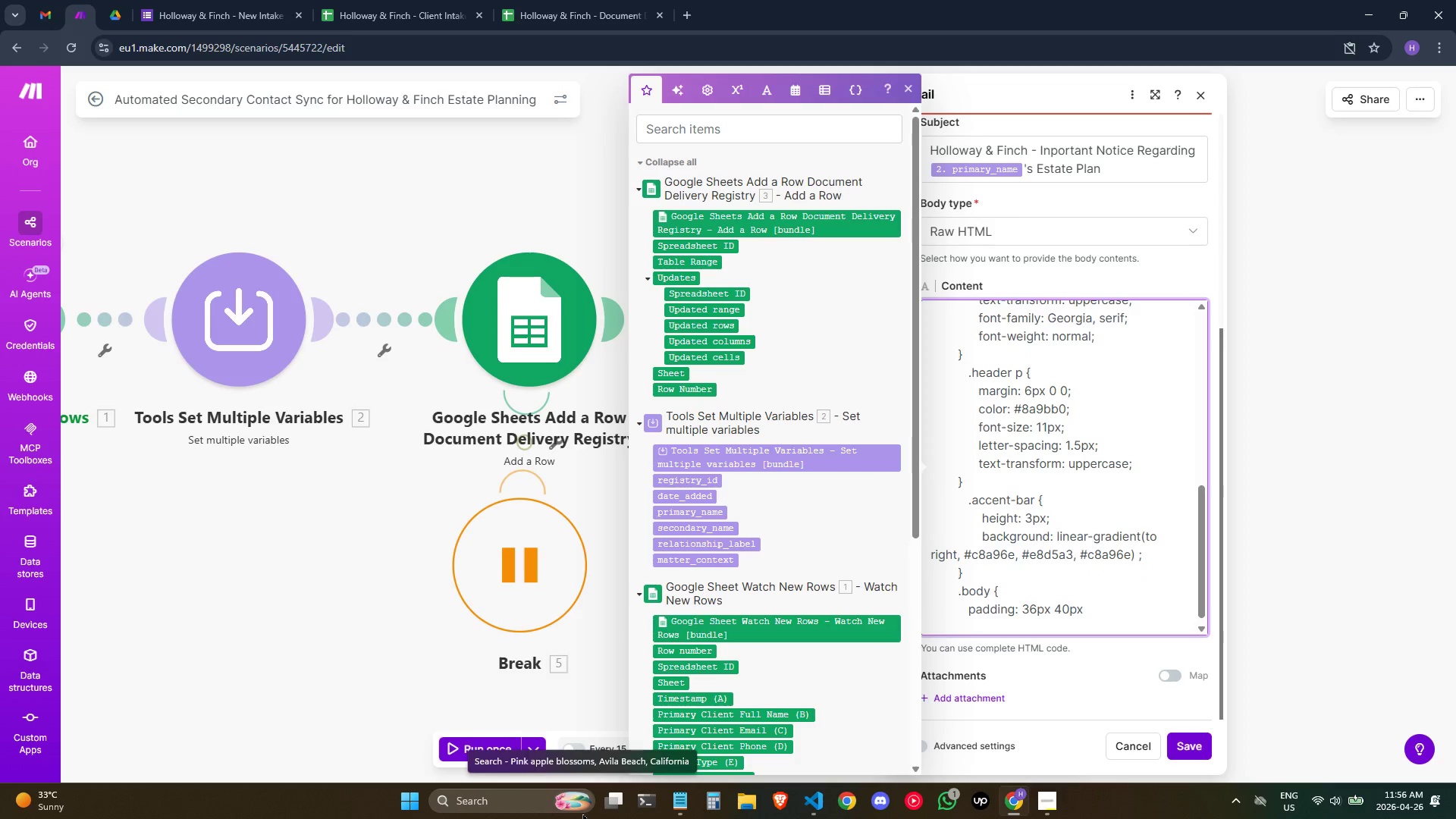 
key(Backspace)
 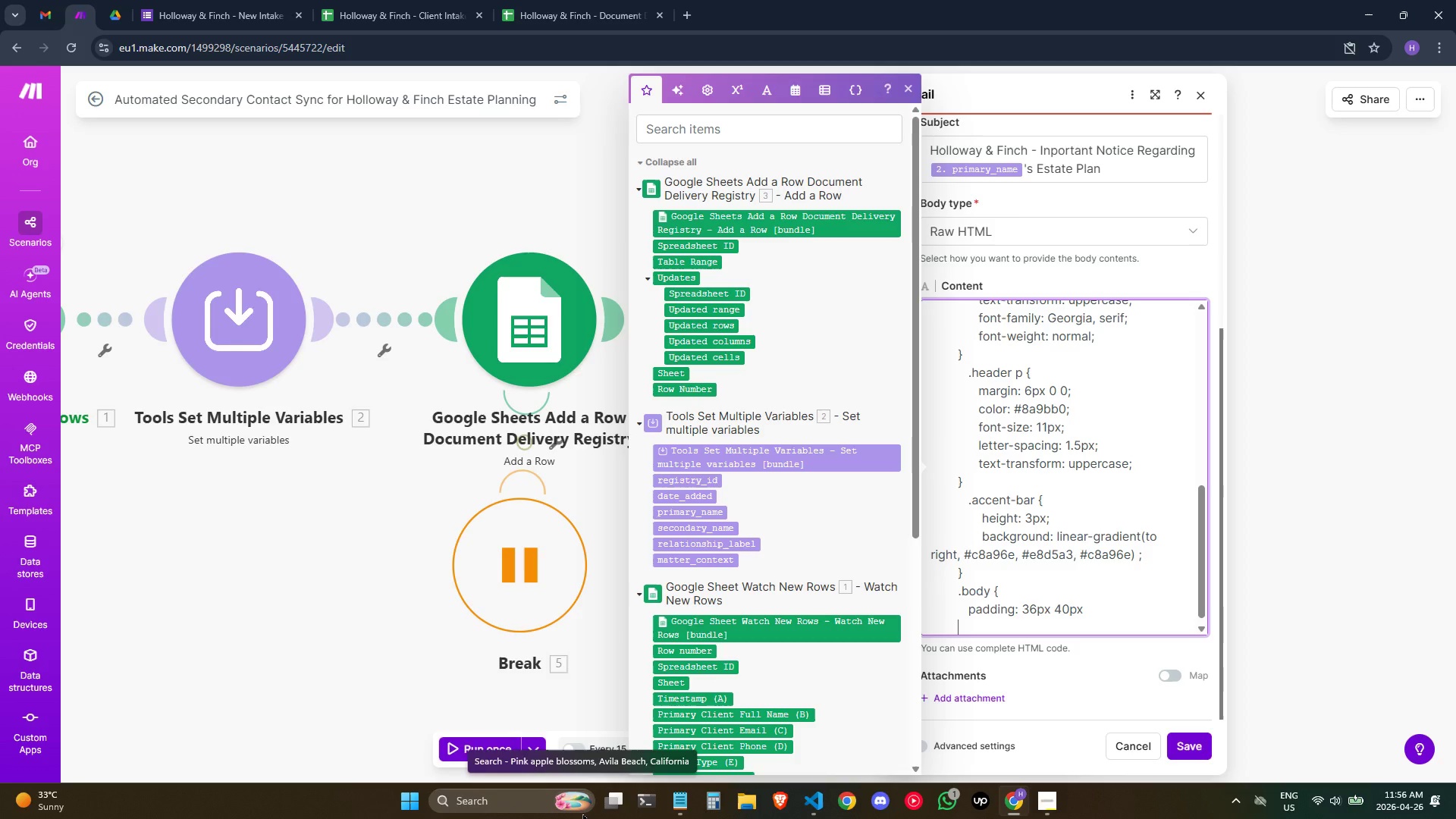 
key(Backspace)
 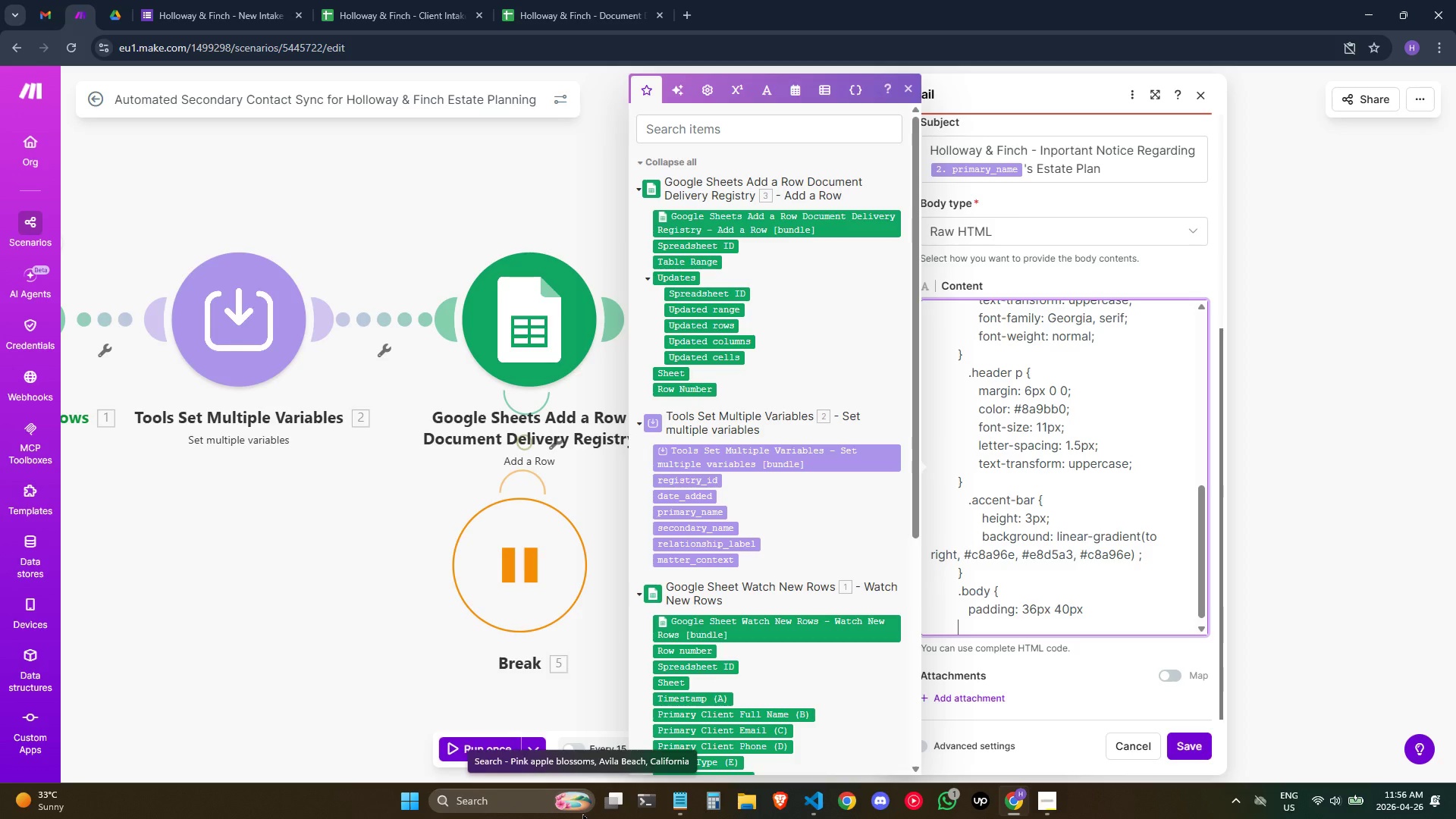 
key(Backspace)
 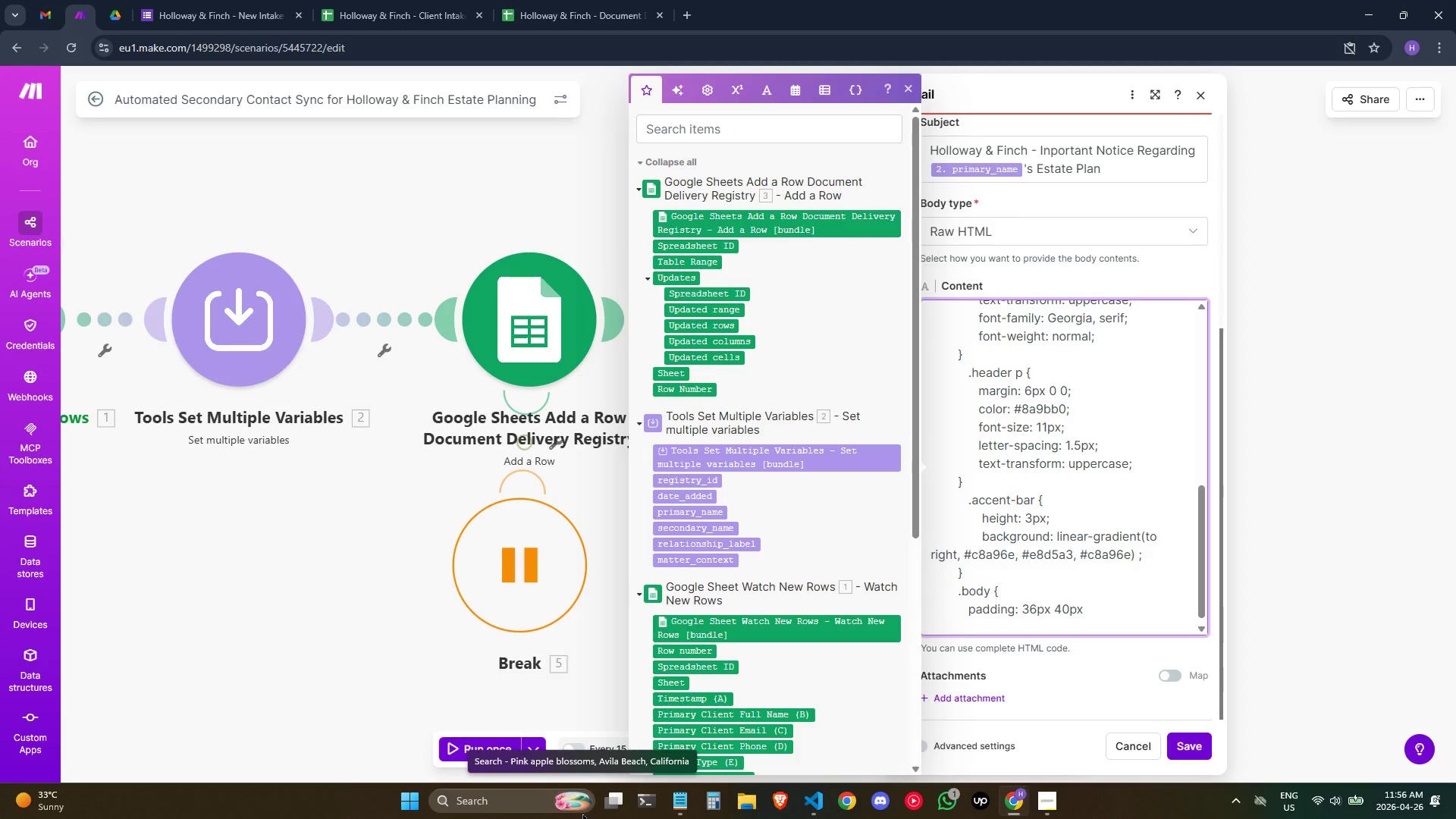 
key(Shift+ShiftRight)
 